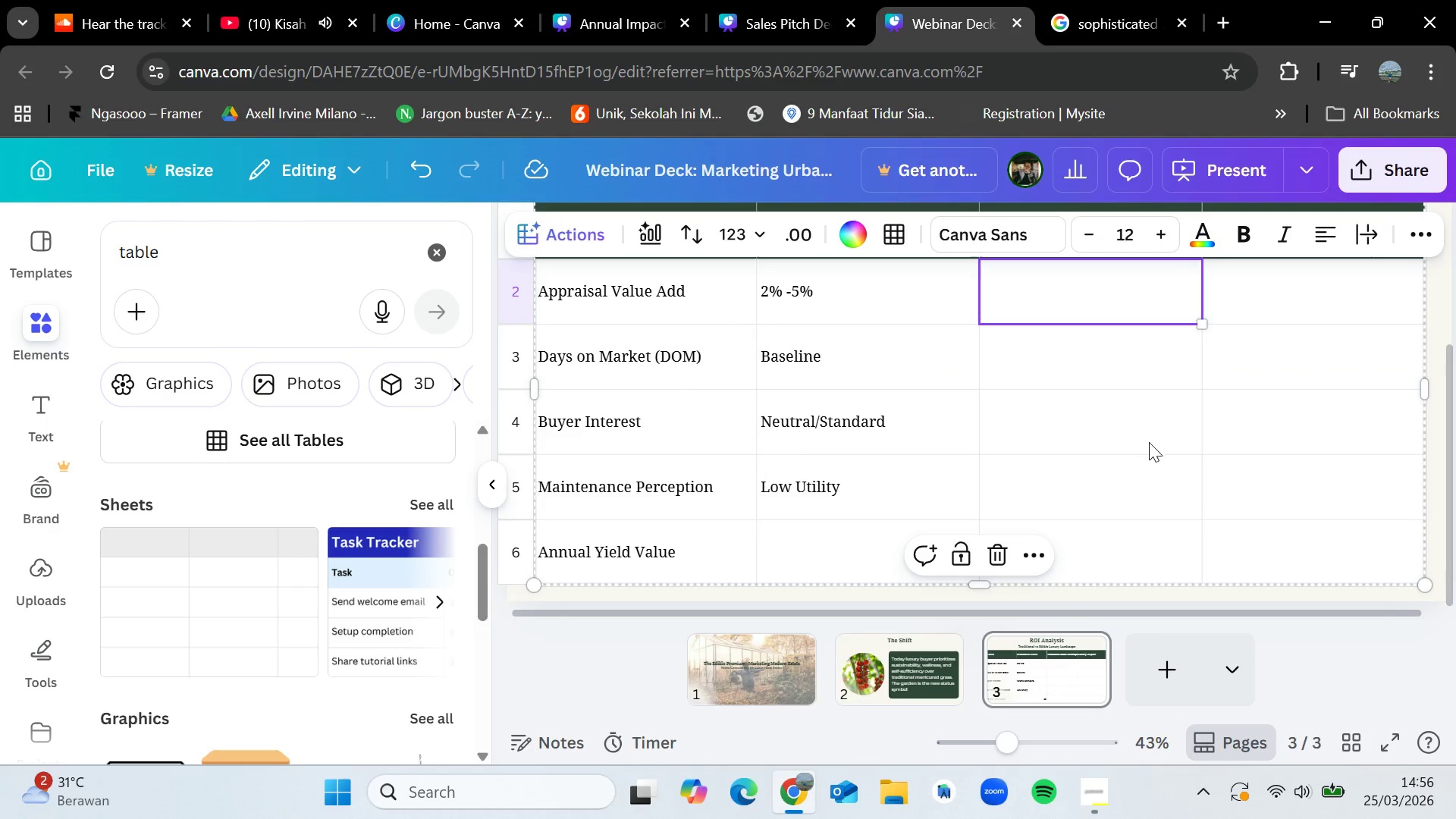 
left_click([1149, 428])
 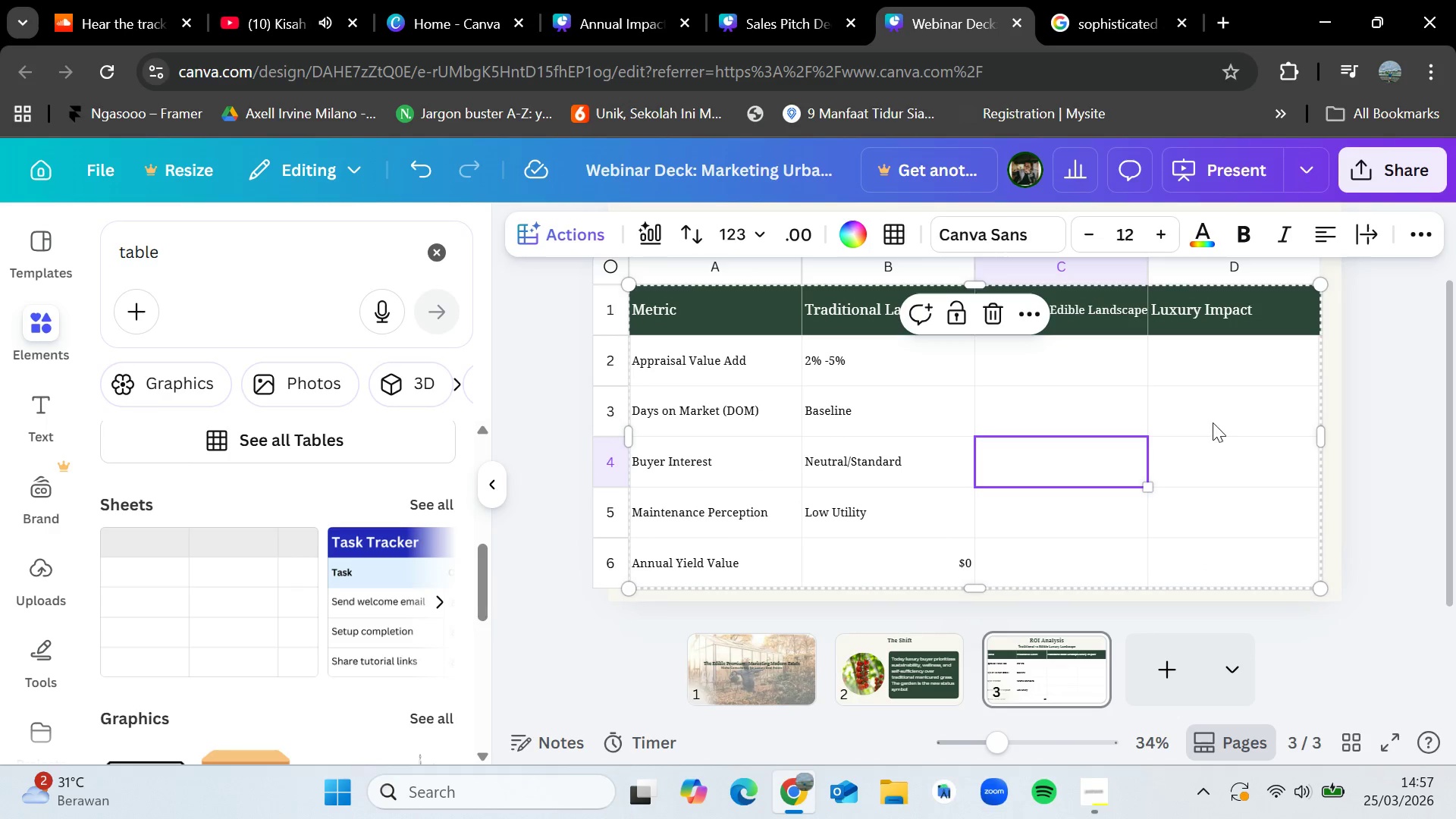 
left_click([1100, 363])
 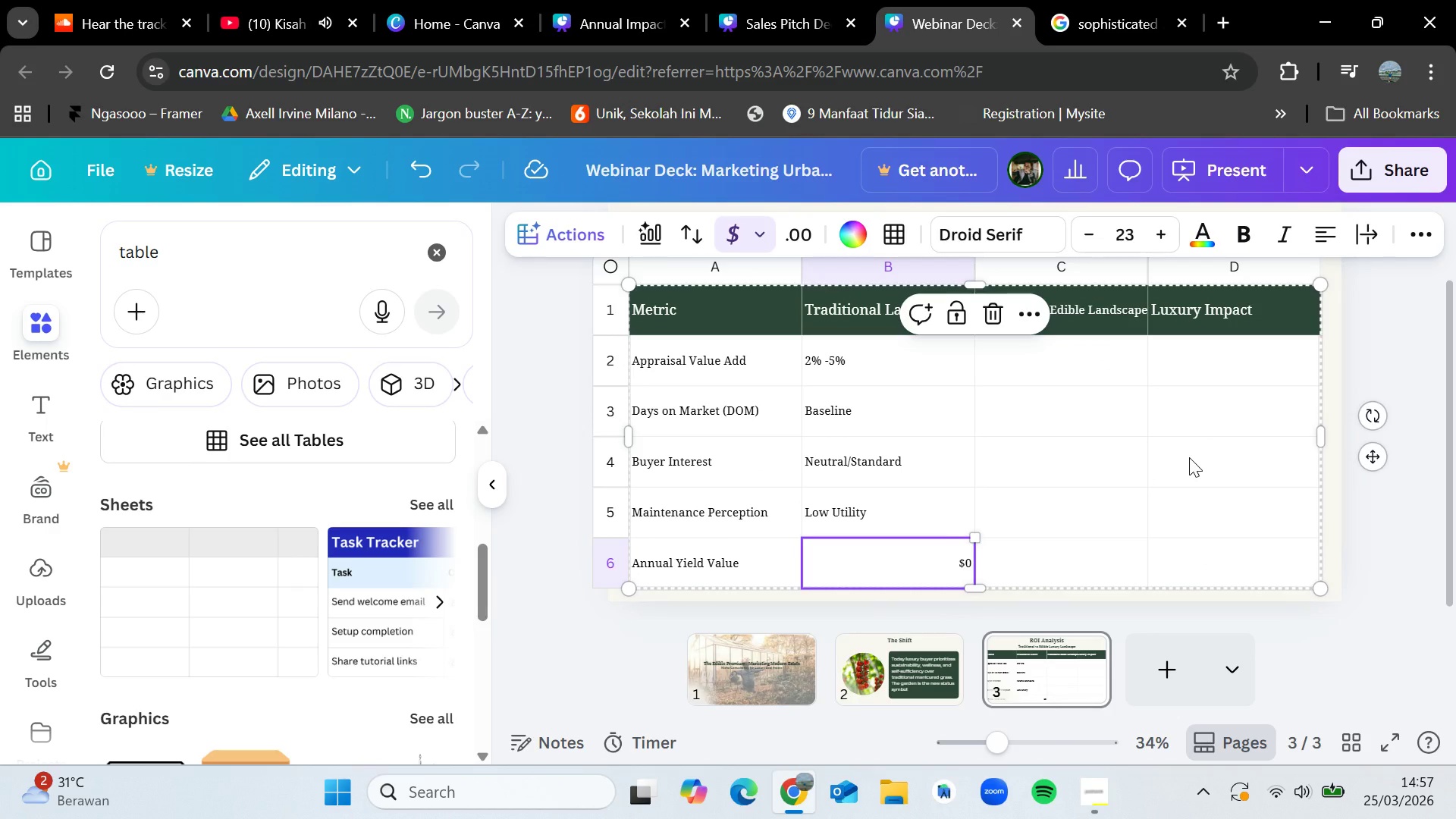 
wait(7.83)
 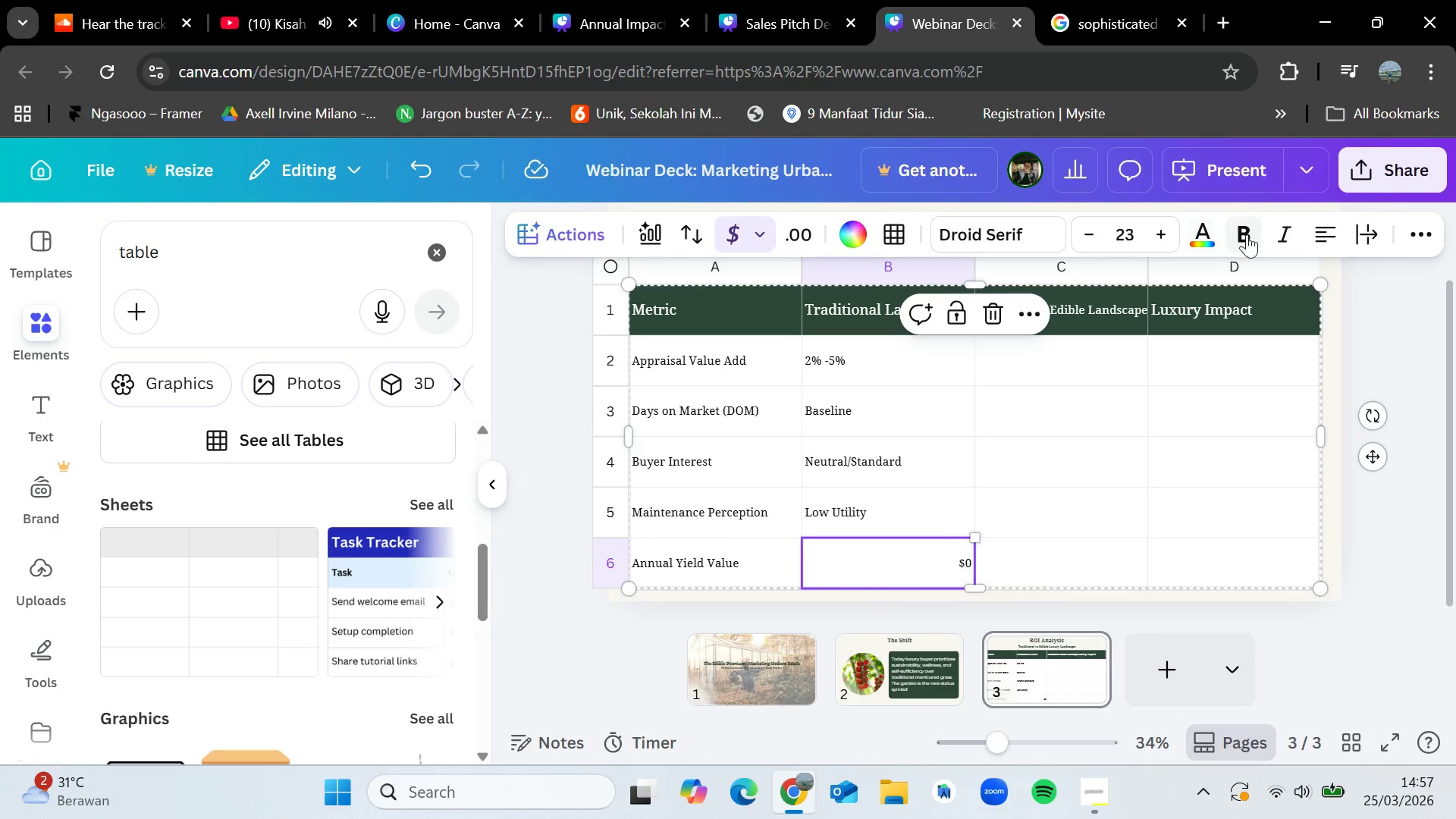 
left_click([1321, 240])
 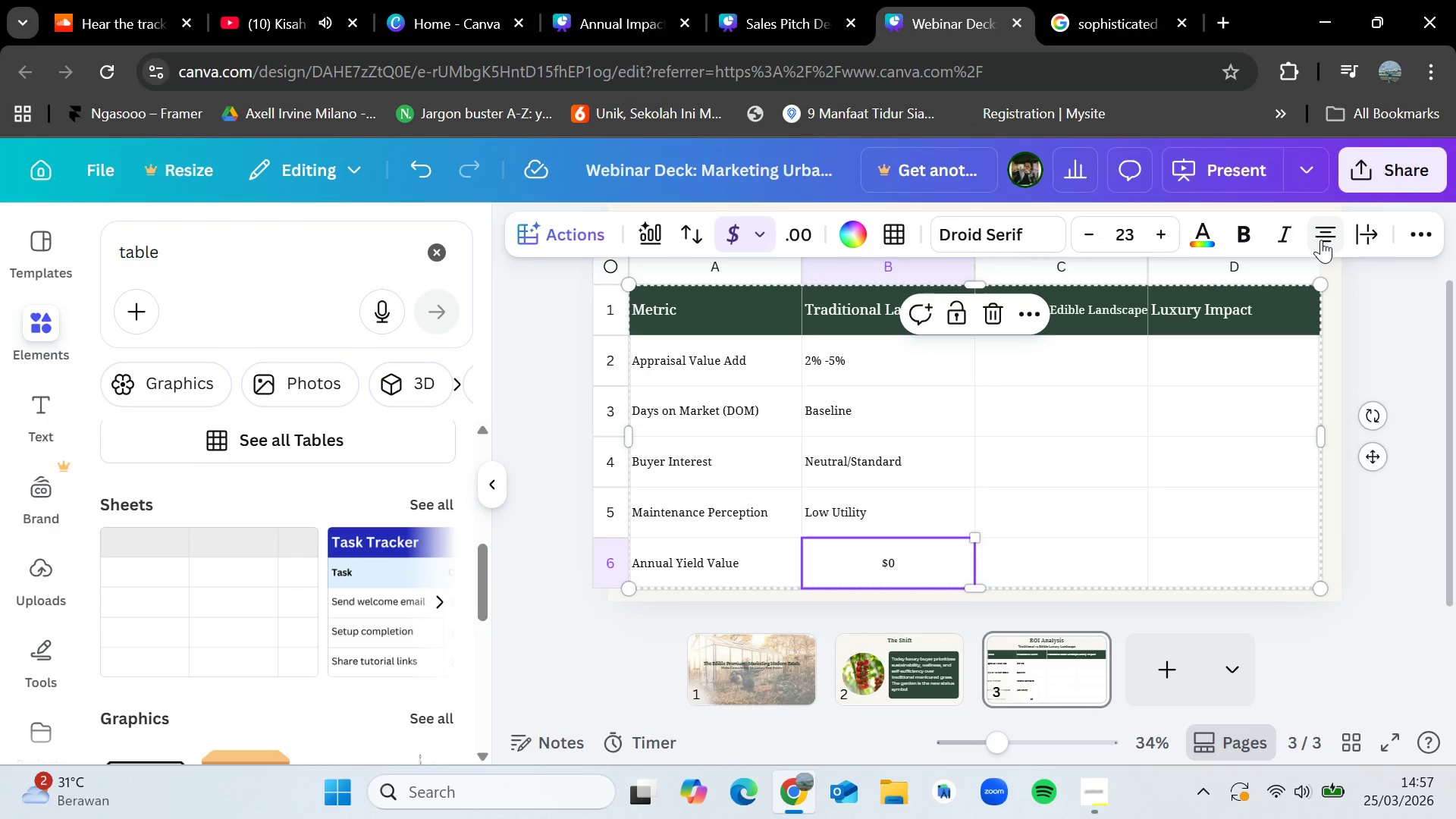 
left_click([1321, 240])
 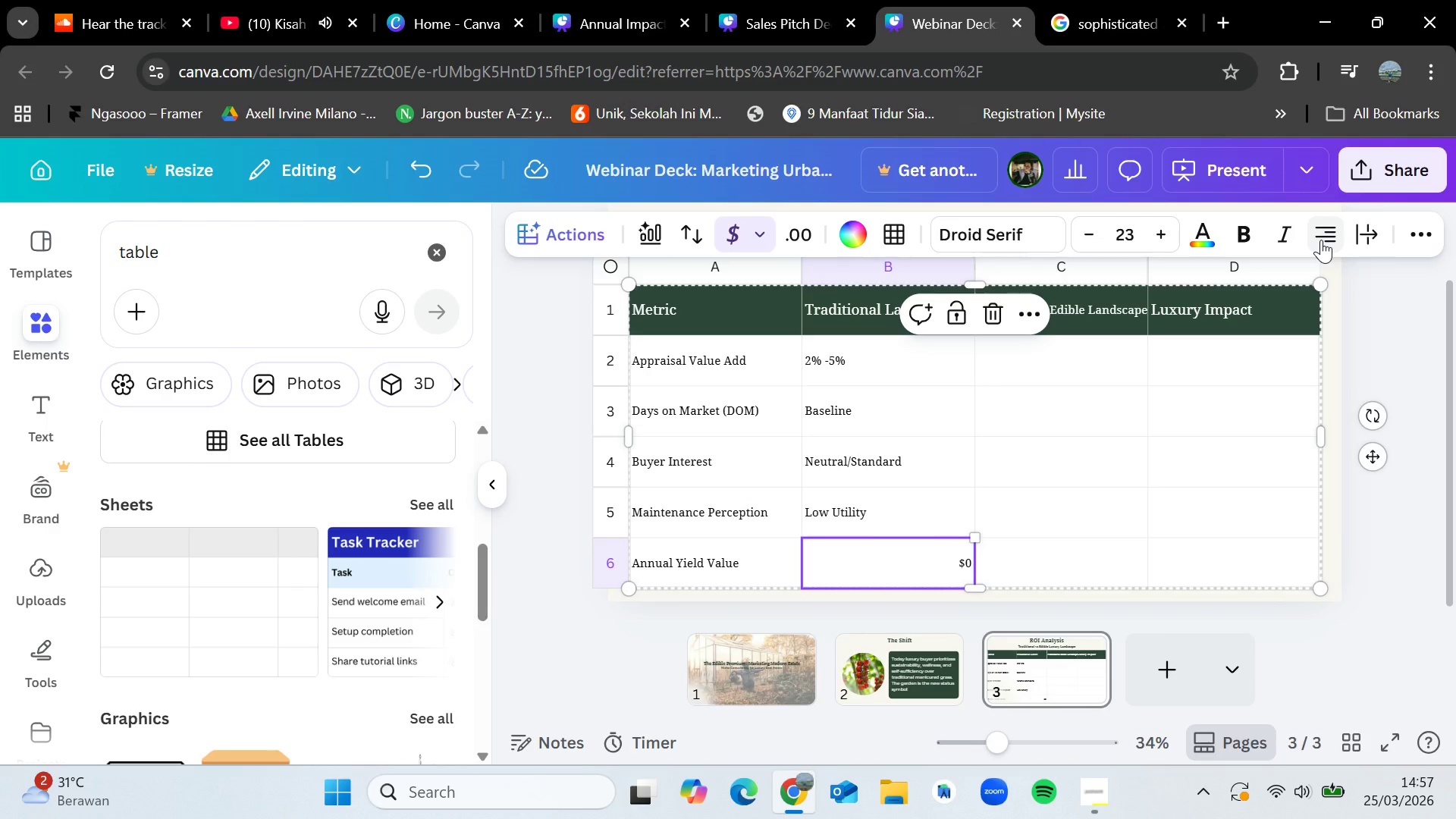 
left_click([1321, 240])
 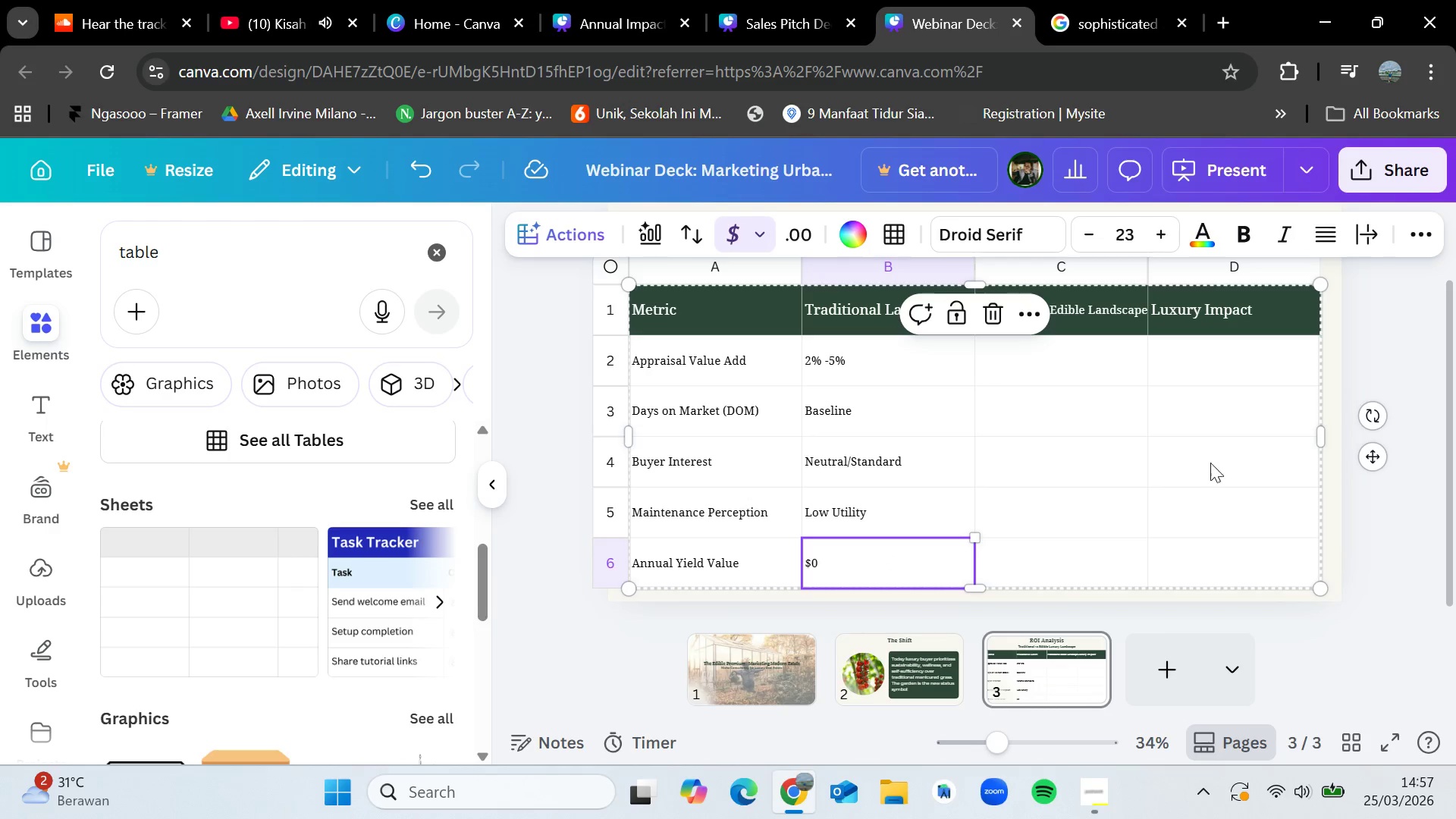 
left_click([1188, 489])
 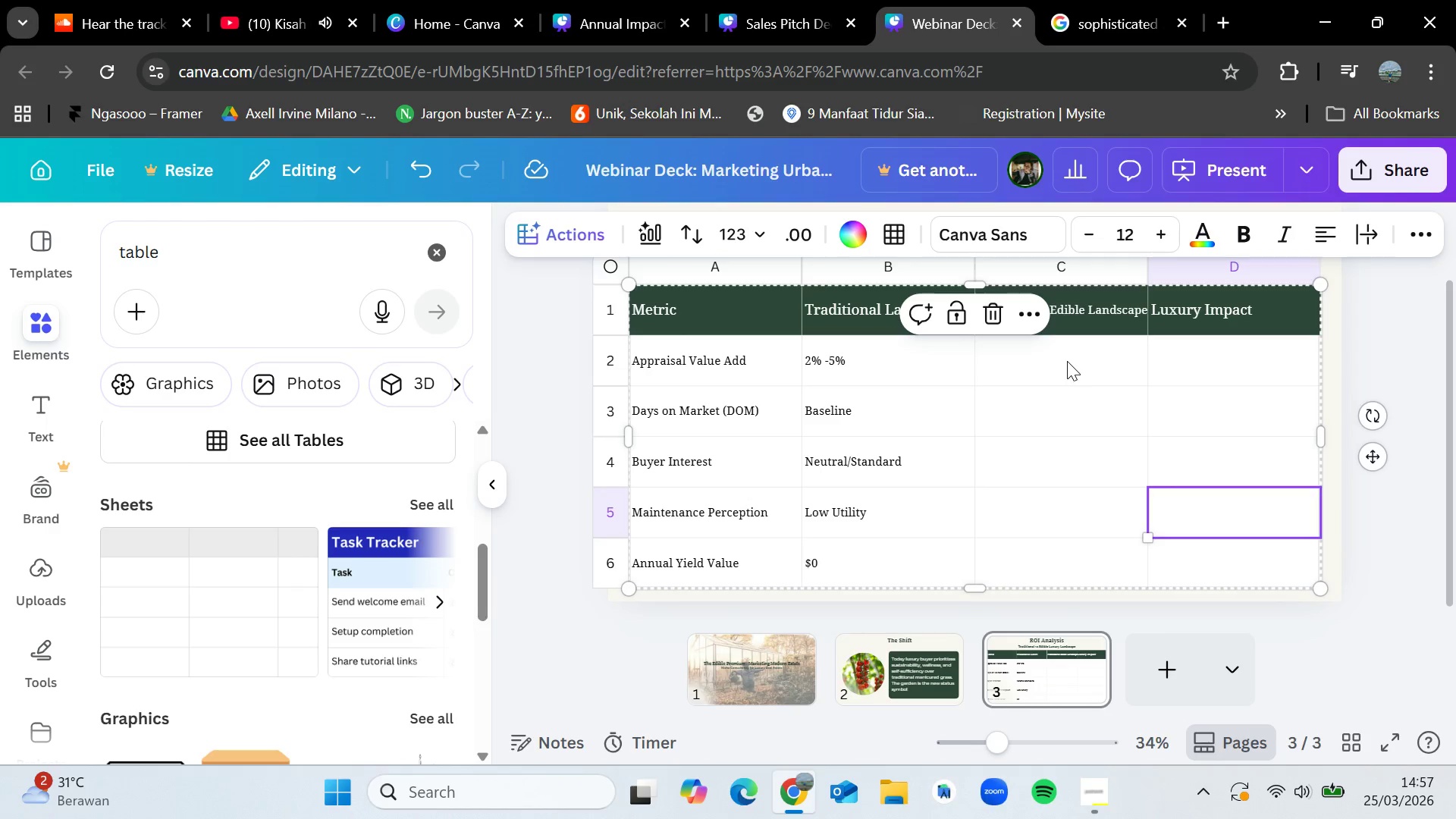 
double_click([1067, 361])
 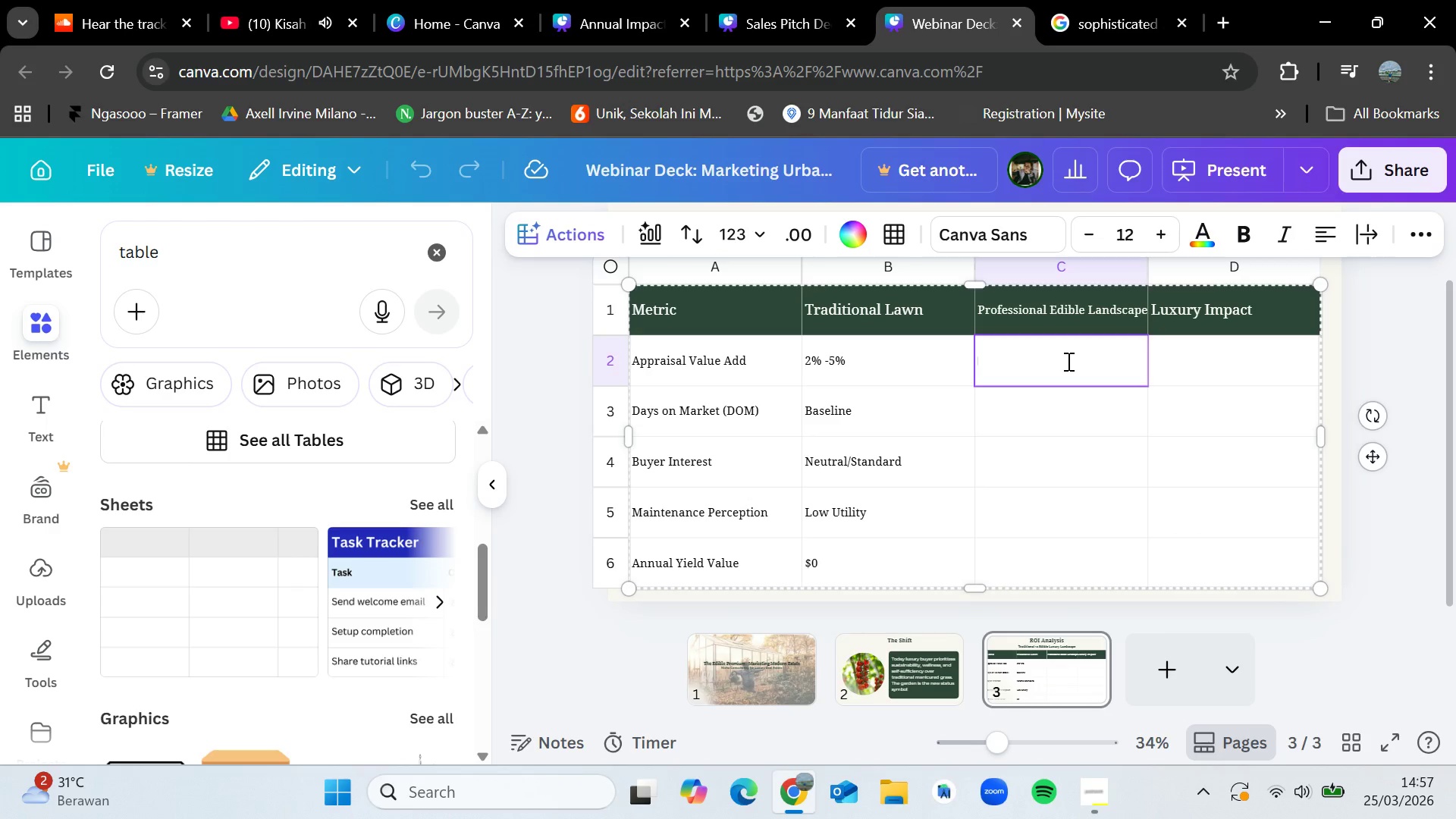 
left_click([1067, 361])
 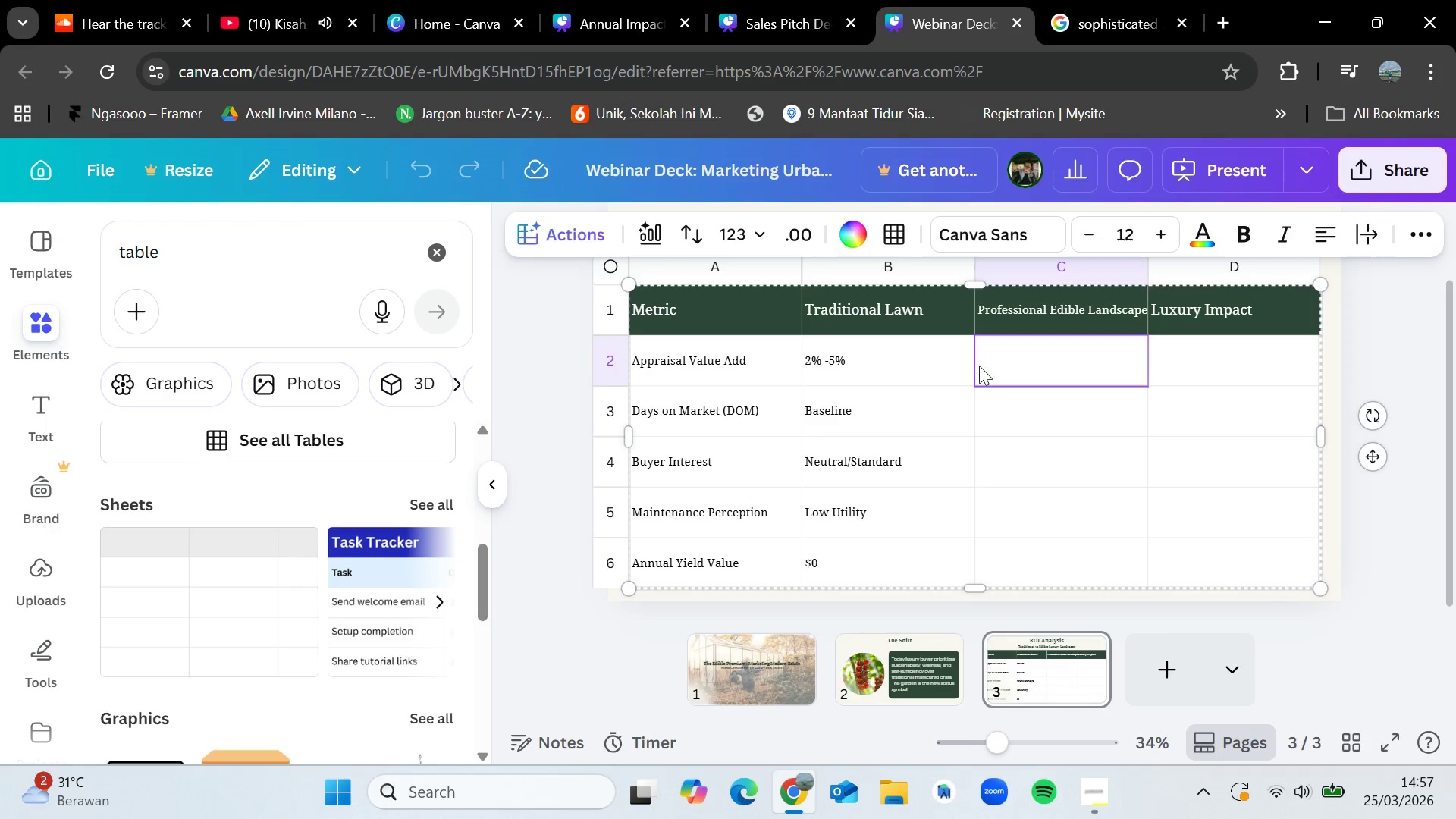 
left_click([890, 362])
 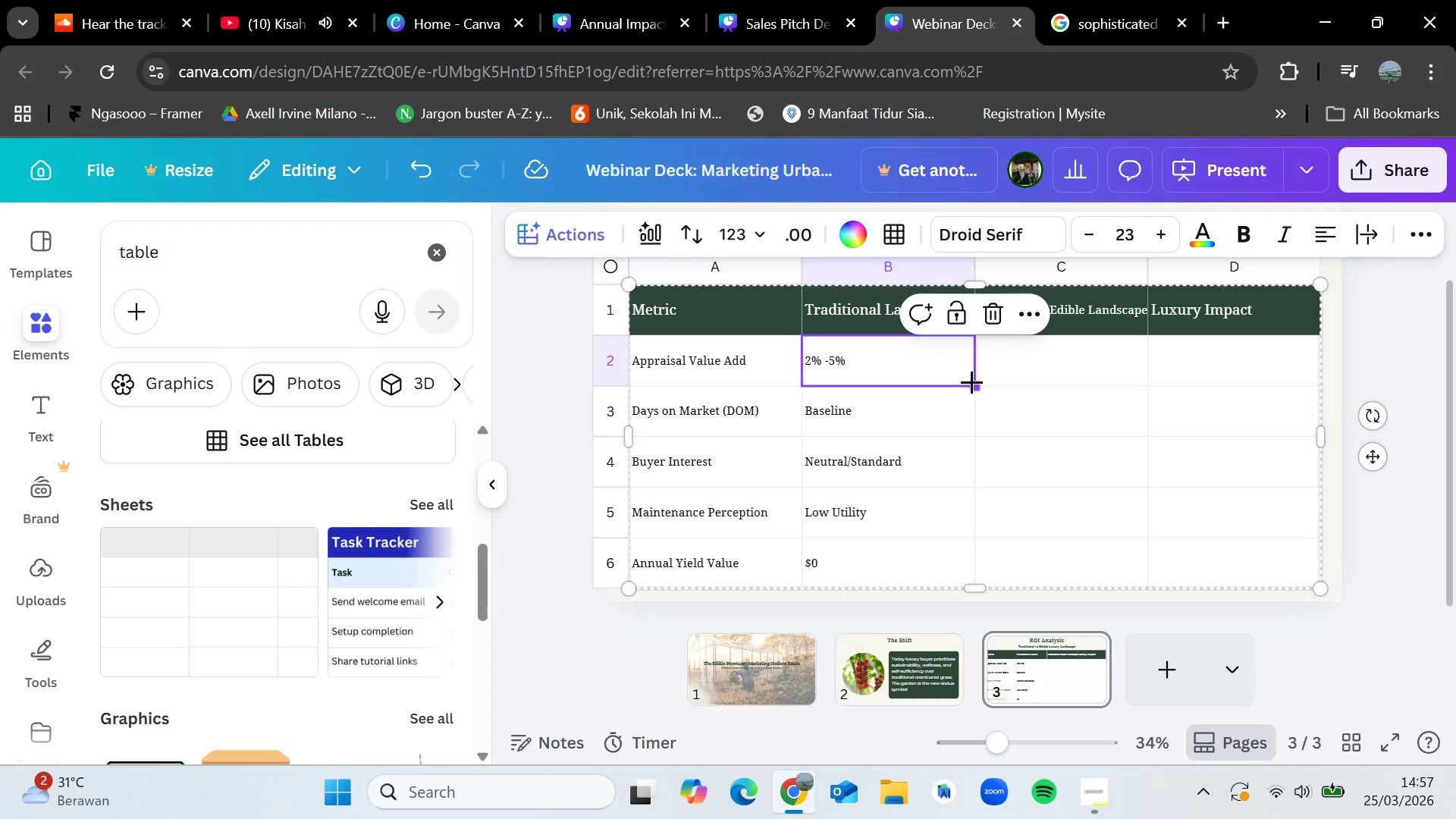 
left_click_drag(start_coordinate=[972, 382], to_coordinate=[1129, 369])
 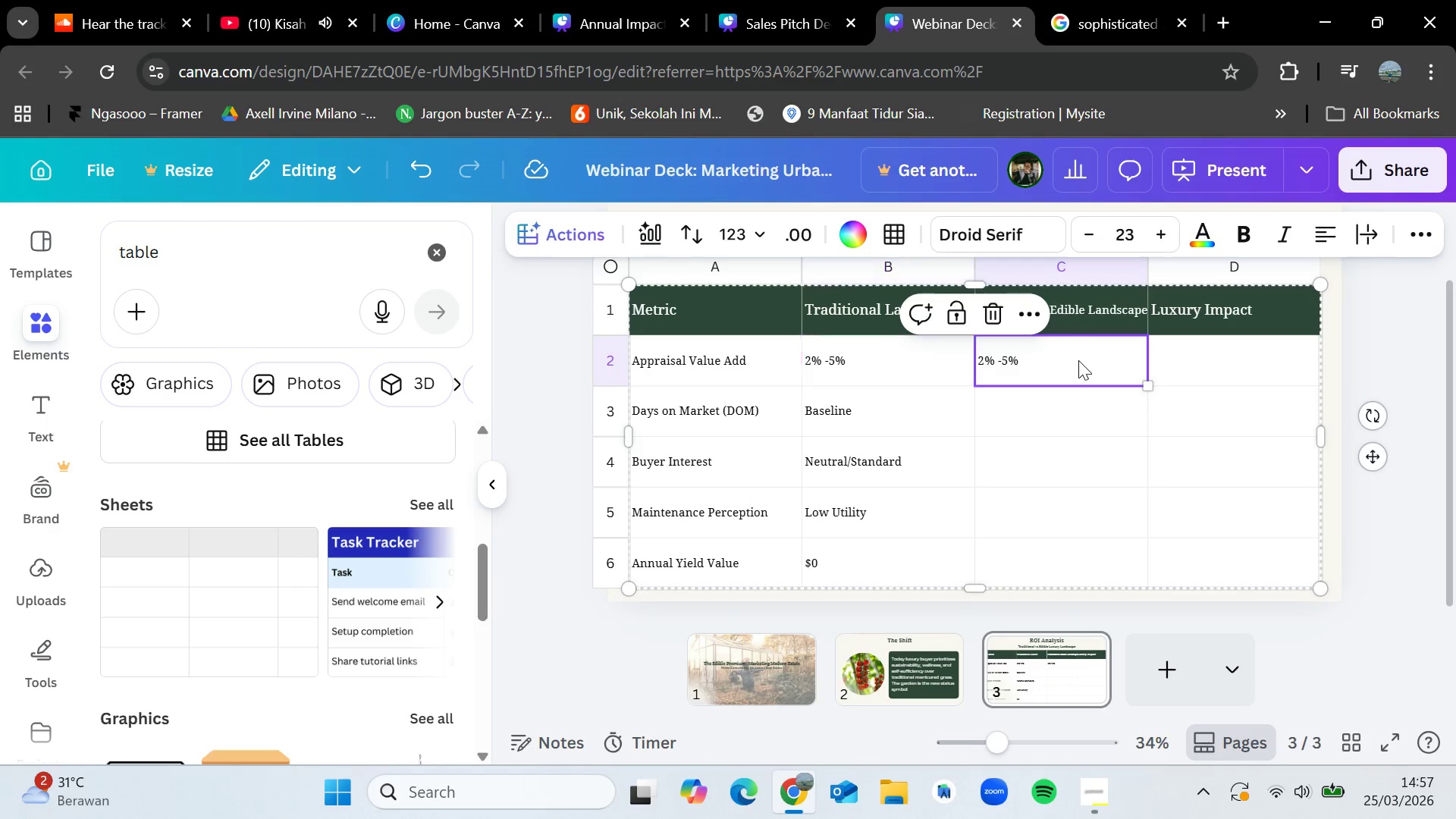 
double_click([1078, 360])
 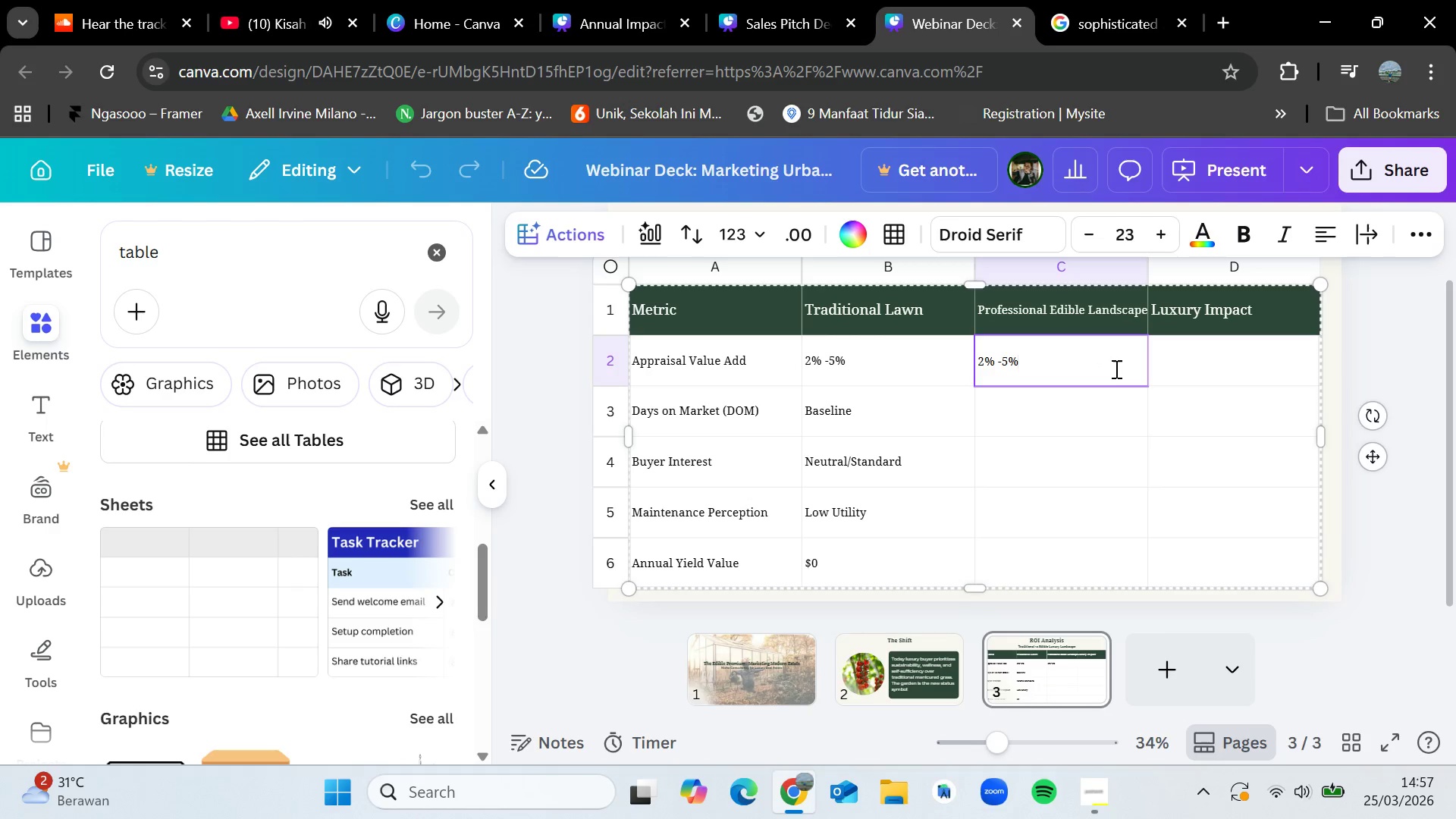 
key(Backspace)
 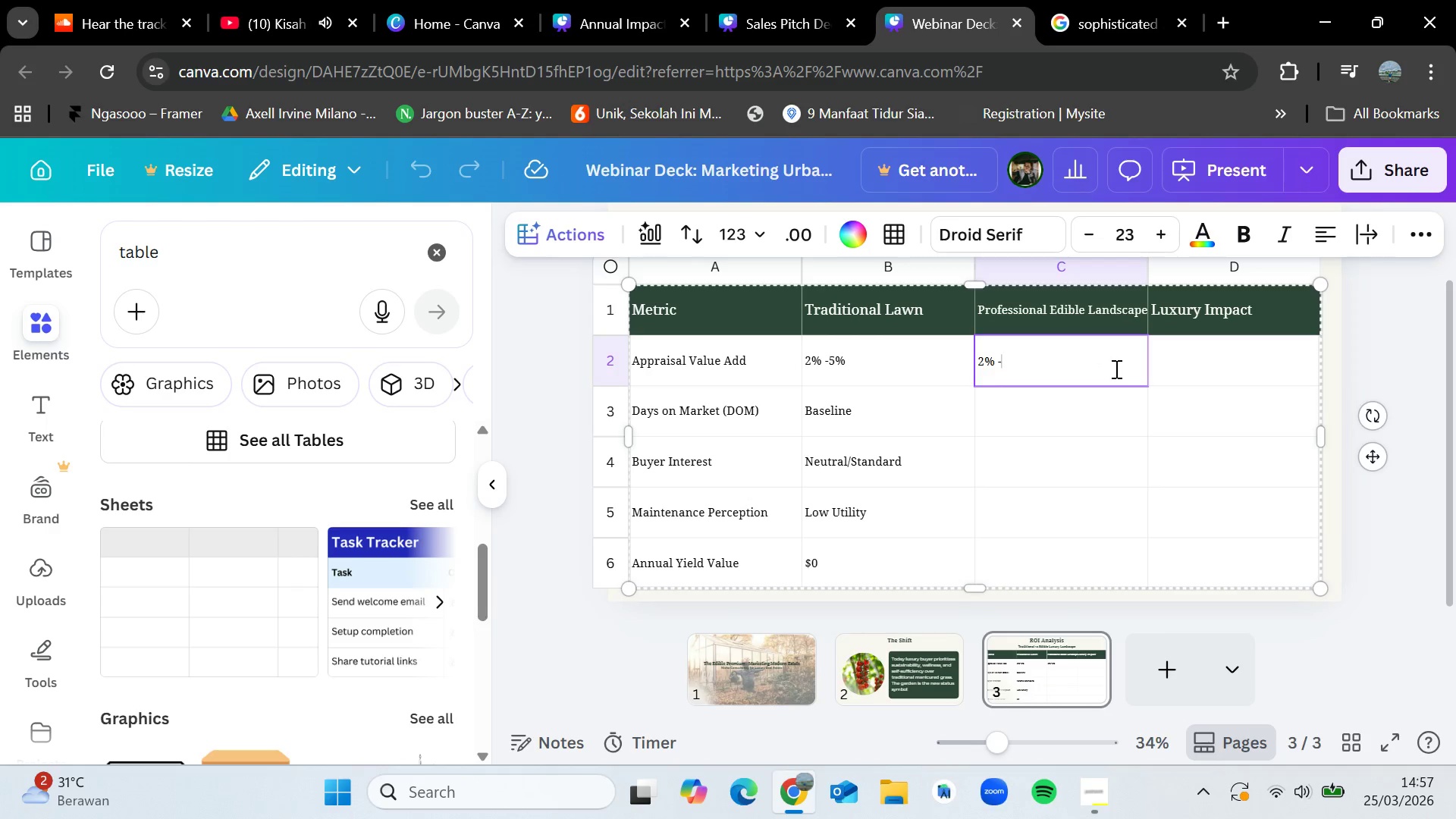 
key(Backspace)
 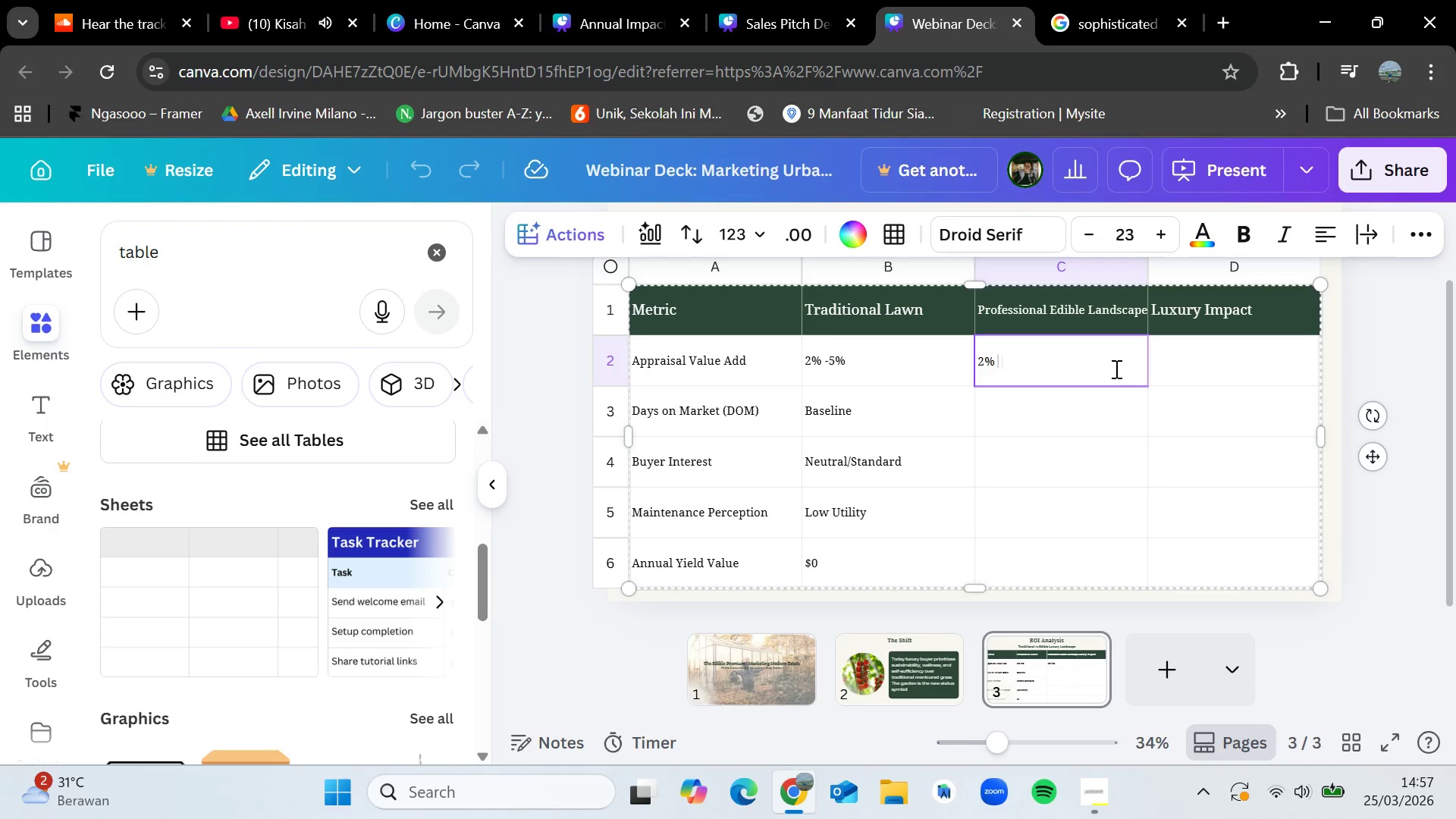 
key(Backspace)
 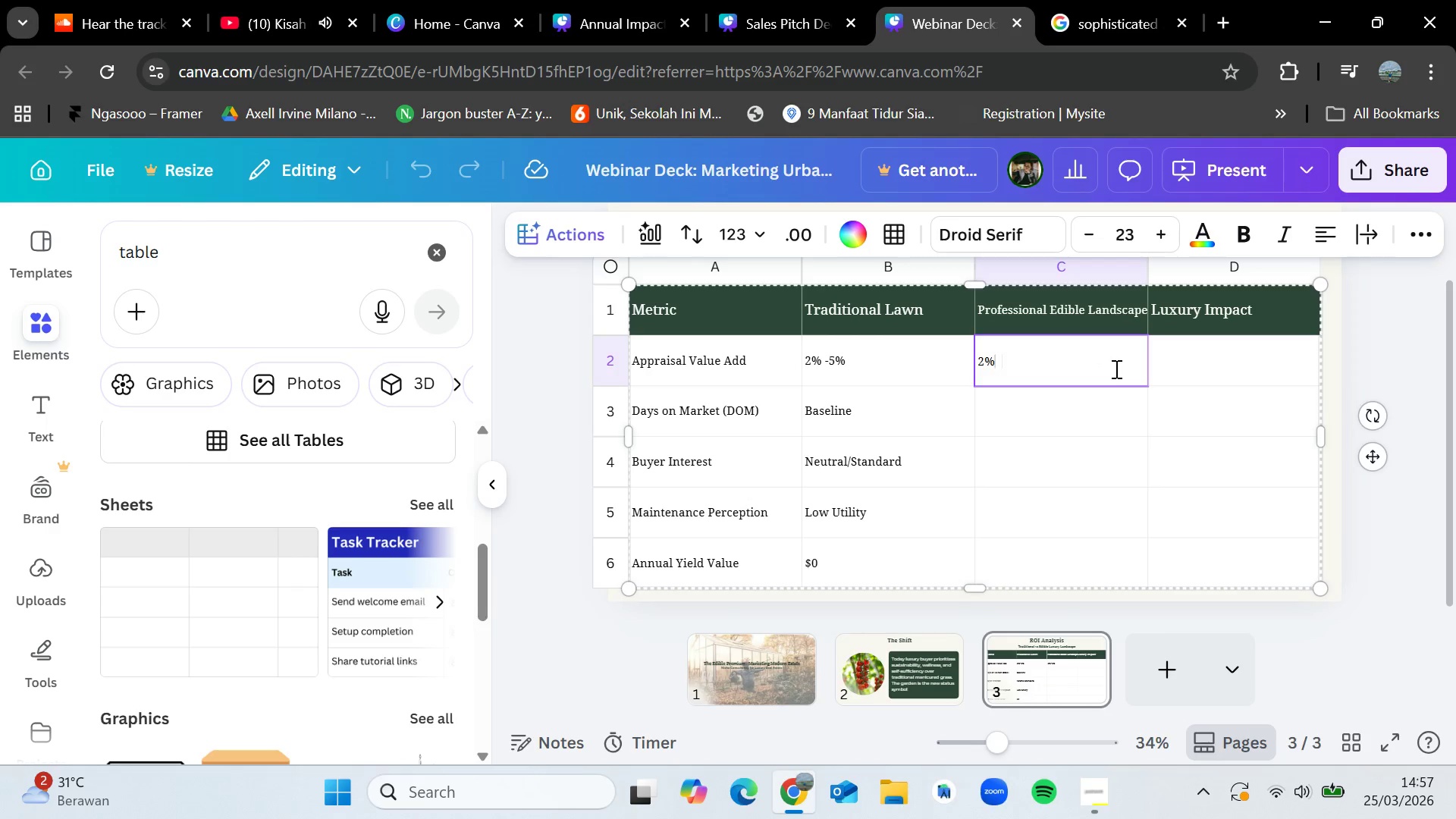 
key(Backspace)
 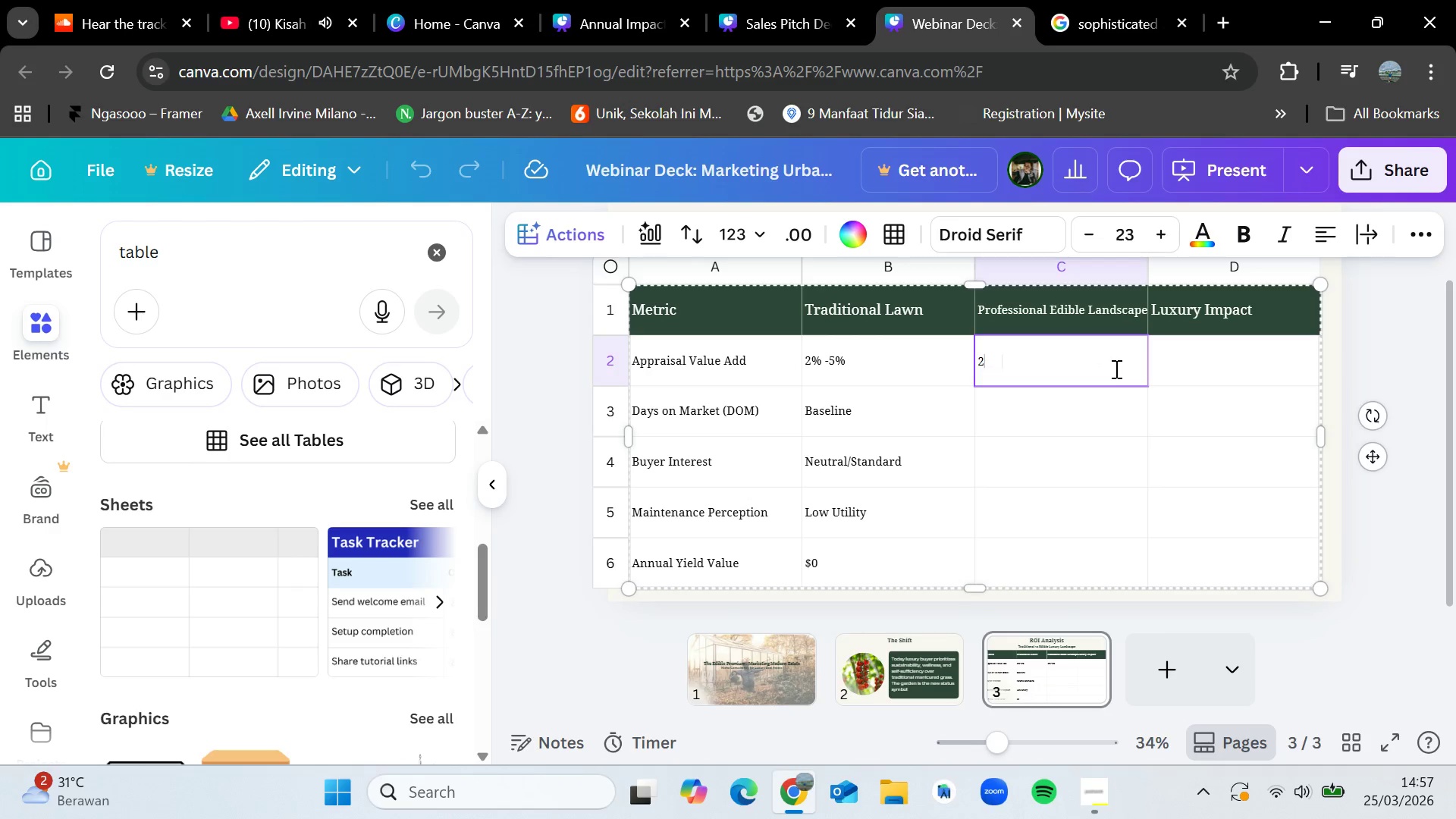 
key(Backspace)
 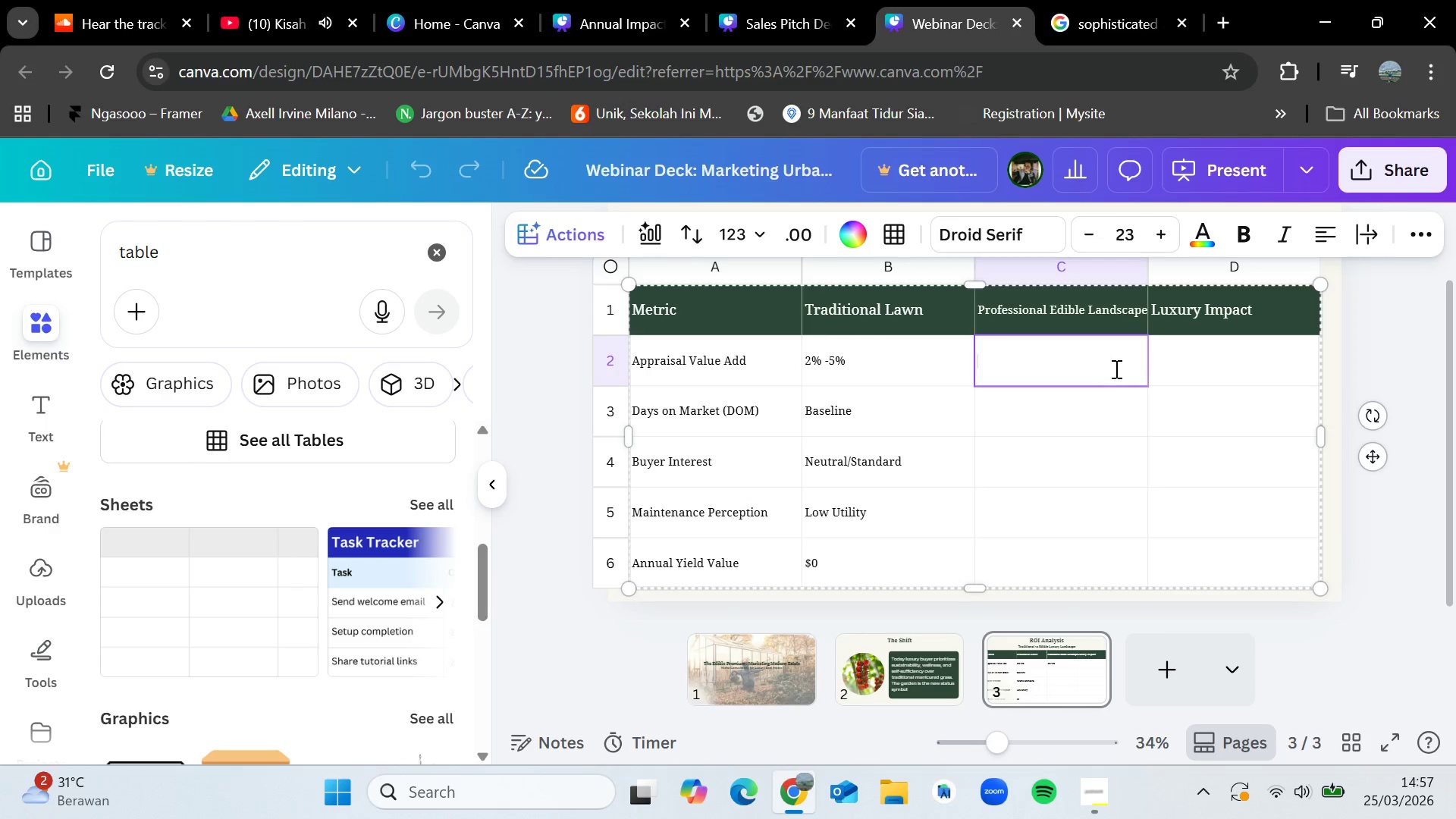 
key(Backspace)
 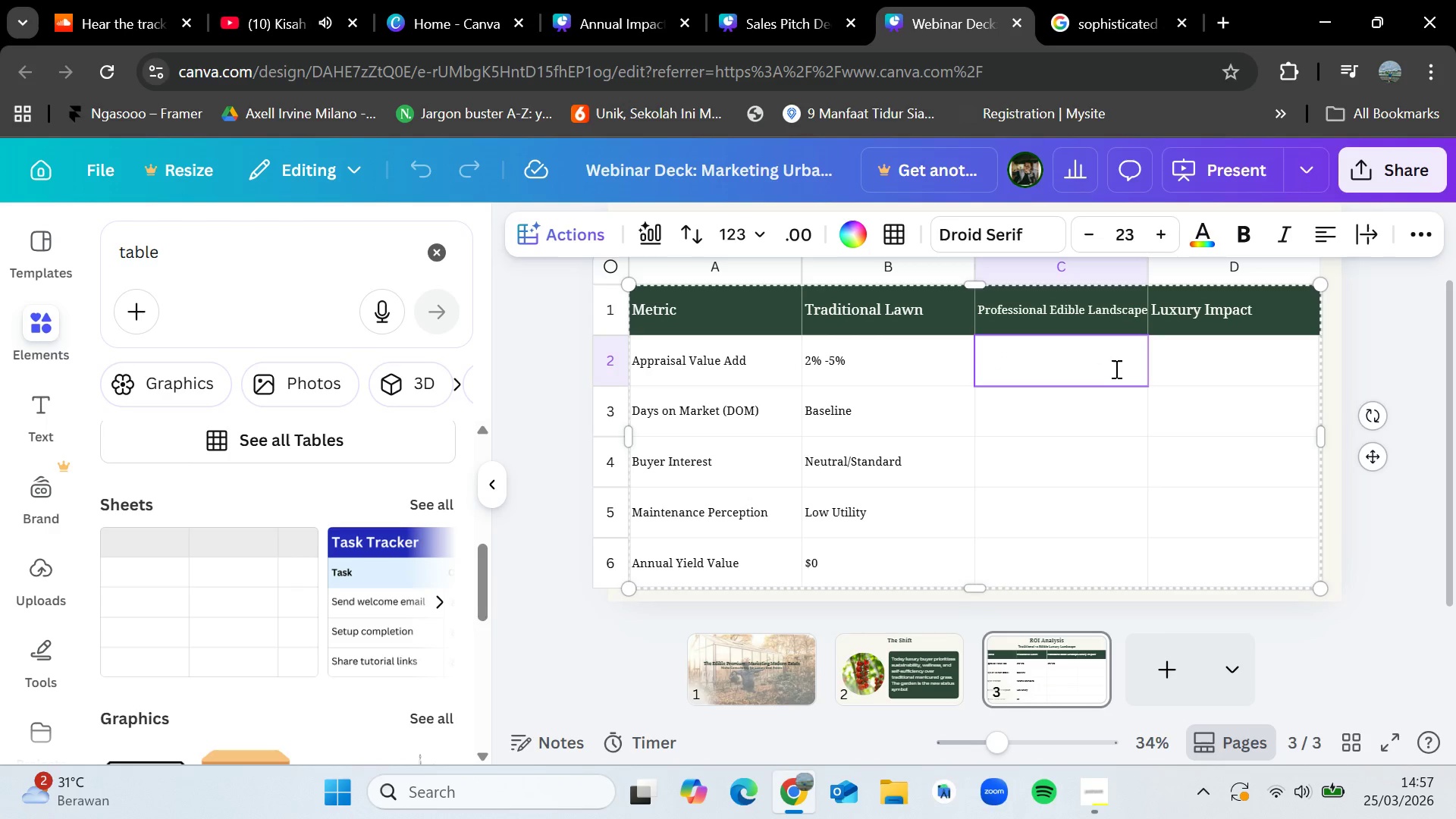 
key(Control+Z)
 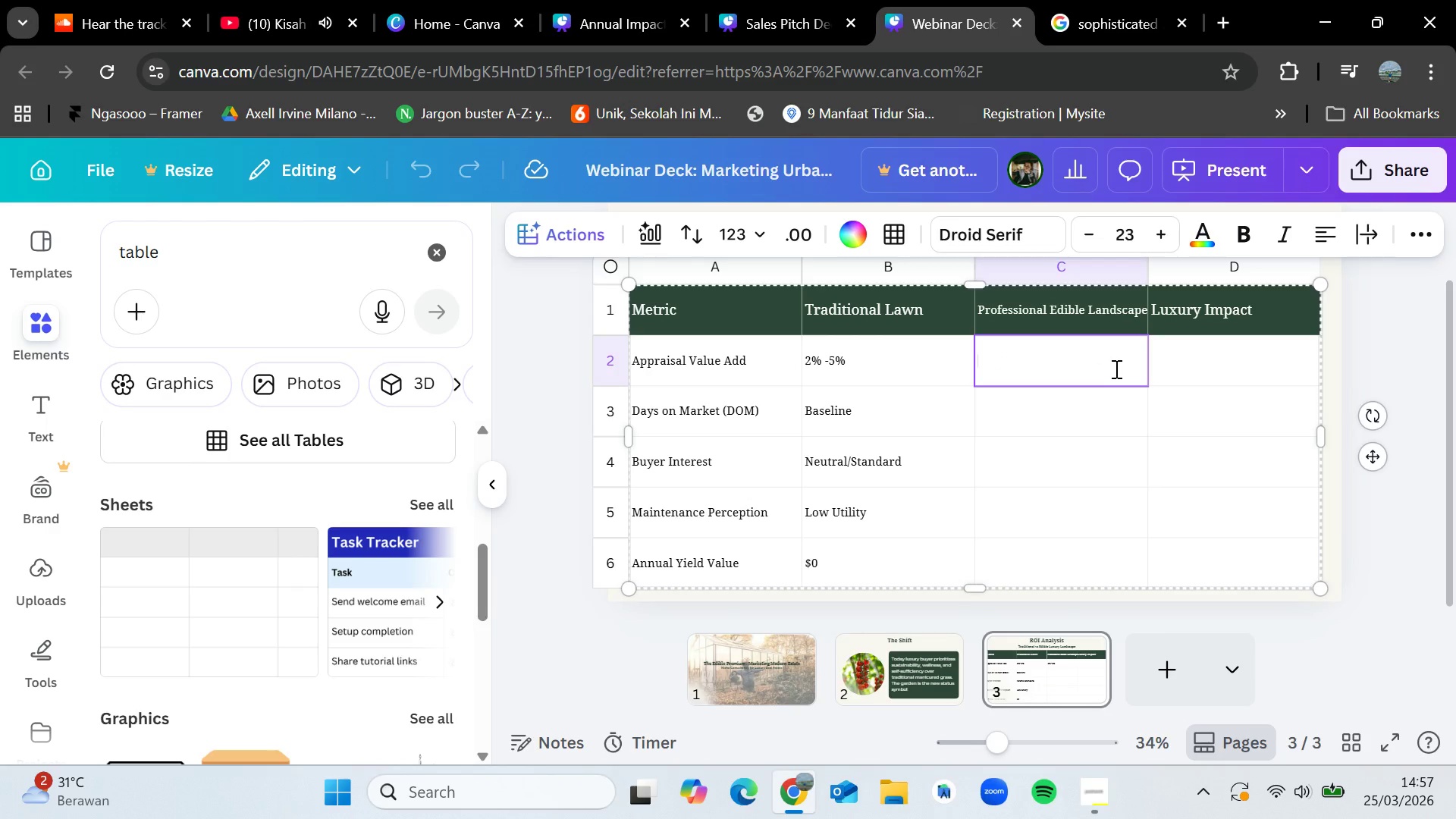 
key(Control+Z)
 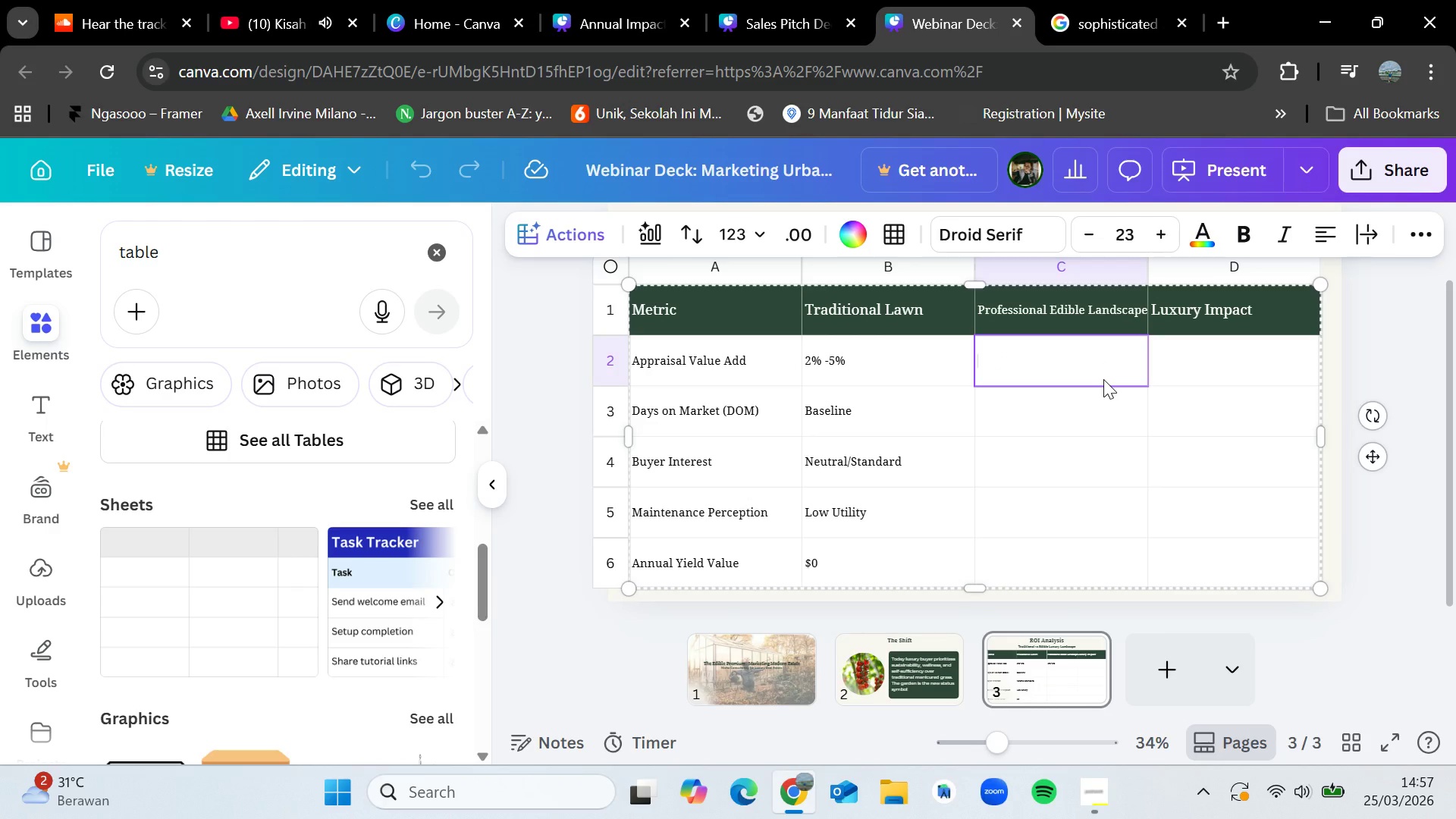 
key(Control+Z)
 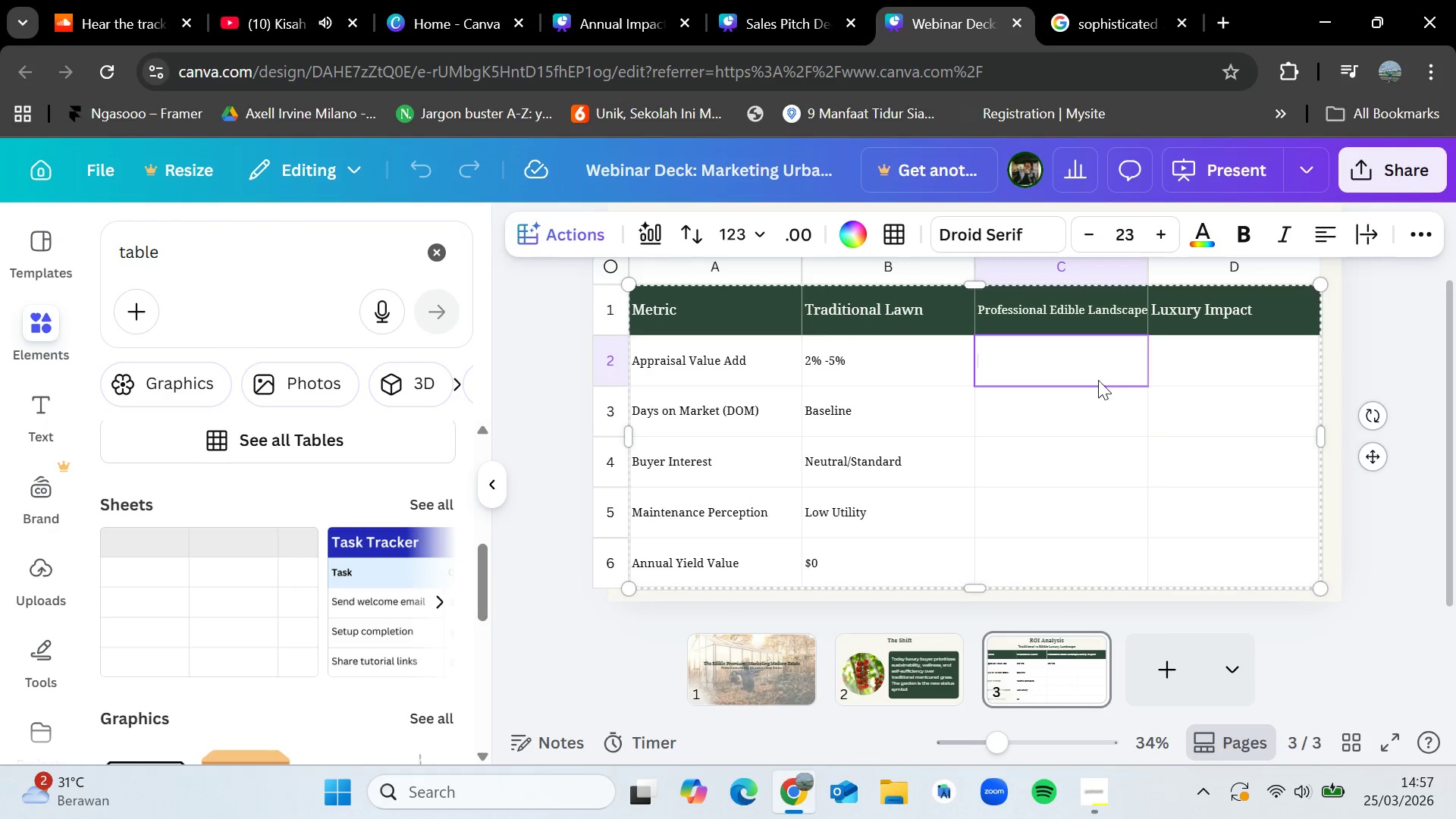 
key(Control+Z)
 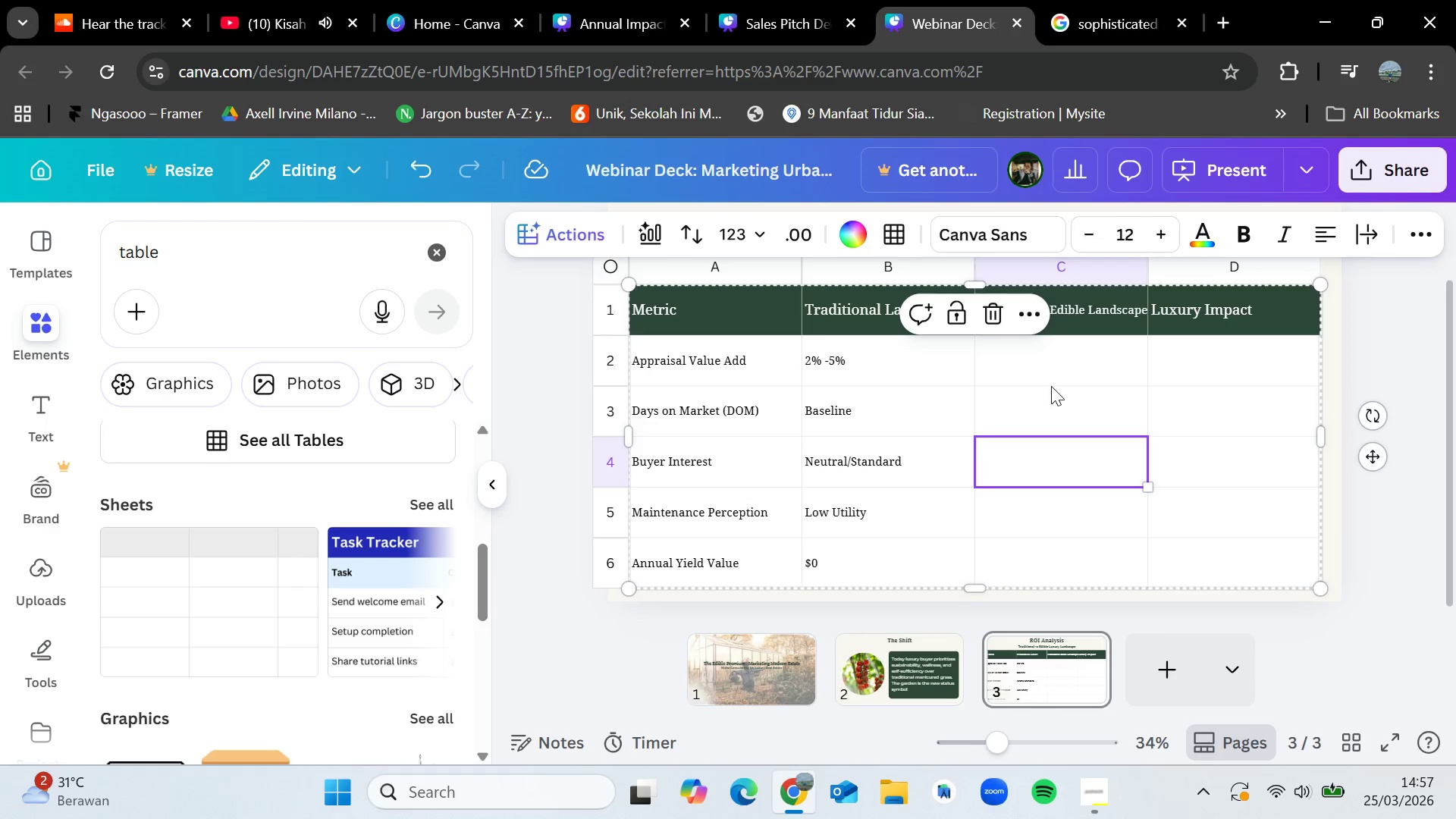 
double_click([1051, 361])
 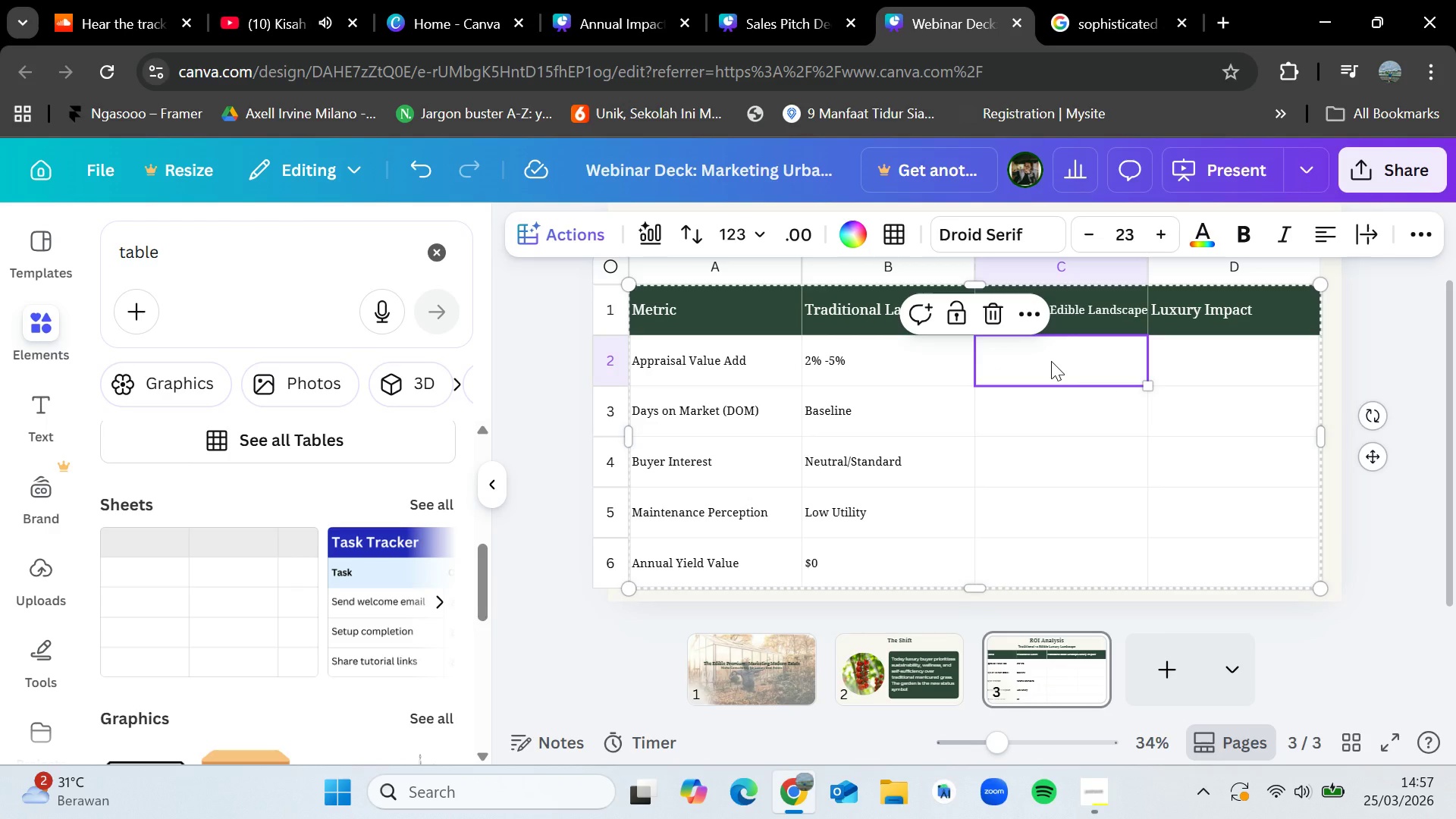 
key(Control+Z)
 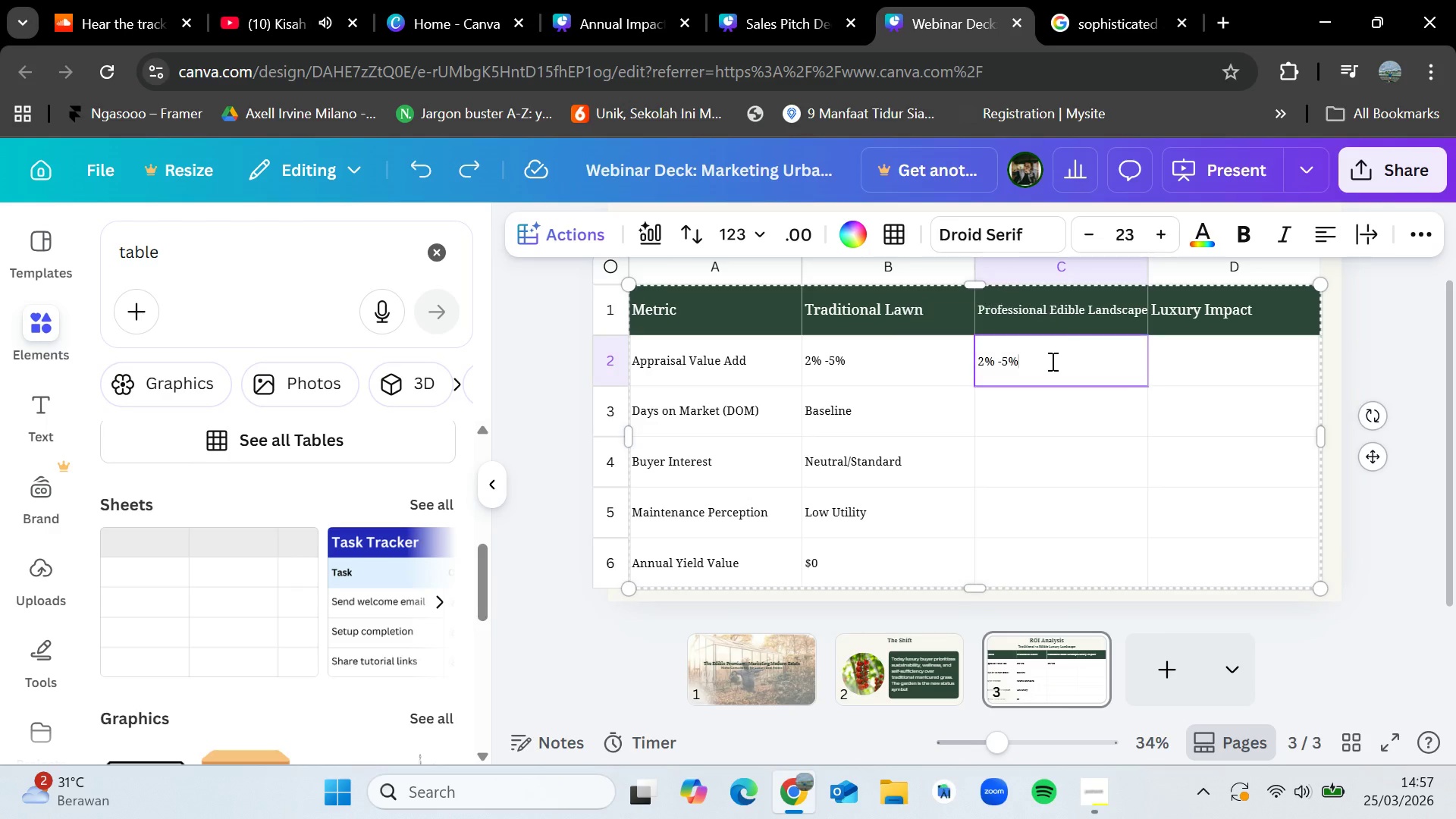 
double_click([1051, 361])
 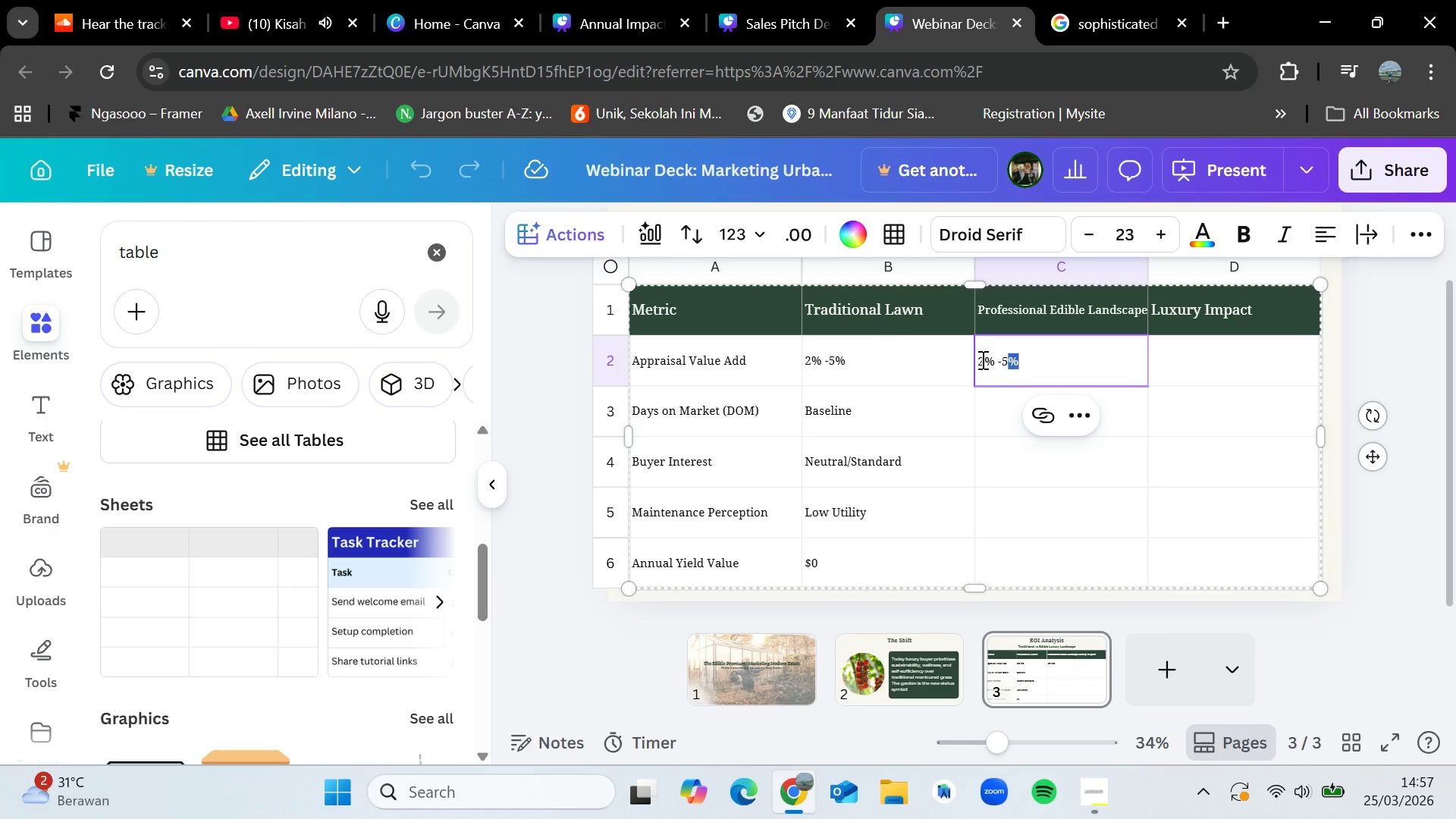 
left_click([981, 359])
 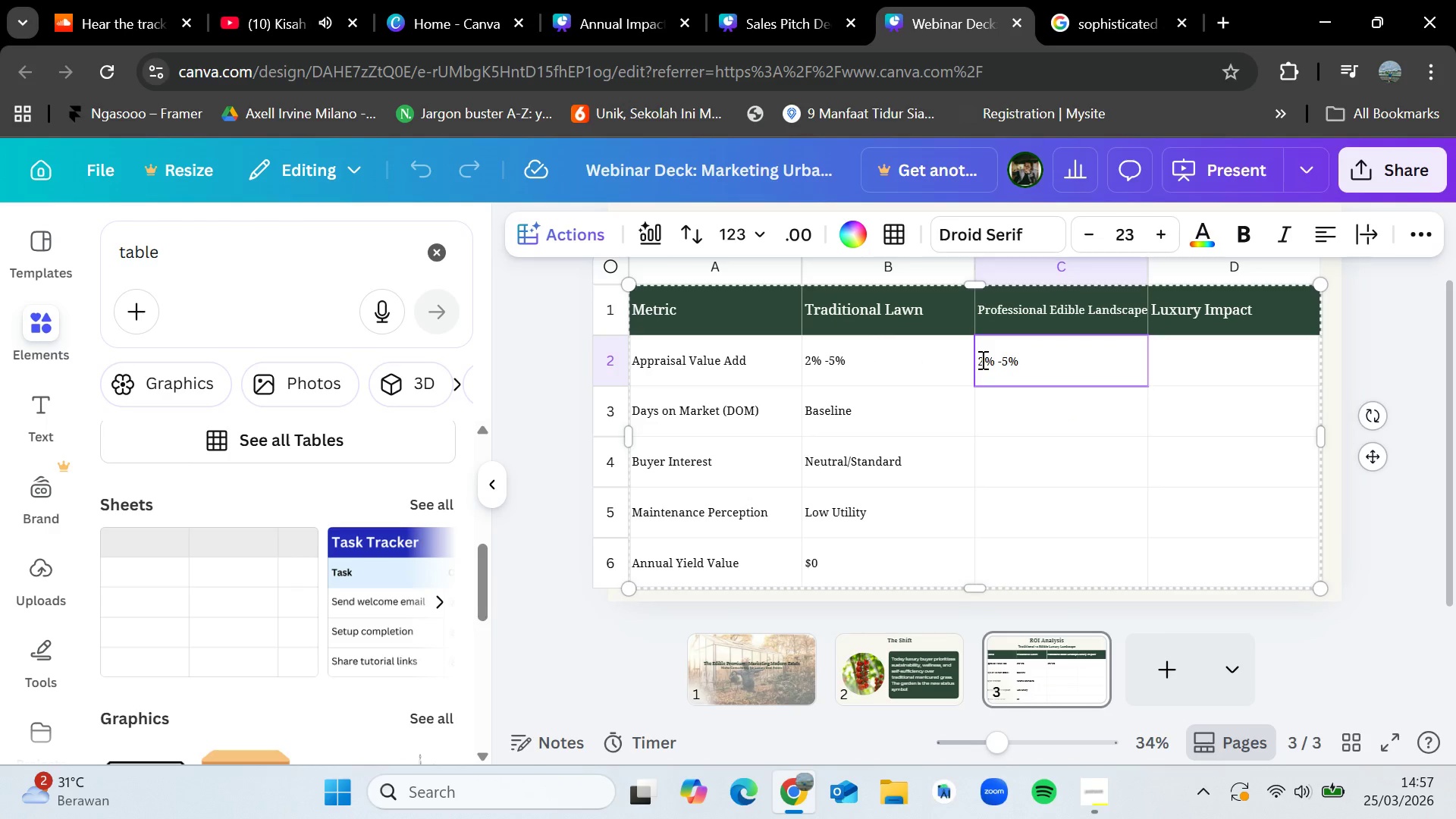 
key(Backspace)
type(10)
 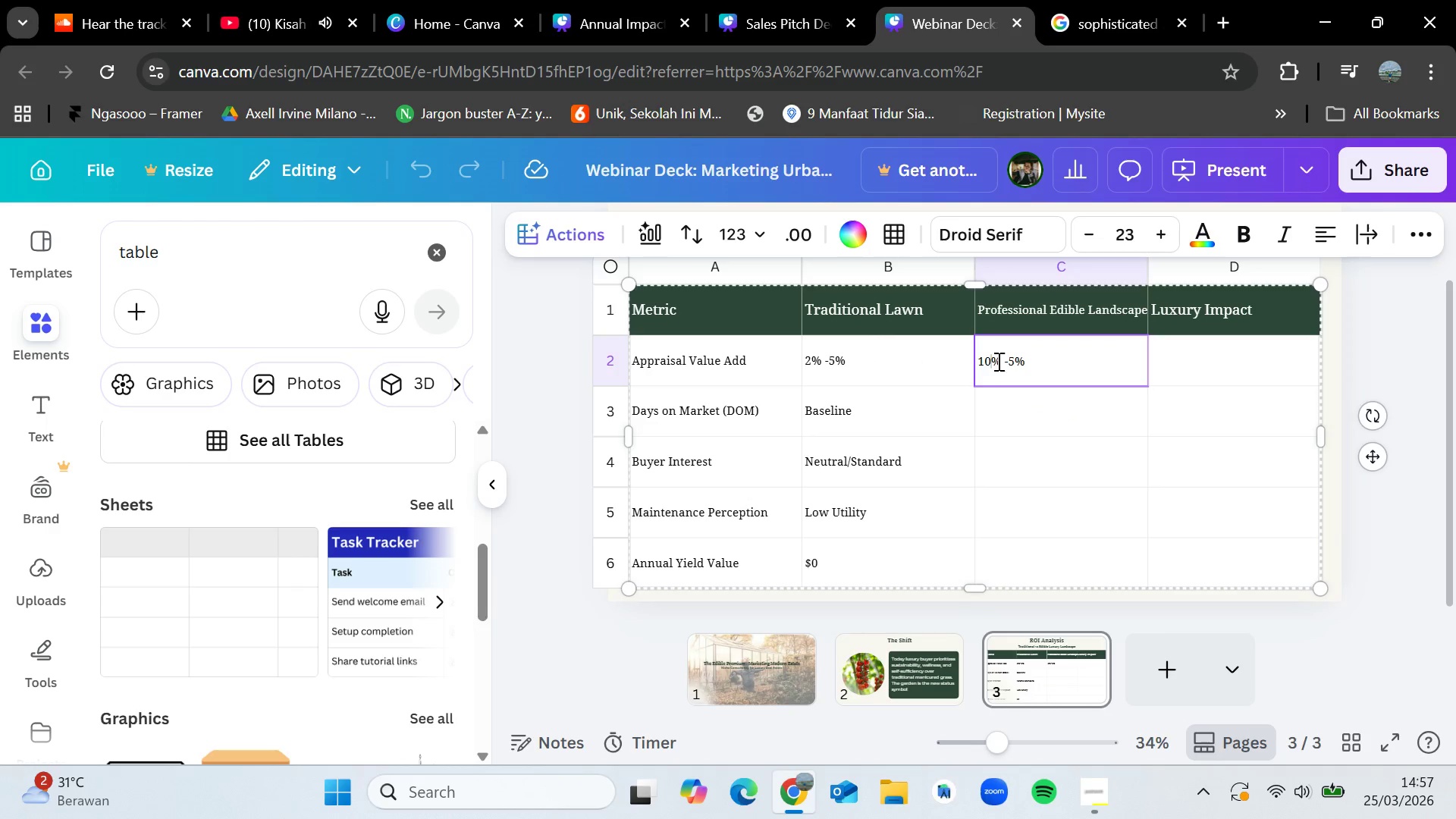 
left_click([1009, 357])
 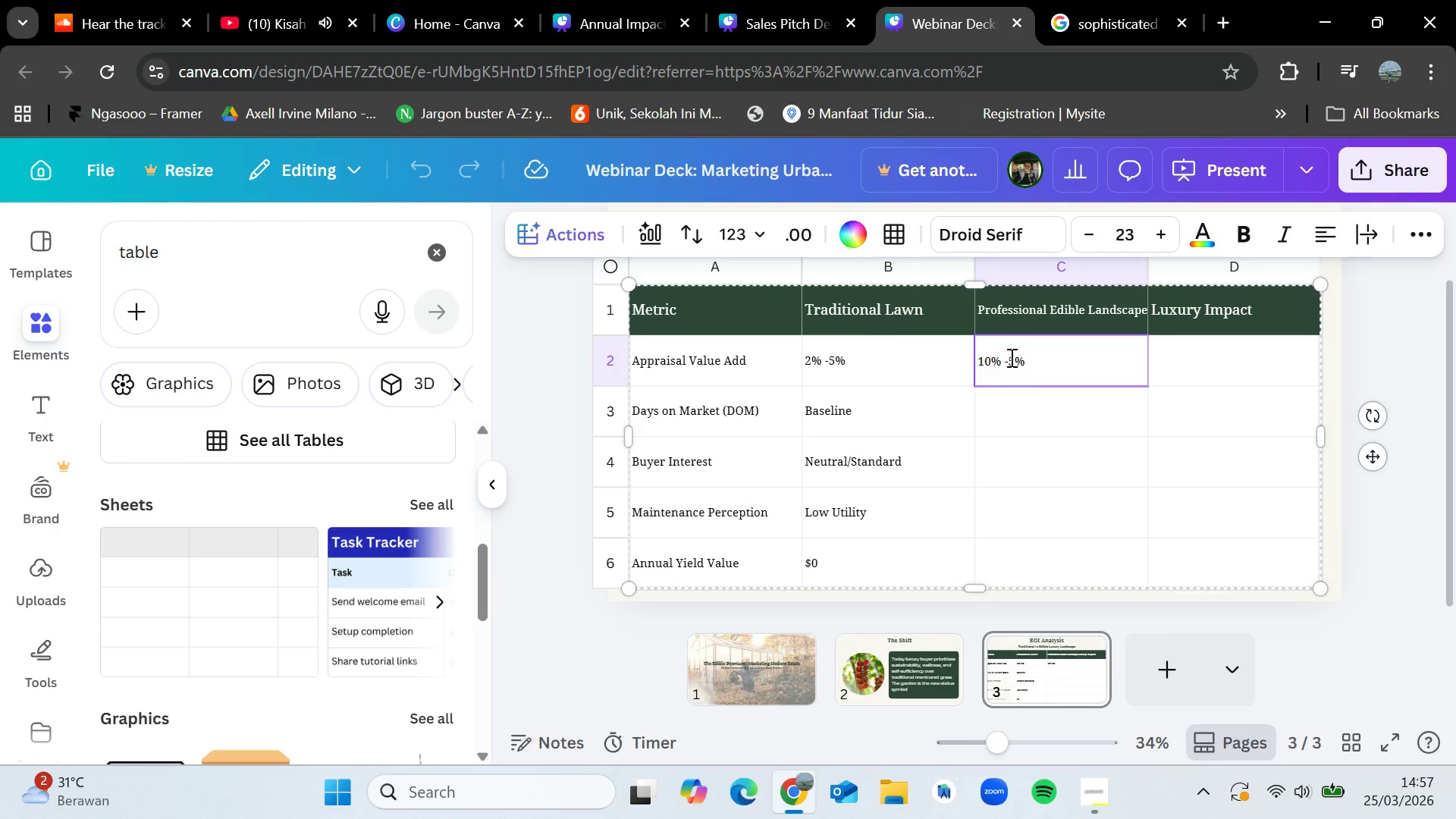 
key(1)
 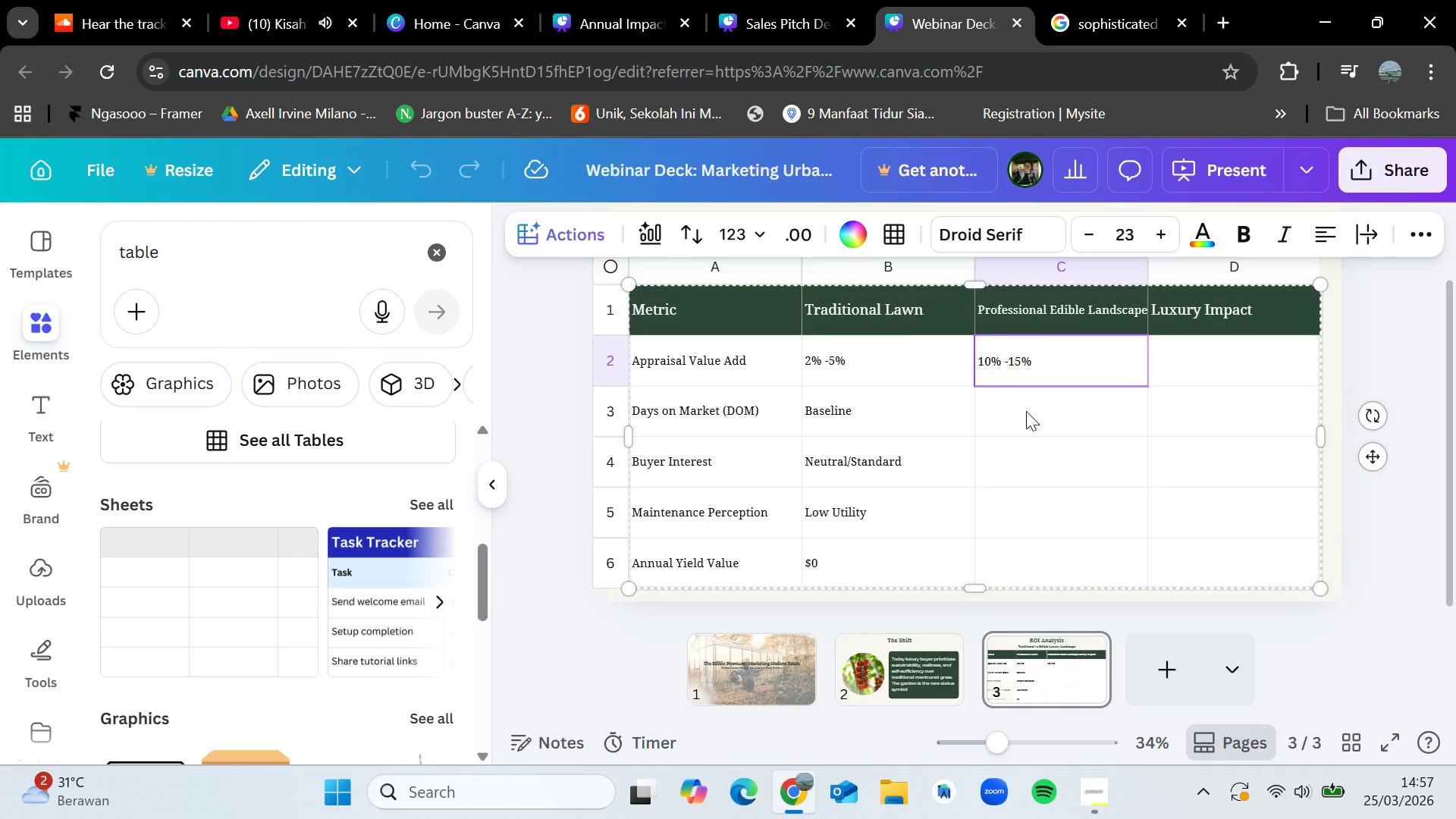 
left_click([1026, 411])
 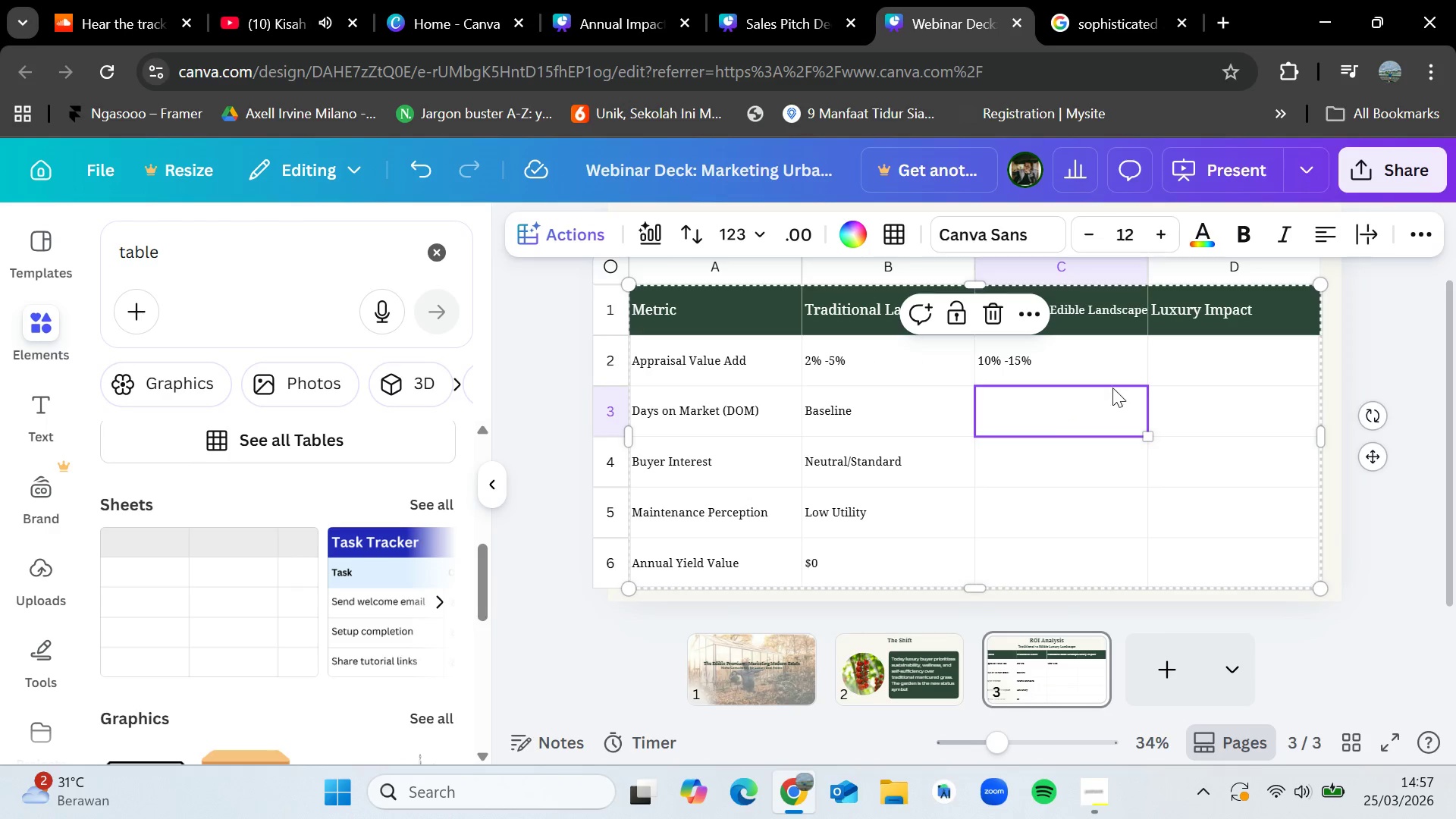 
left_click([1131, 355])
 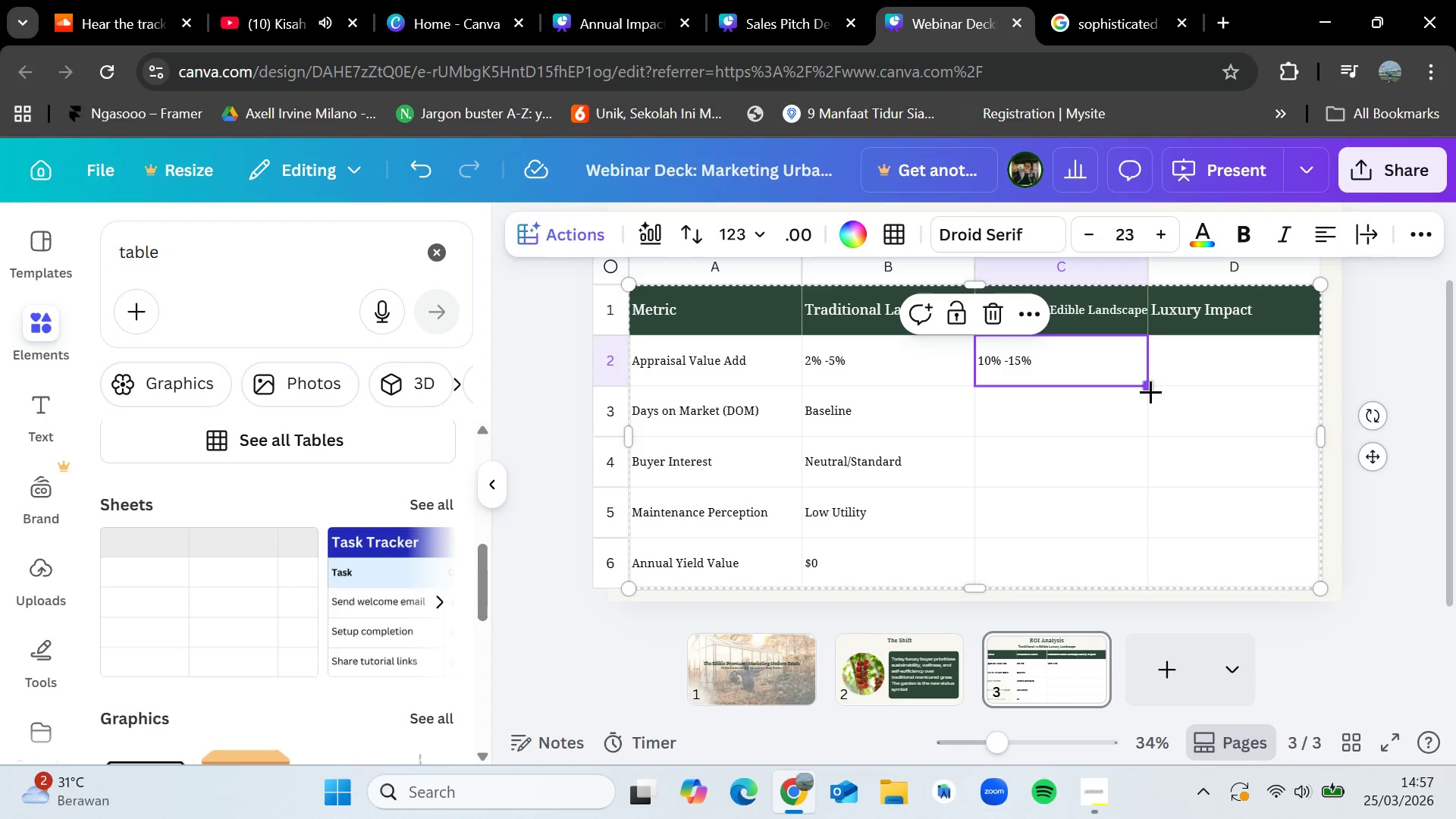 
left_click_drag(start_coordinate=[1150, 391], to_coordinate=[1123, 552])
 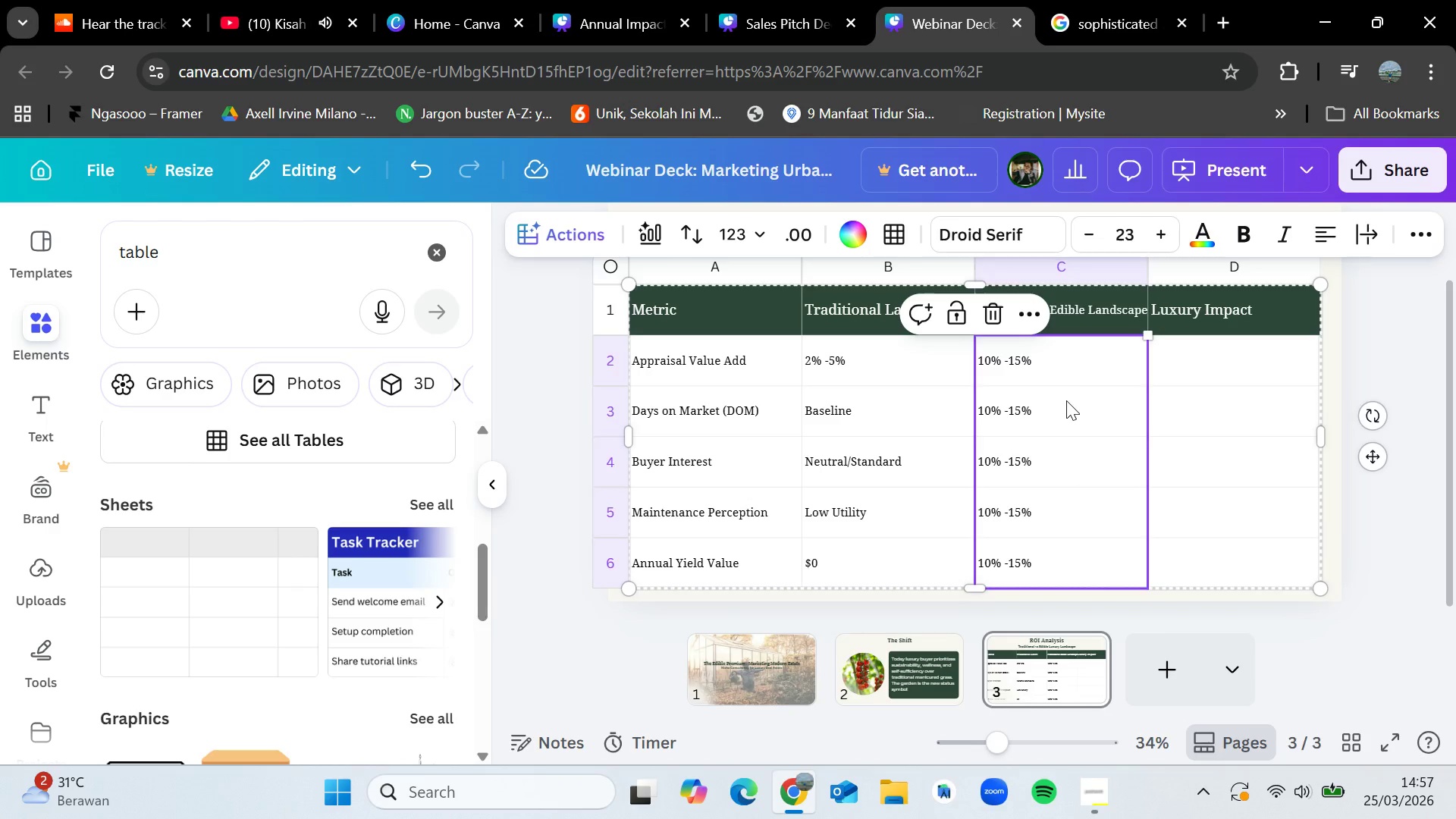 
left_click([1066, 400])
 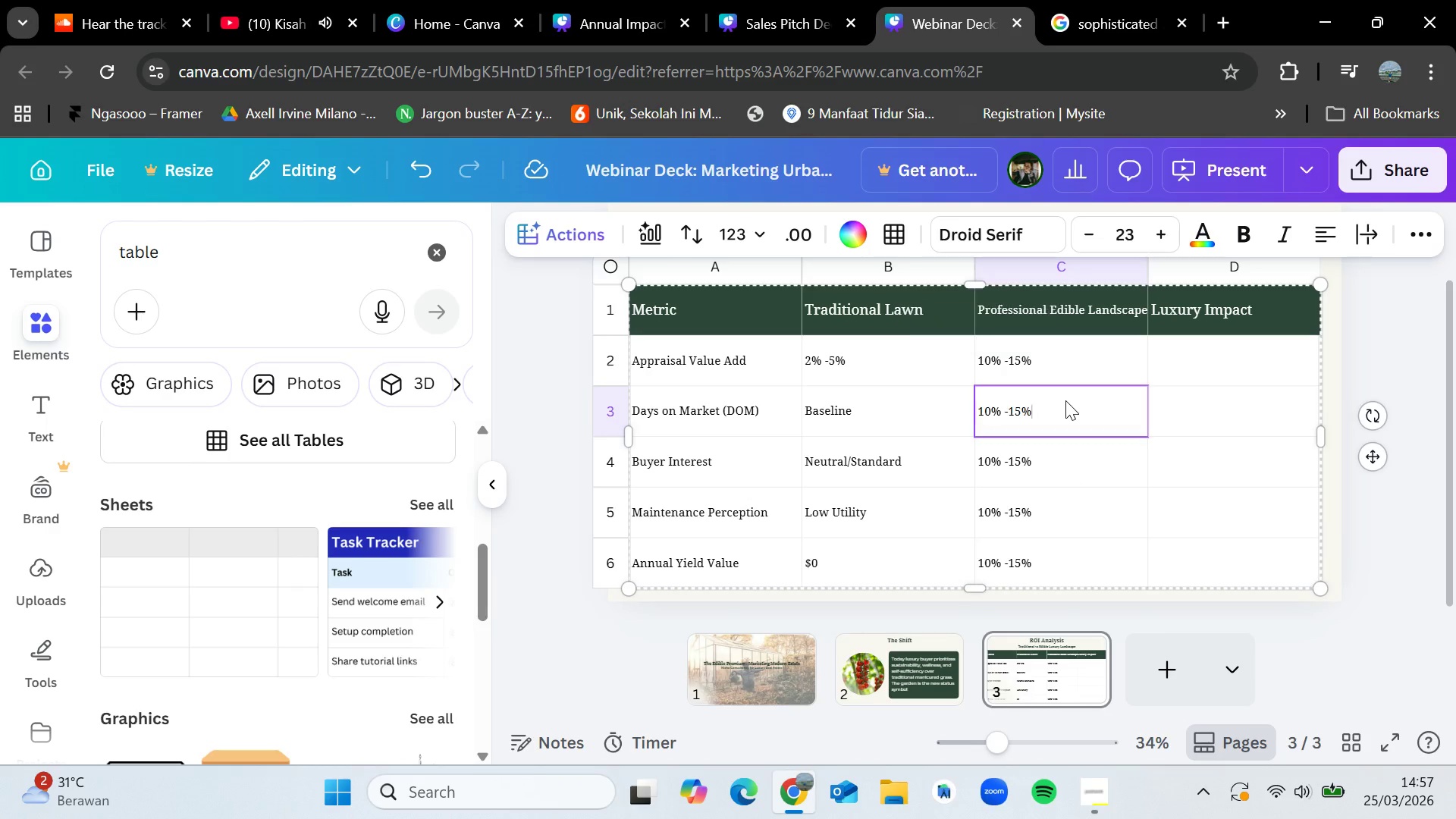 
double_click([1065, 400])
 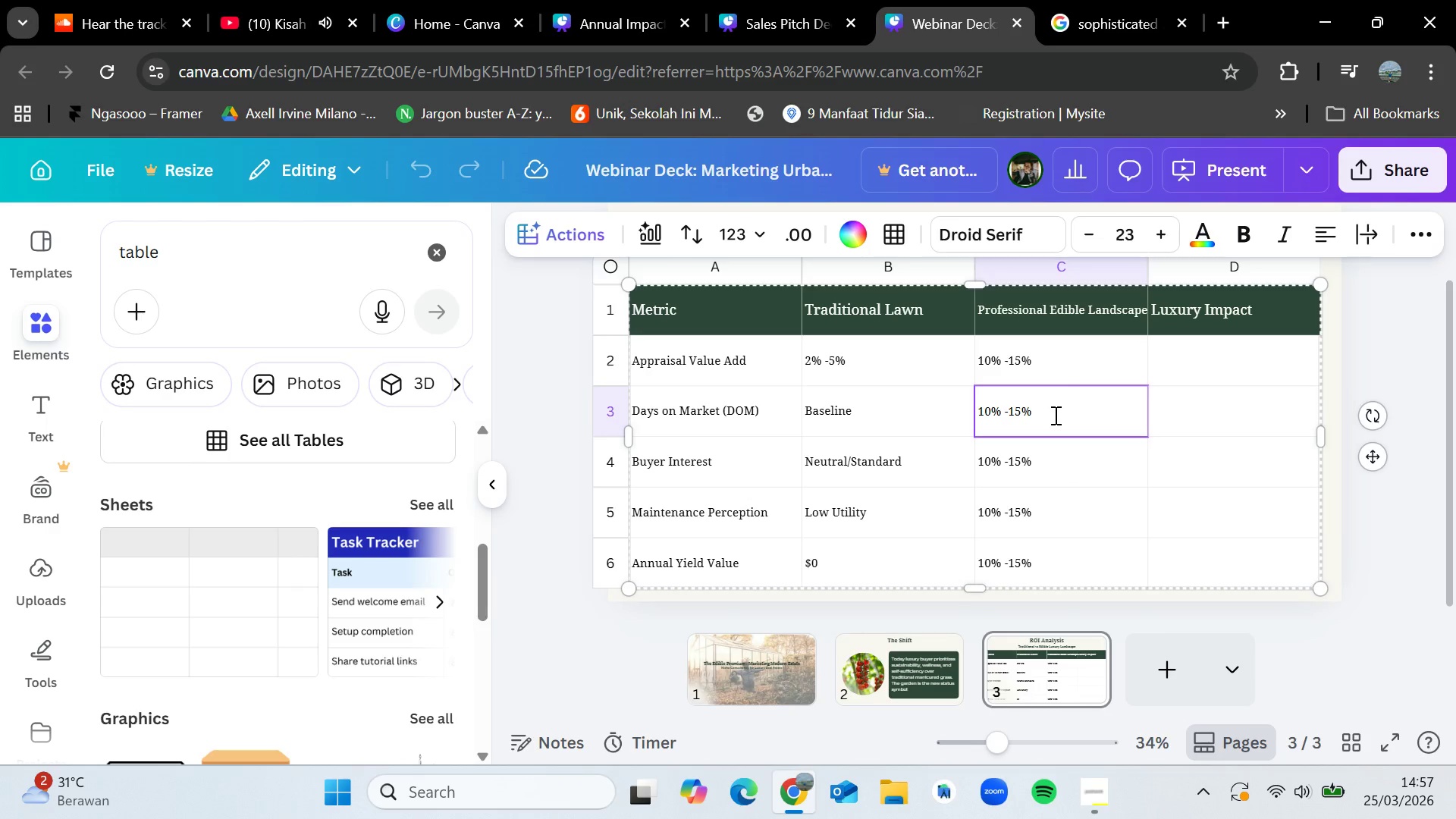 
double_click([1054, 415])
 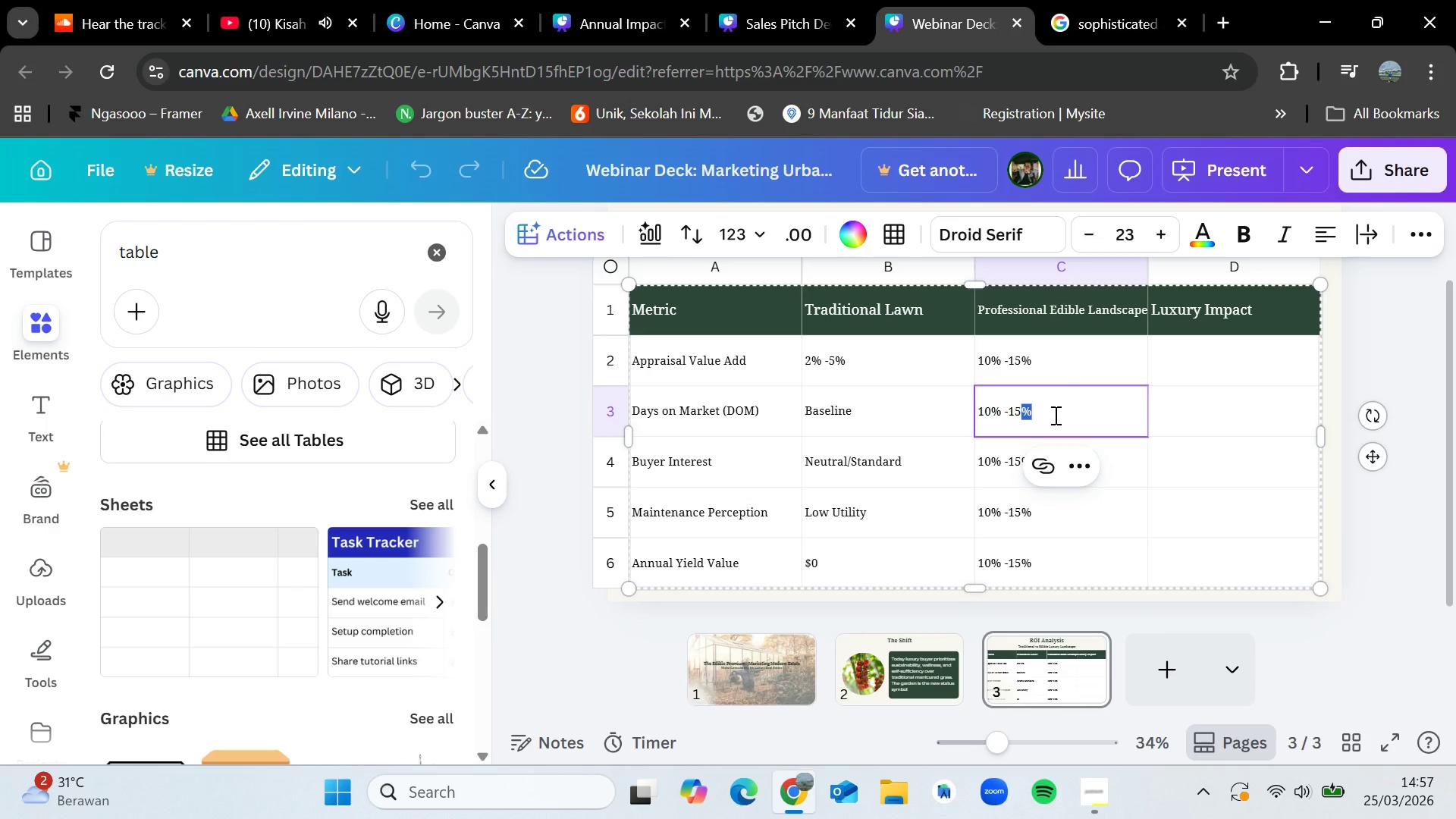 
wait(10.3)
 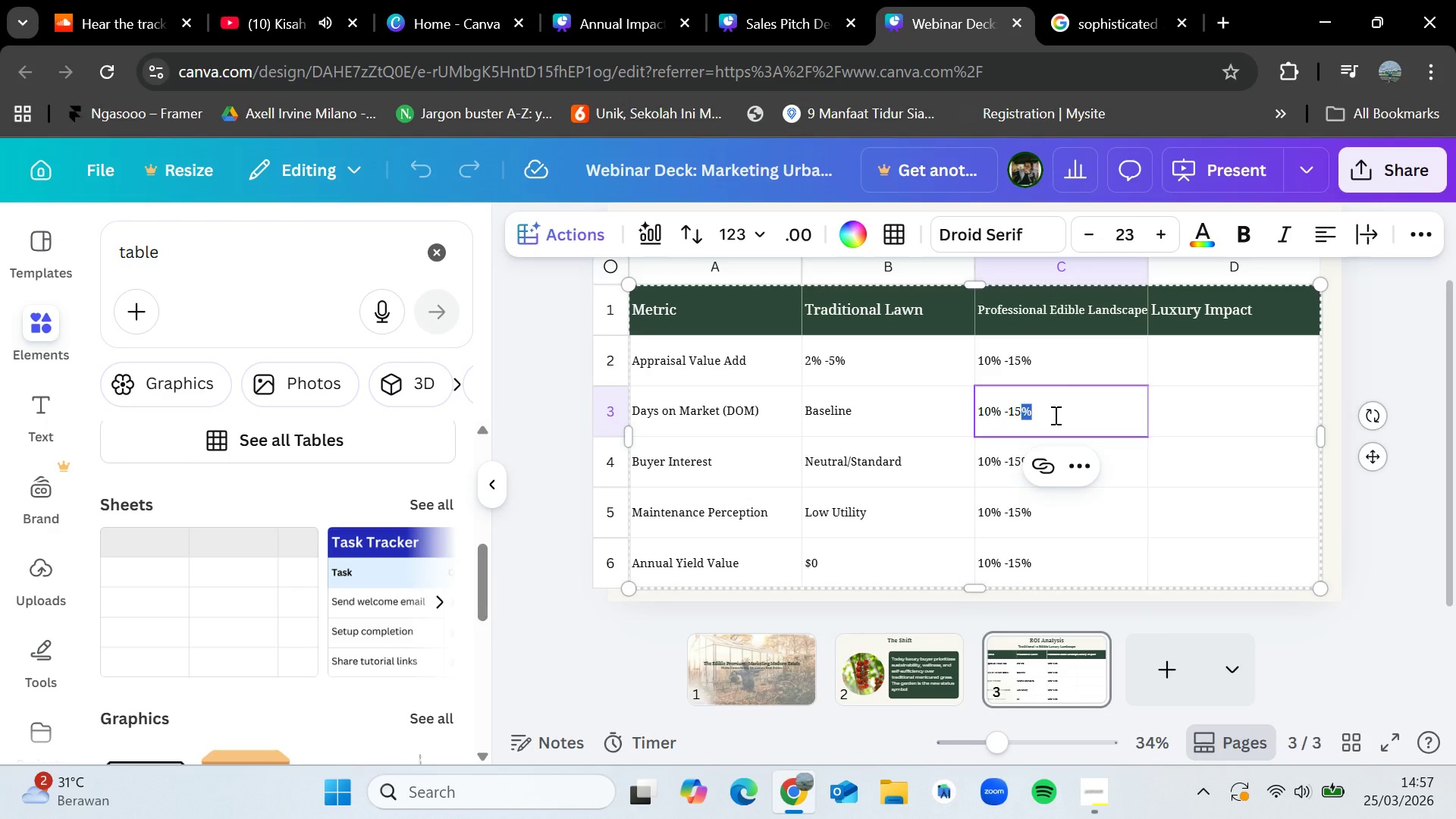 
key(Backspace)
key(Backspace)
key(Backspace)
key(Backspace)
key(Backspace)
key(Backspace)
key(Backspace)
key(Backspace)
type(-20% Average)
 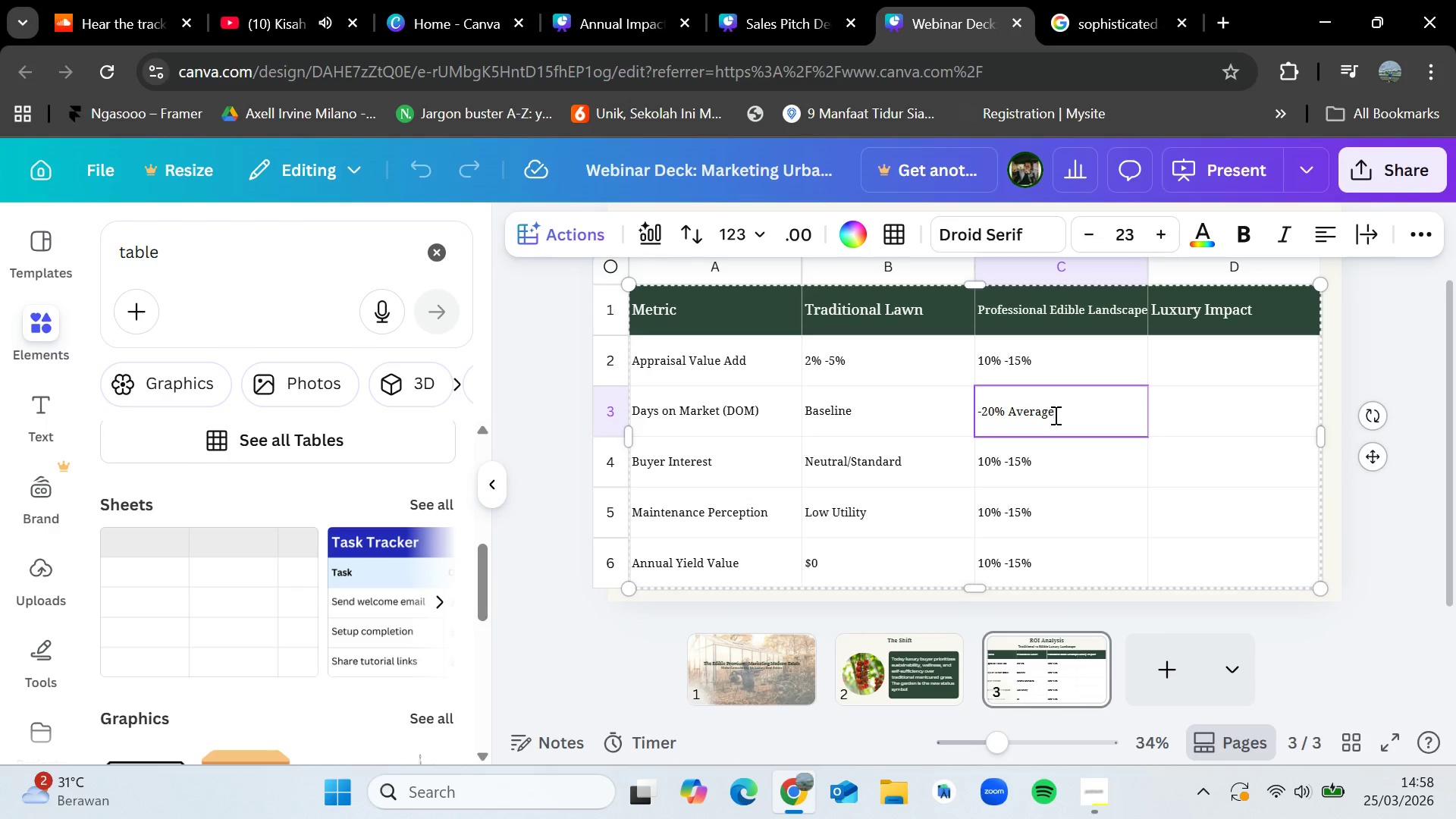 
left_click([984, 408])
 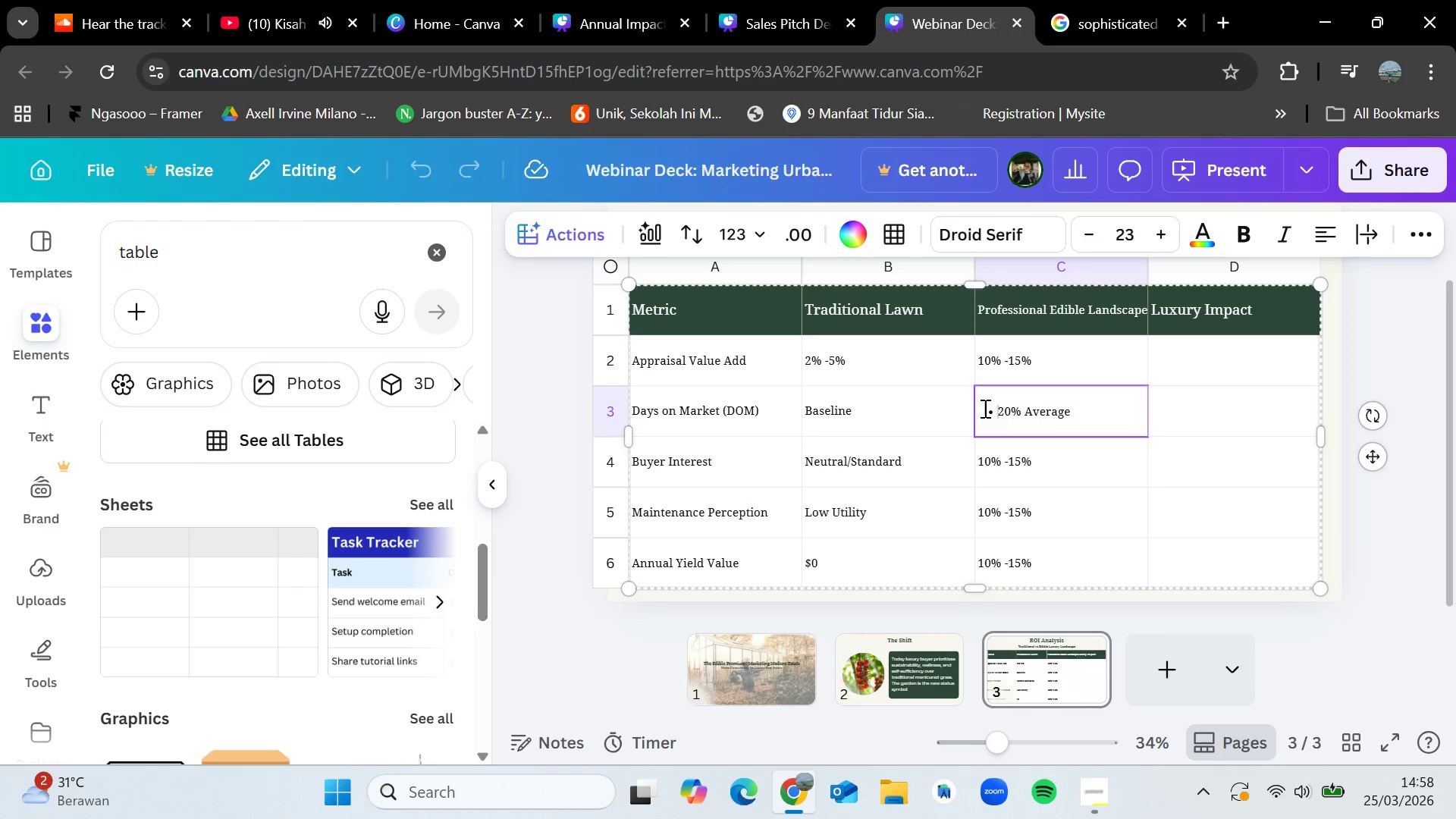 
key(Space)
 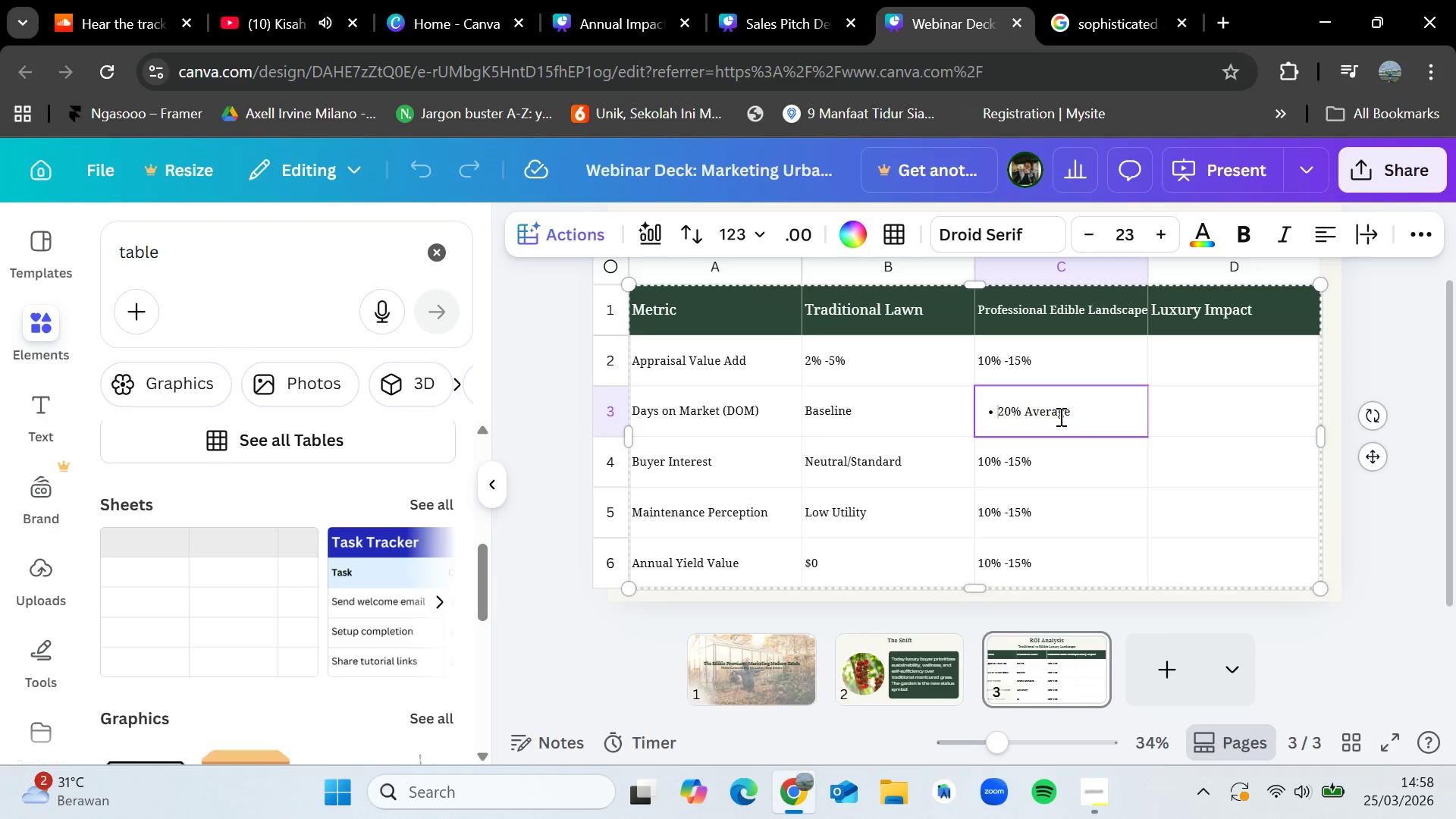 
key(Backspace)
 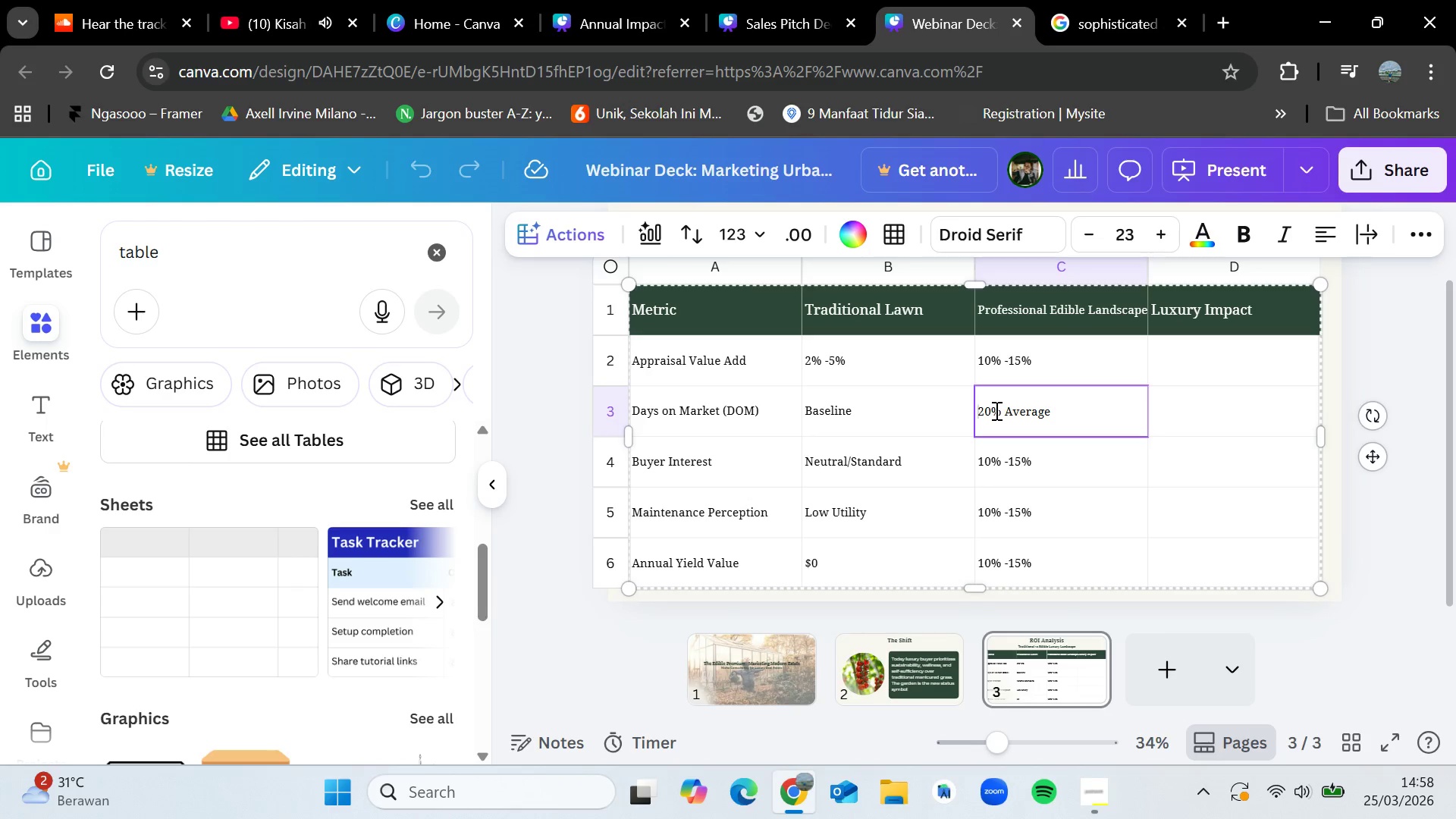 
left_click([993, 410])
 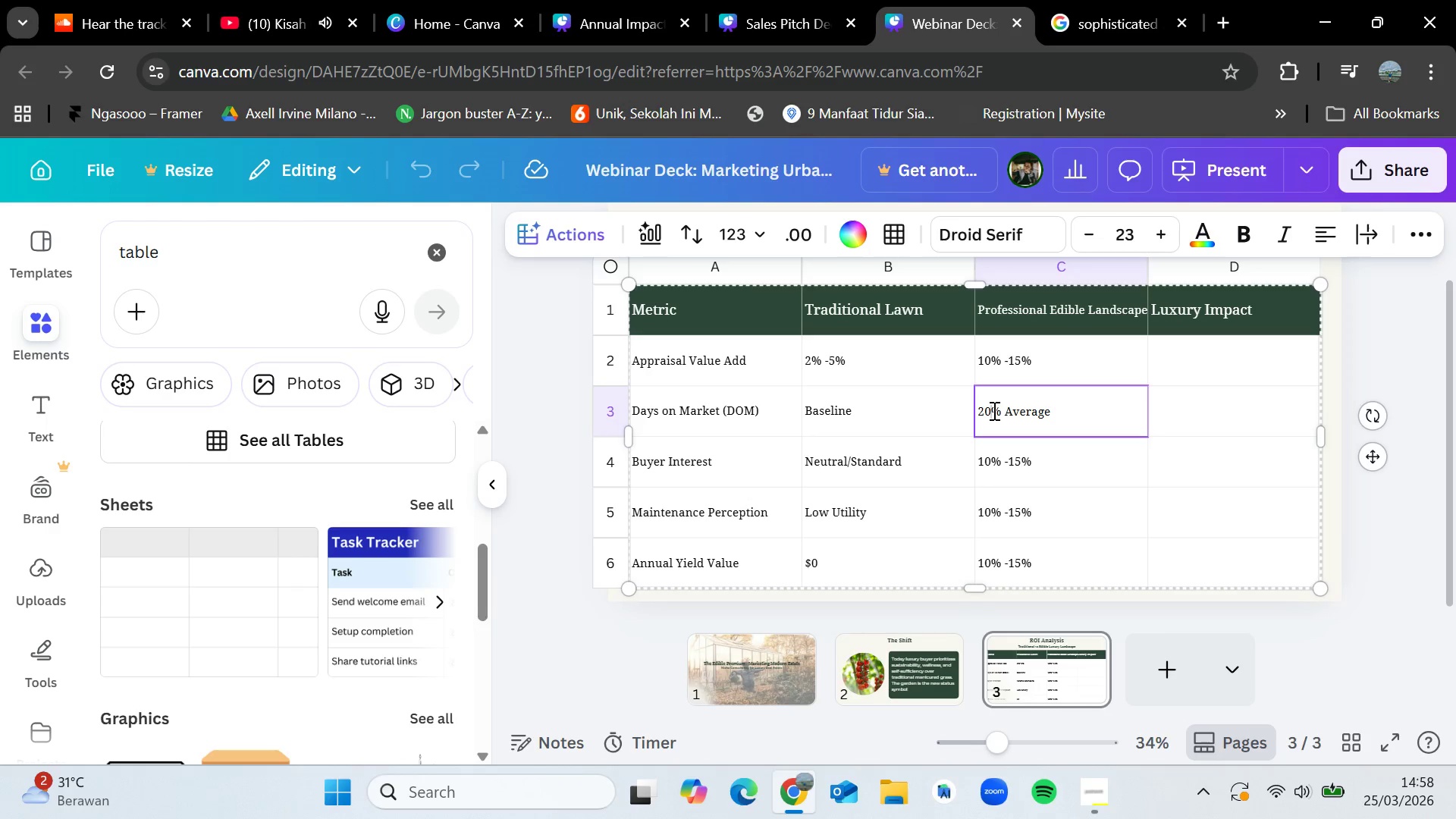 
key(Space)
 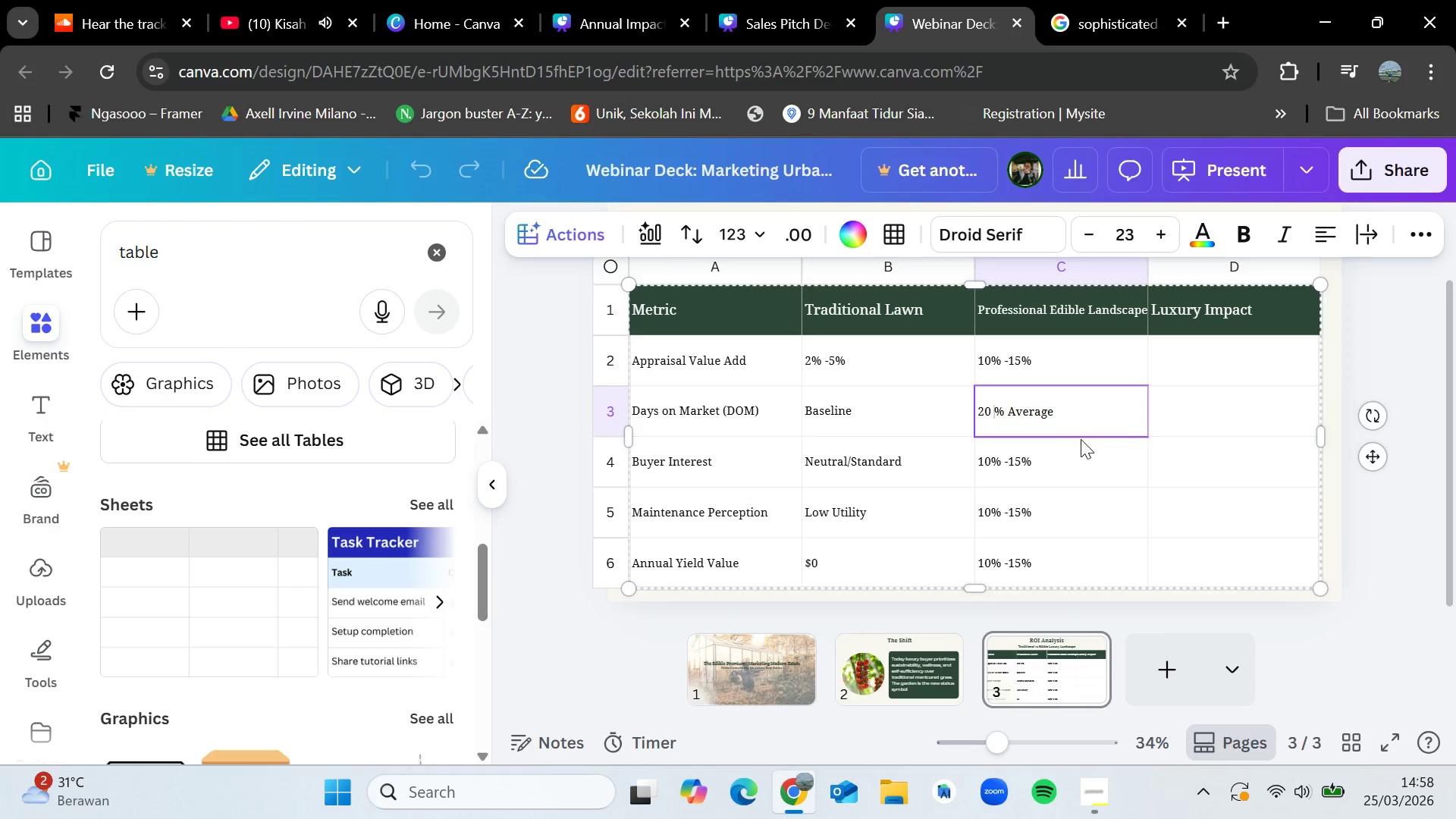 
left_click([1079, 457])
 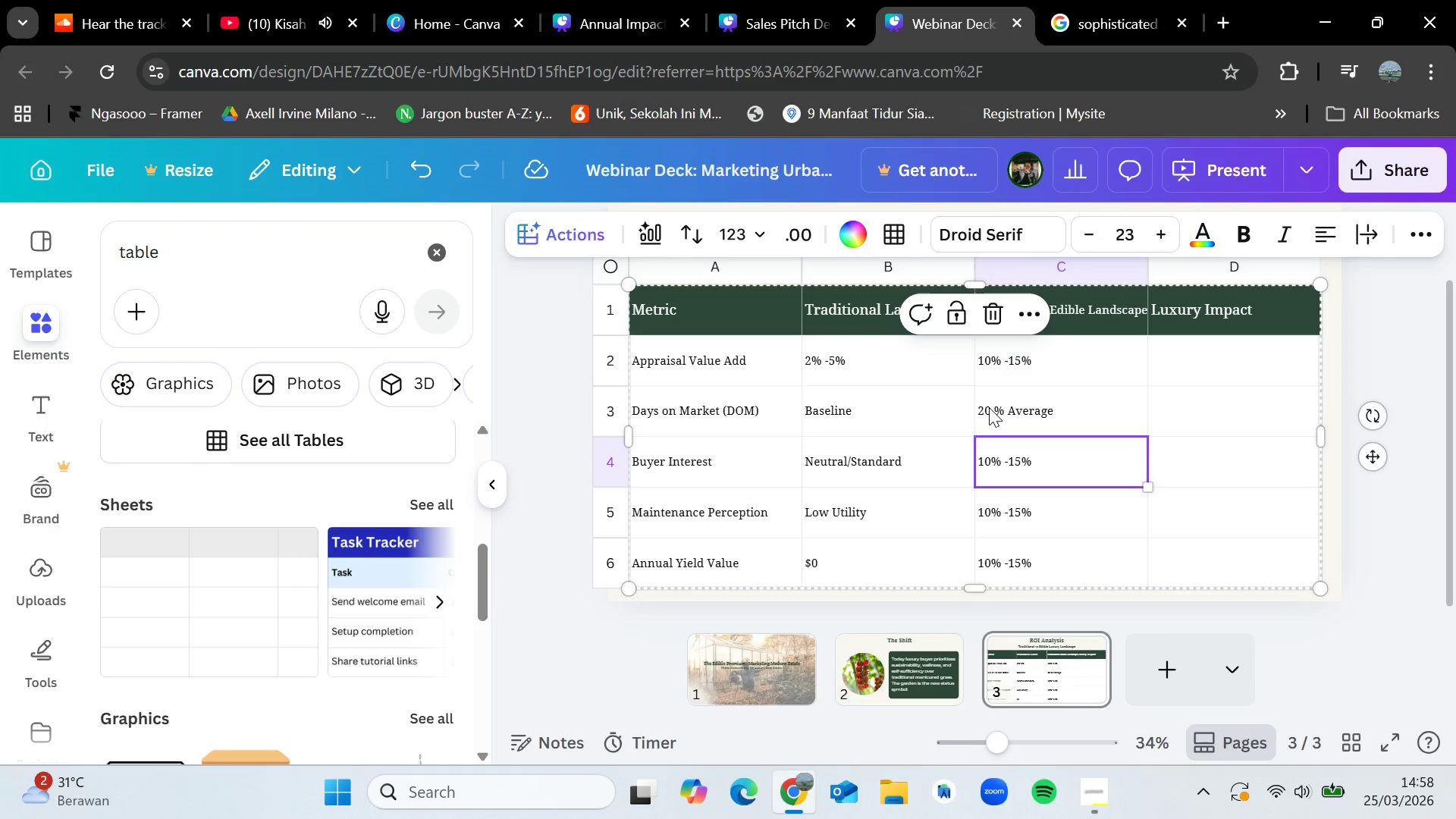 
double_click([994, 408])
 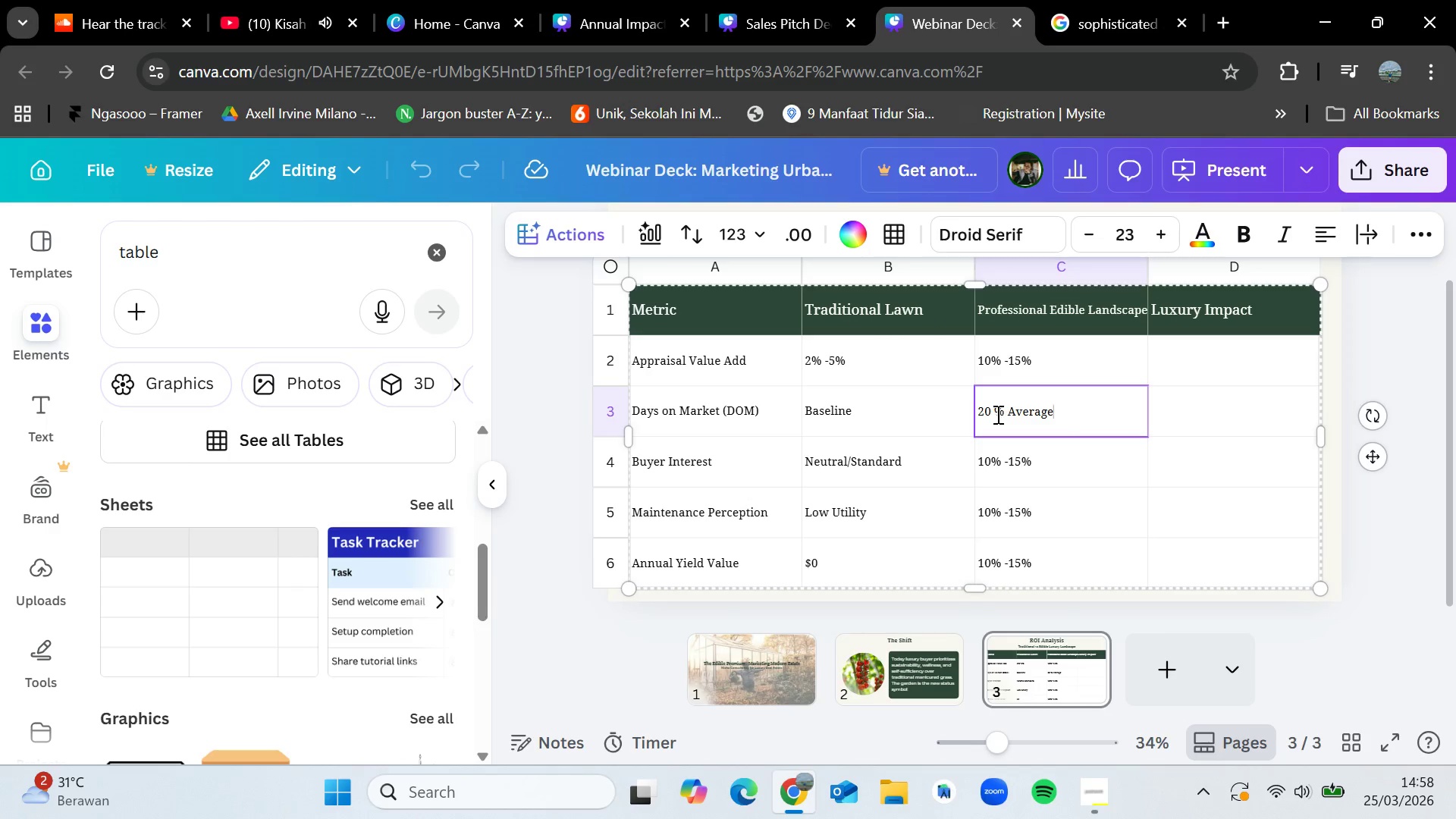 
left_click([993, 411])
 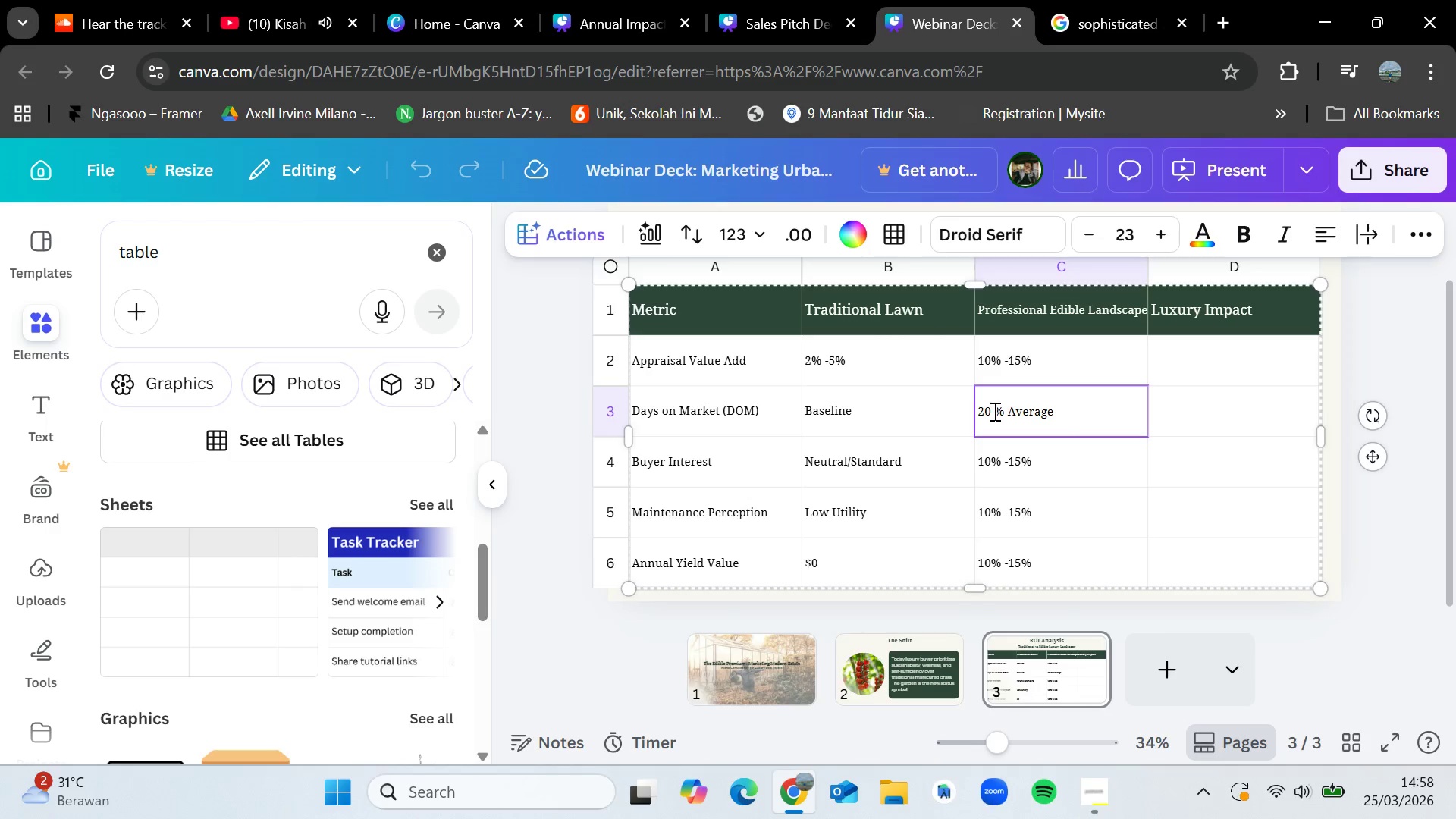 
key(Backspace)
 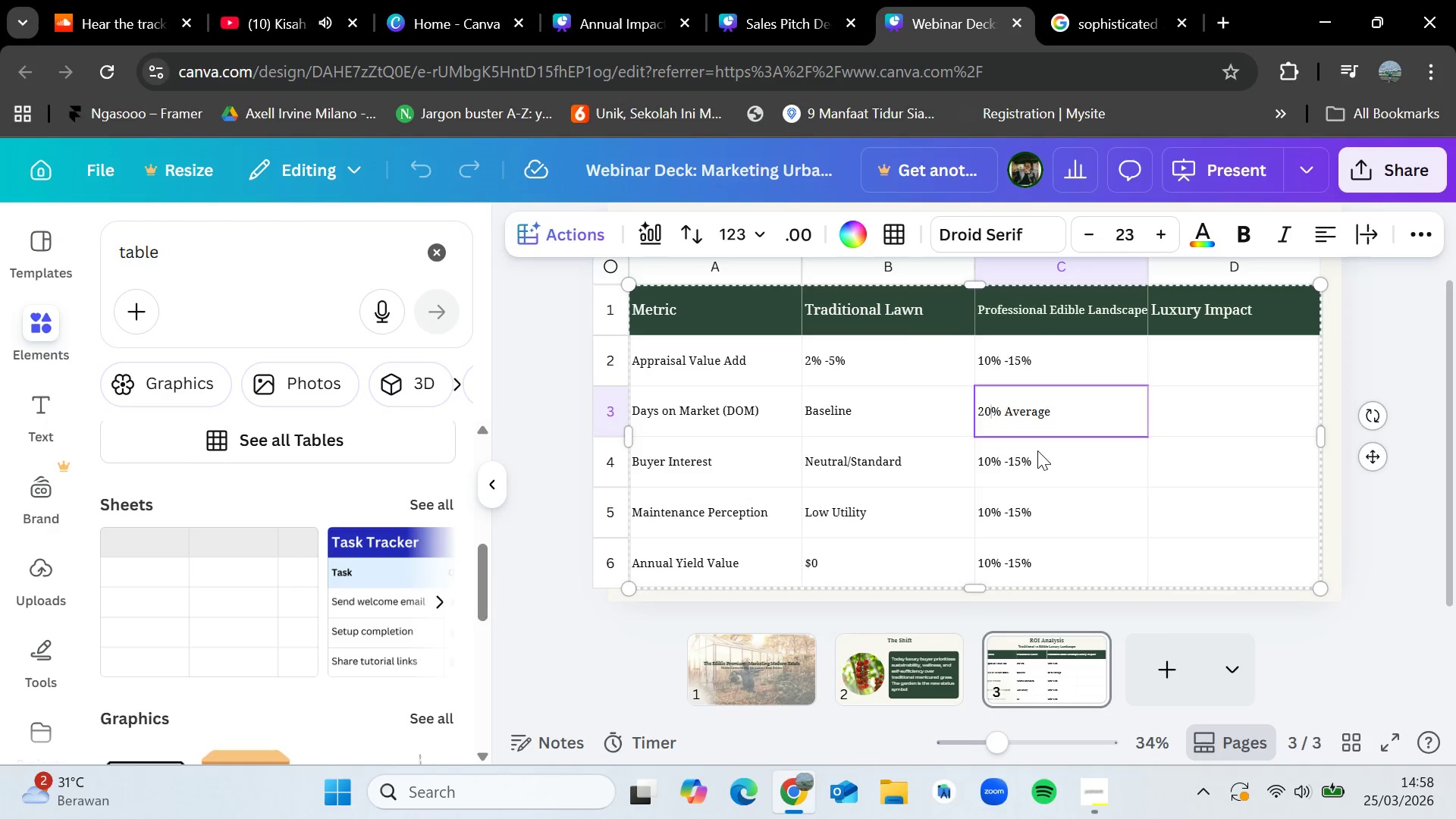 
double_click([1038, 450])
 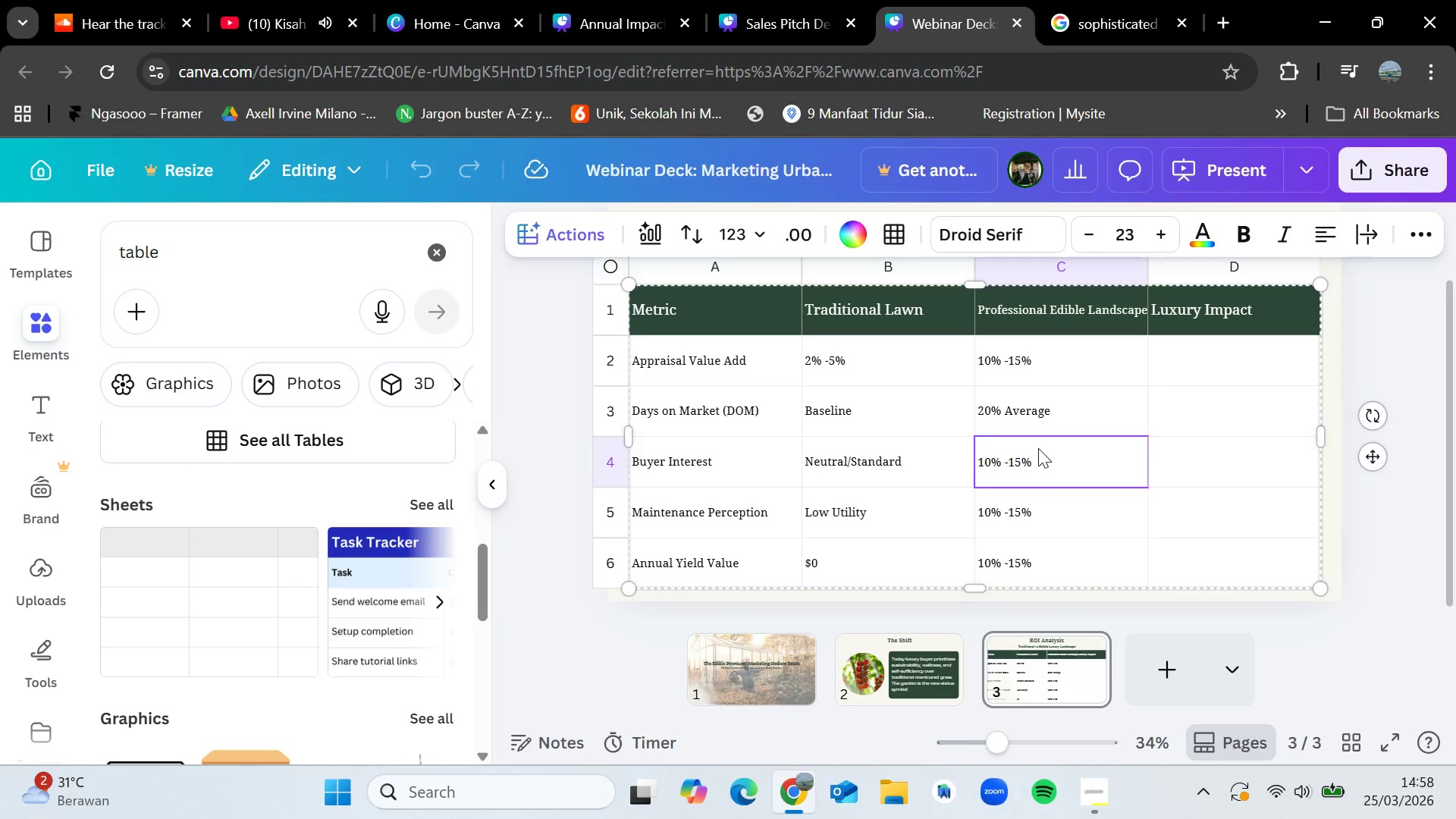 
triple_click([1038, 448])
 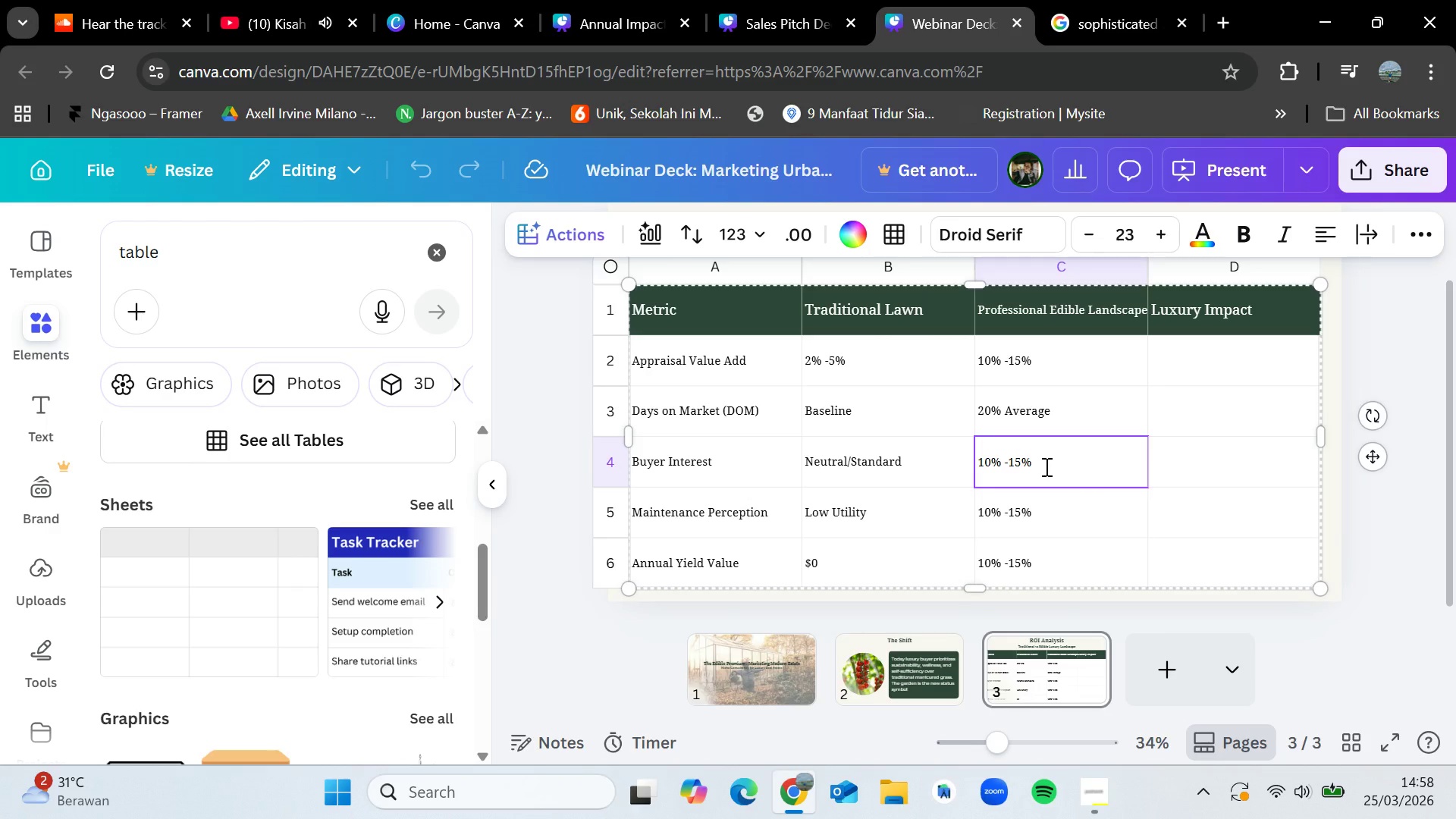 
double_click([1045, 466])
 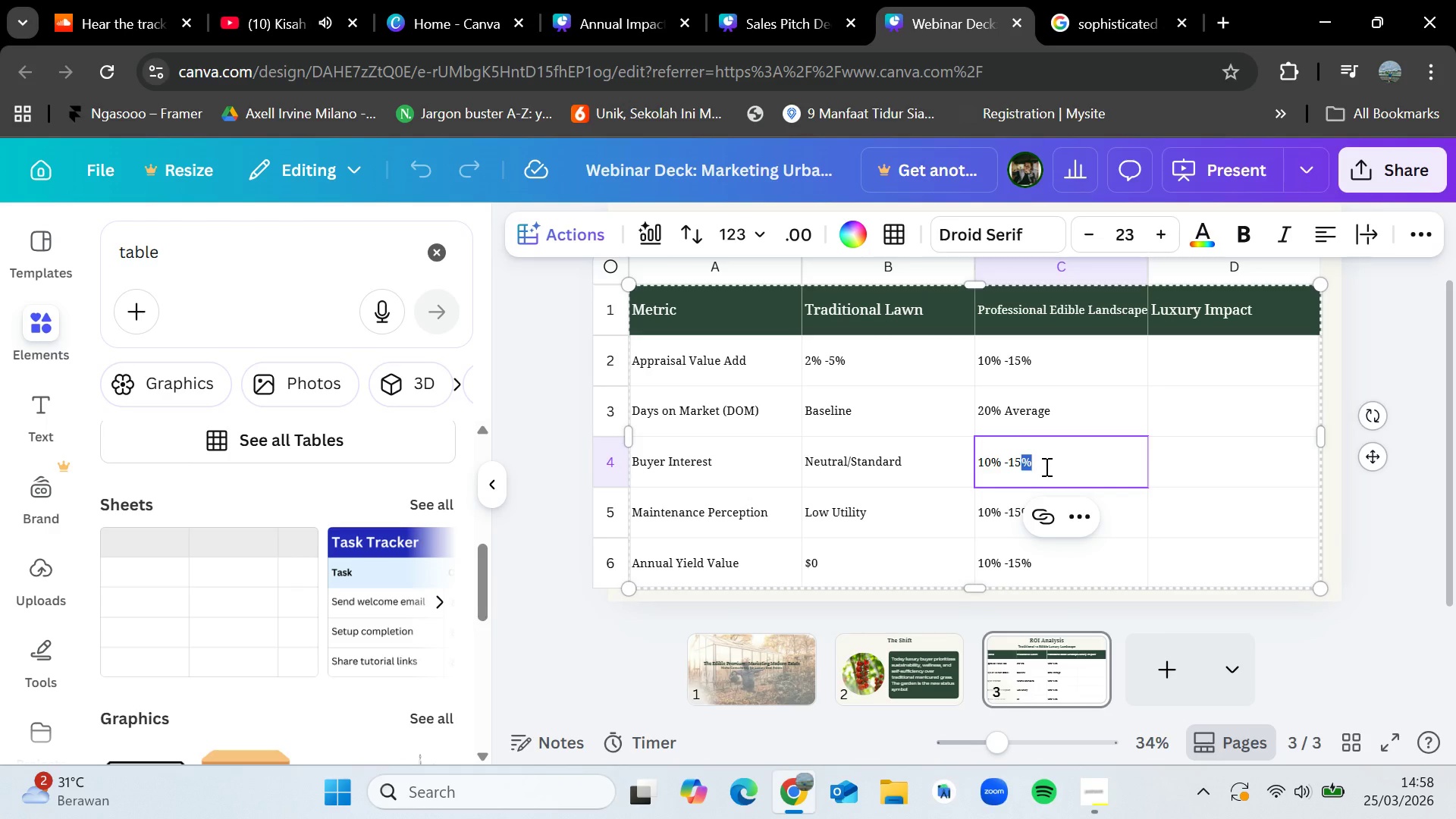 
triple_click([1045, 466])
 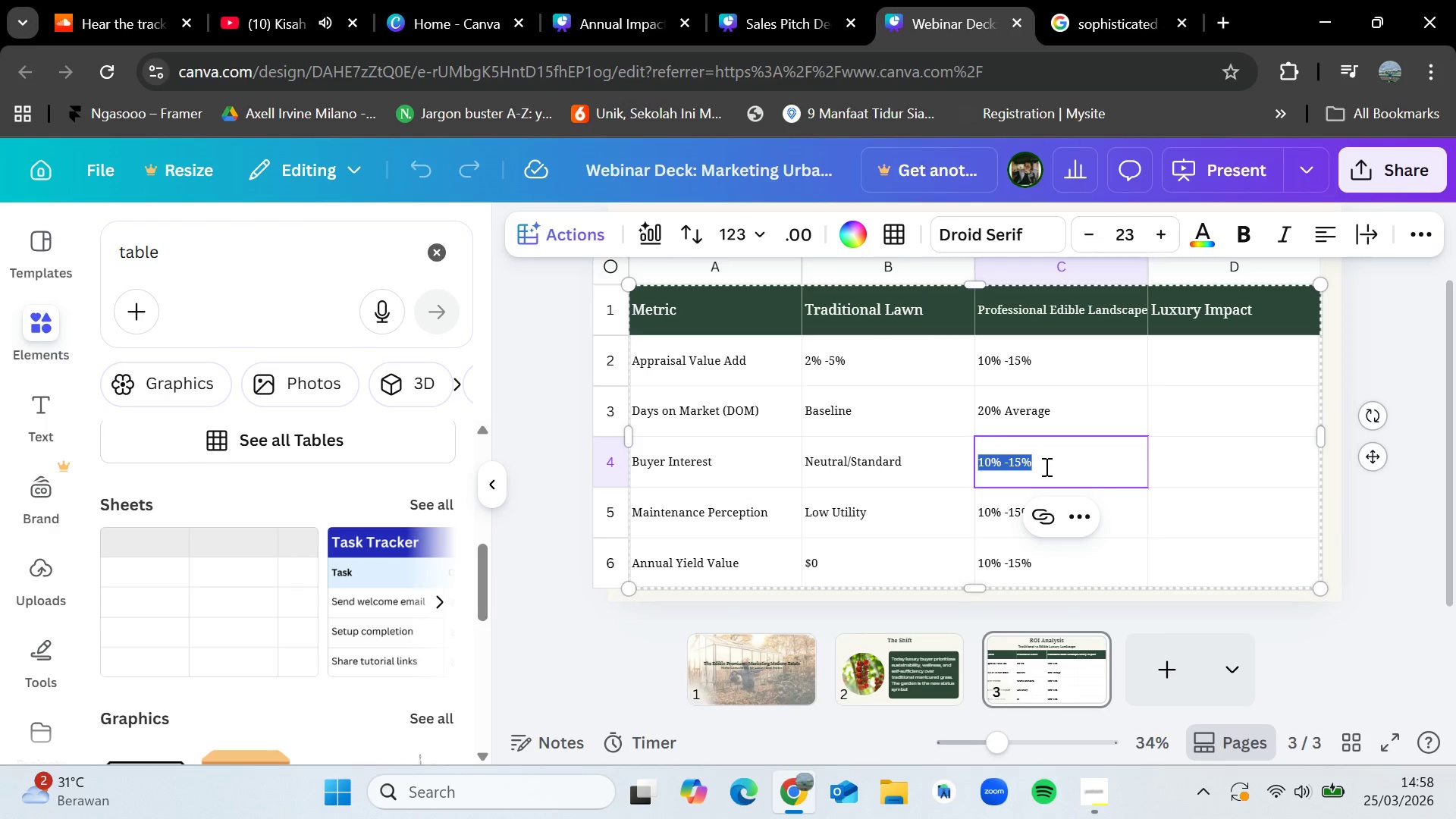 
triple_click([1045, 466])
 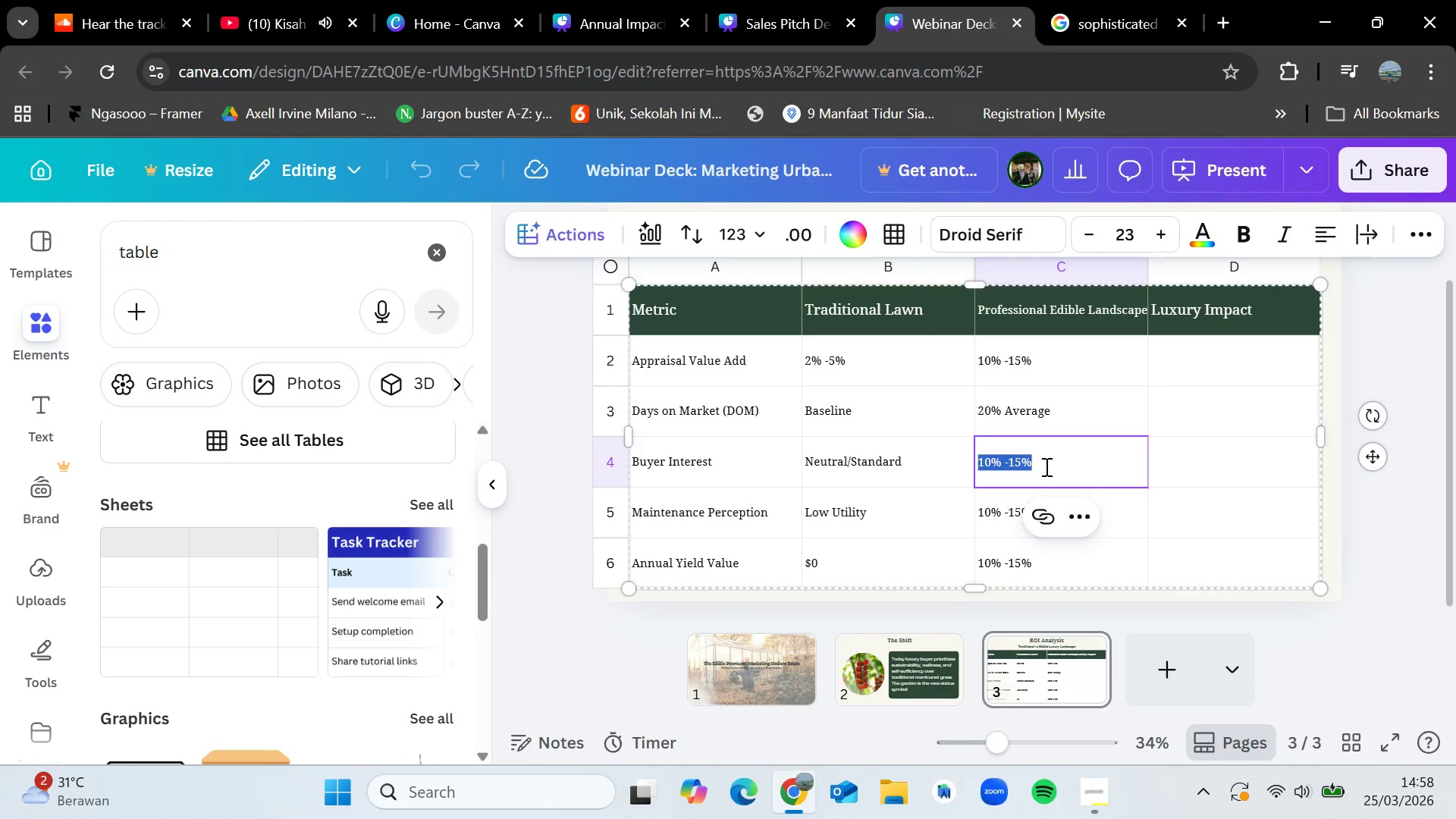 
key(Backspace)
type(High (wellness Focused))
 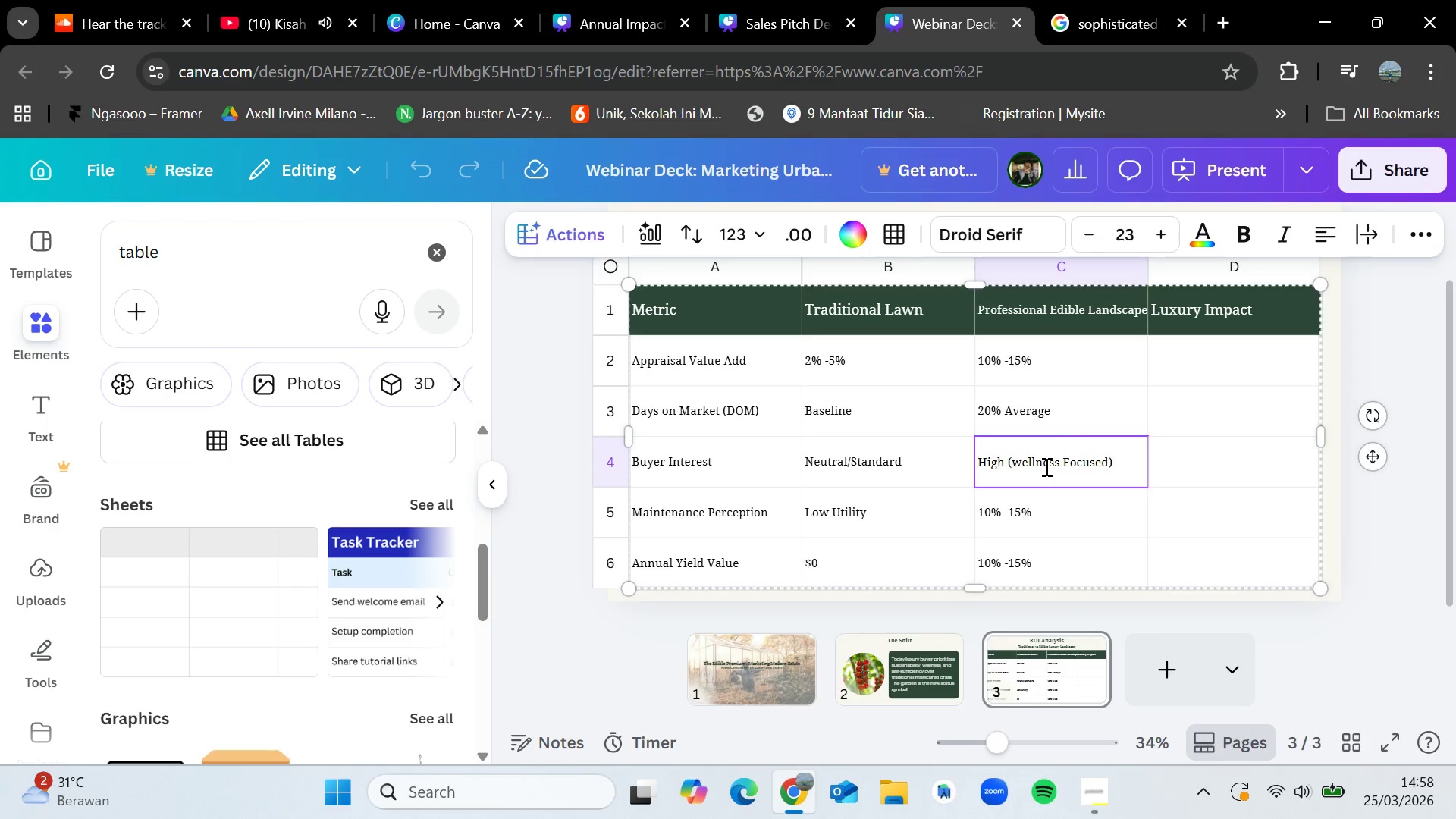 
double_click([1048, 518])
 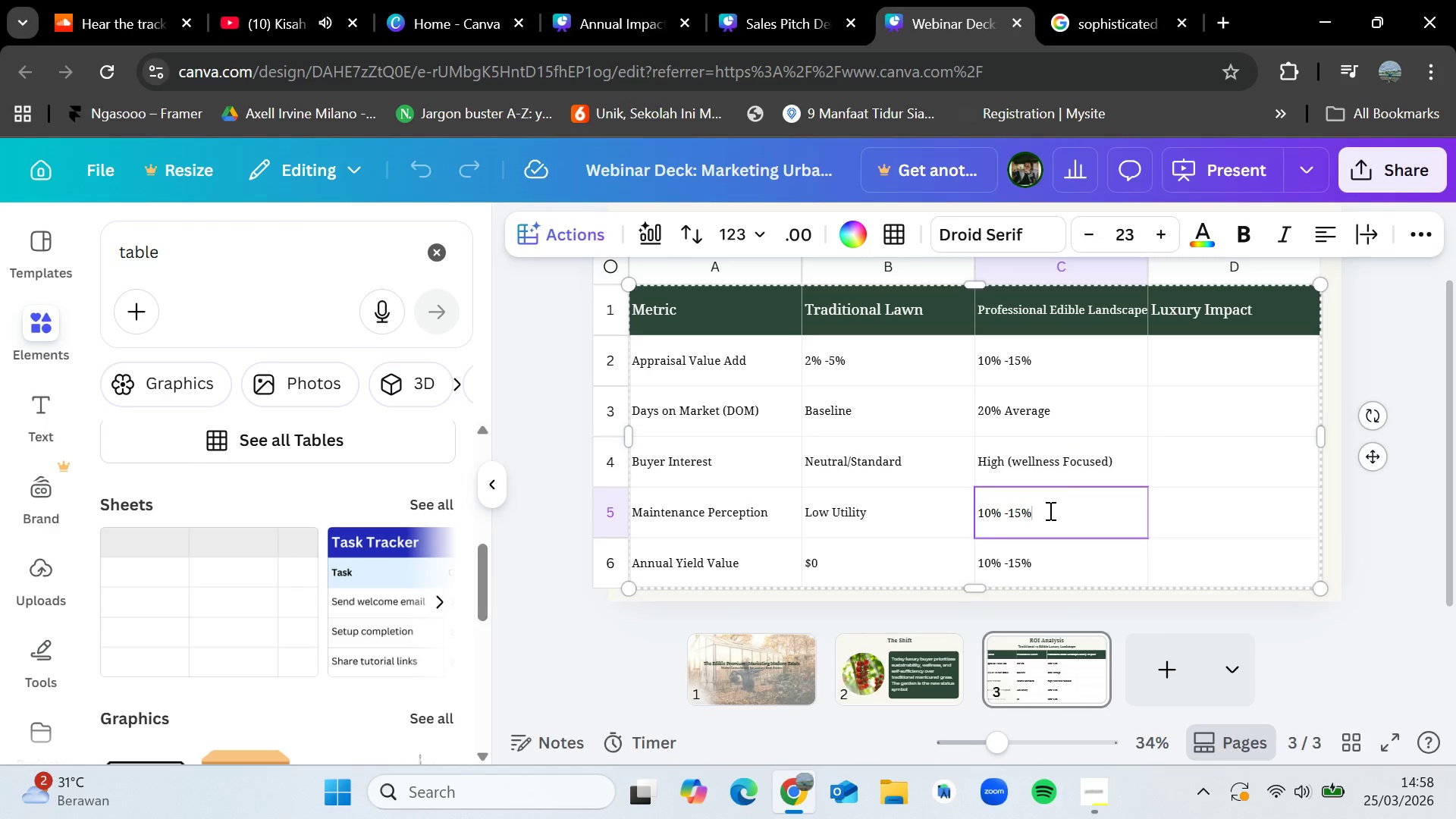 
triple_click([1049, 510])
 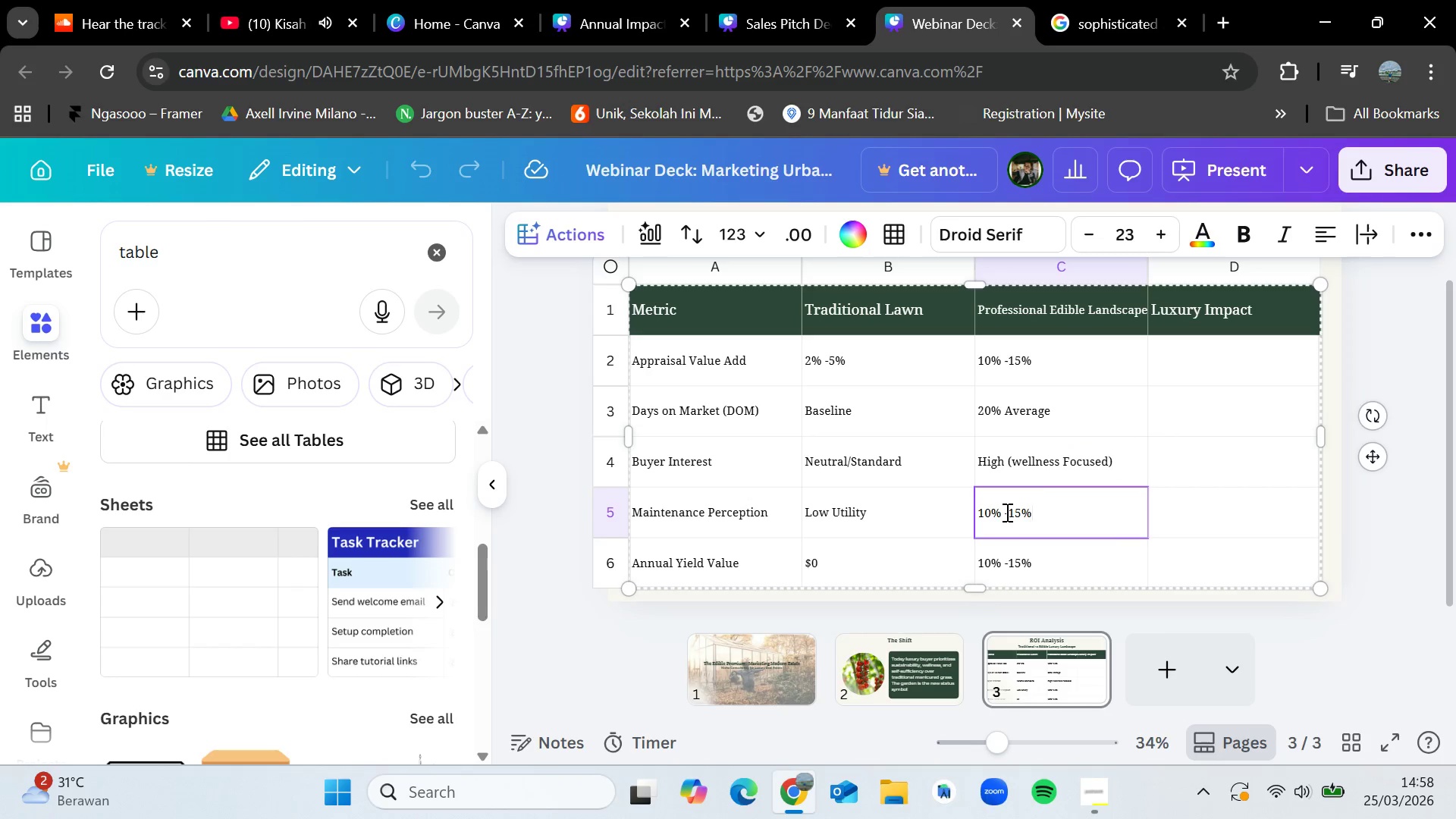 
double_click([1006, 512])
 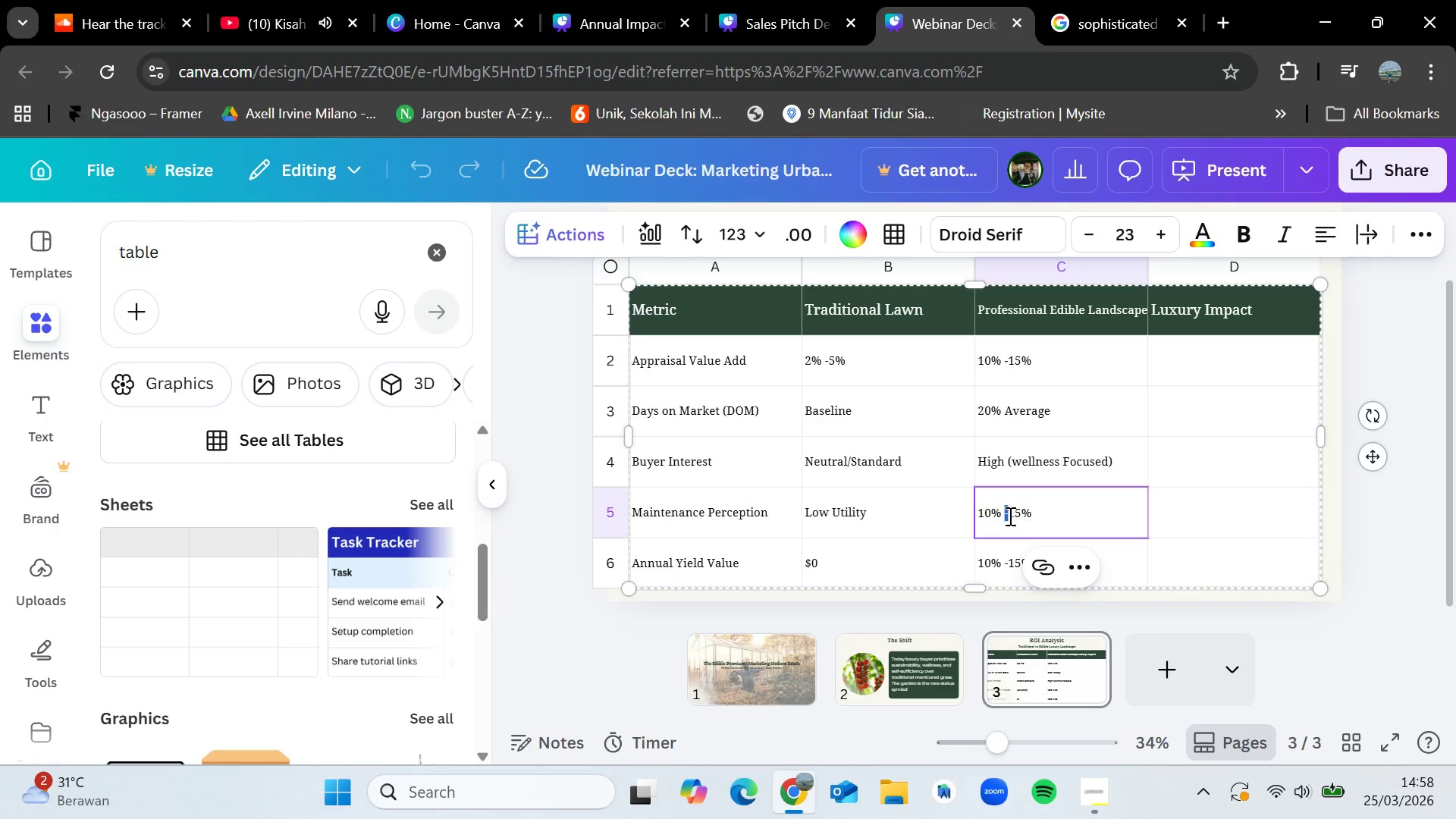 
left_click_drag(start_coordinate=[1006, 512], to_coordinate=[1009, 516])
 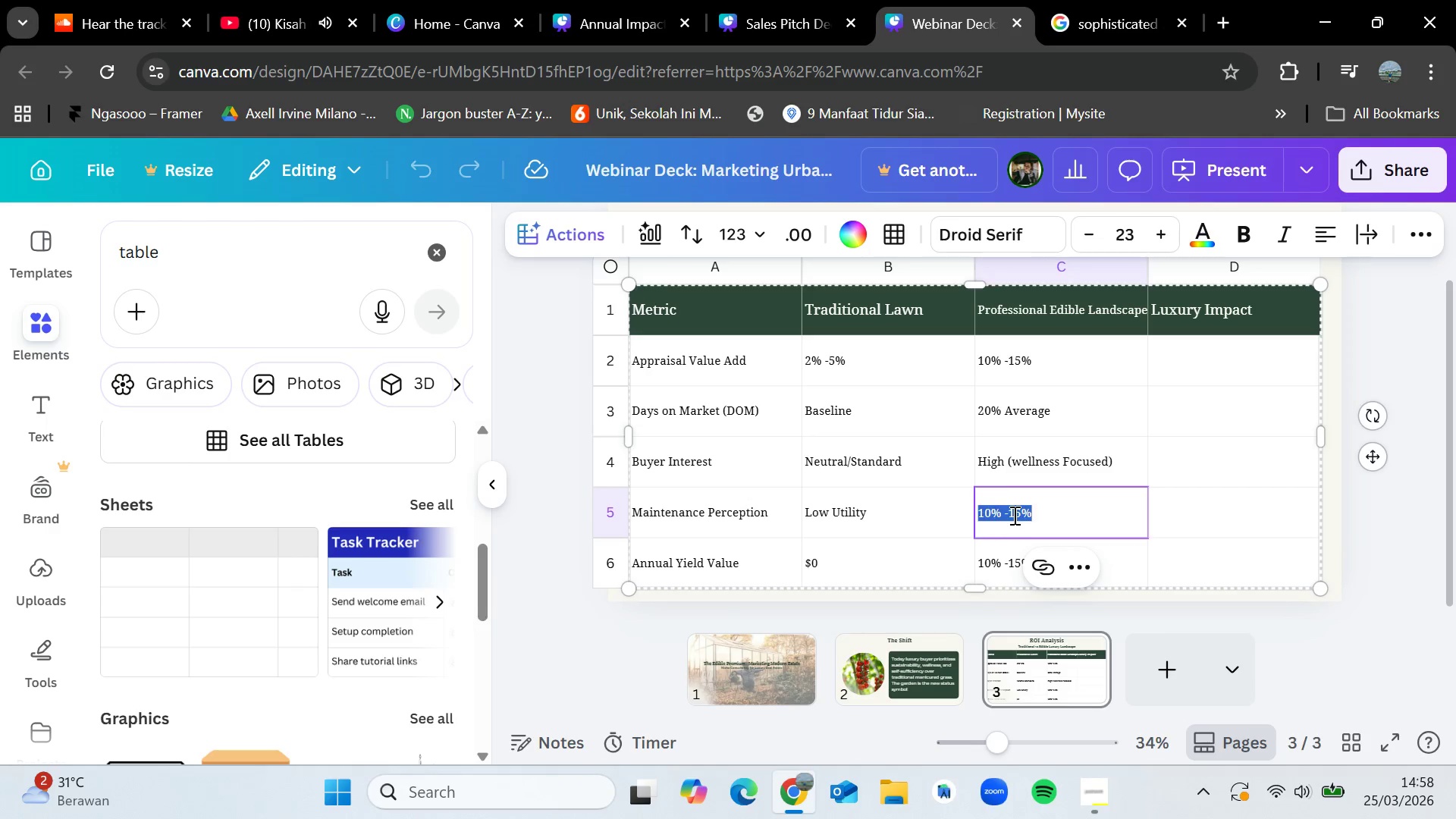 
triple_click([1013, 515])
 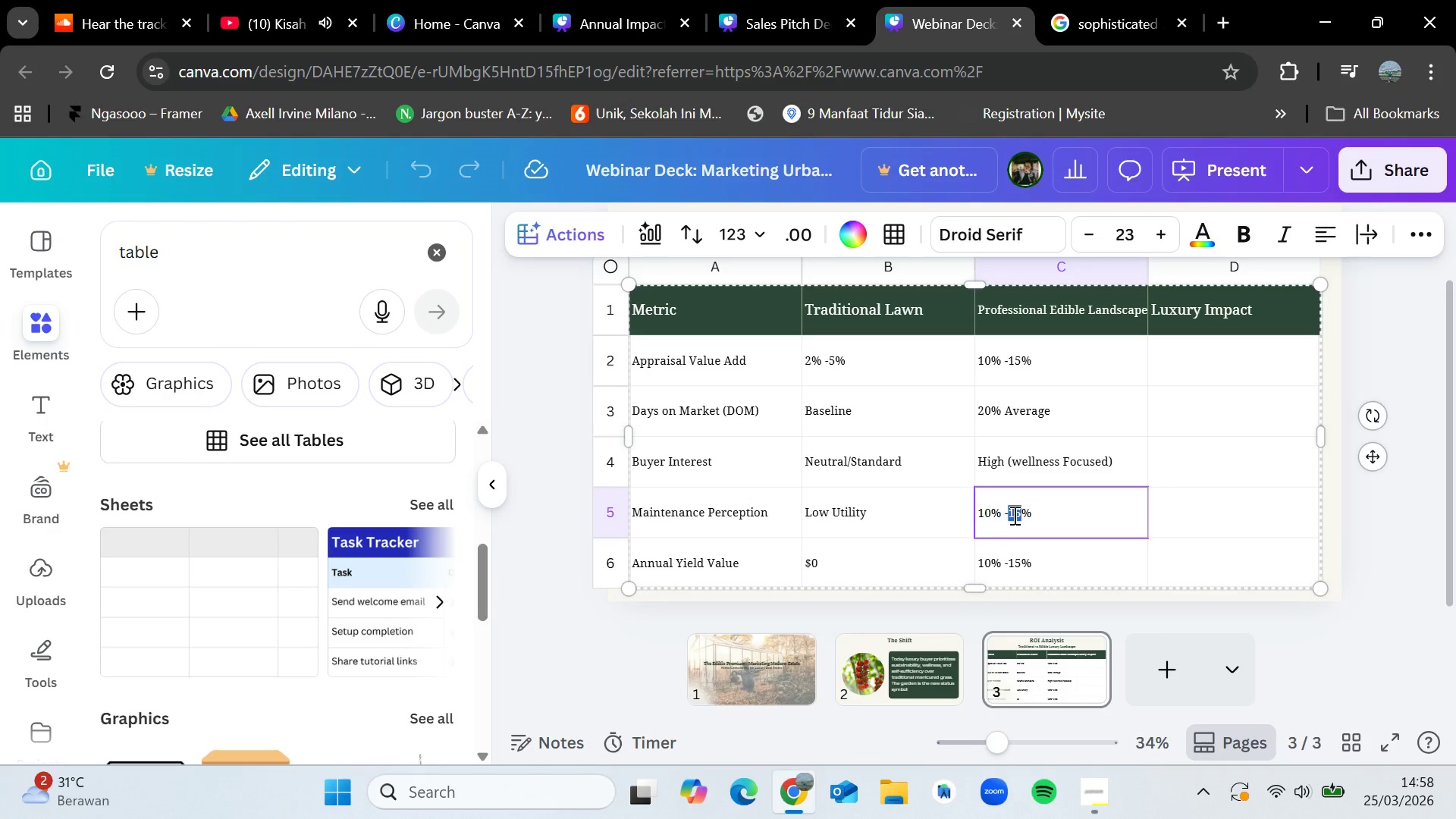 
double_click([1013, 515])
 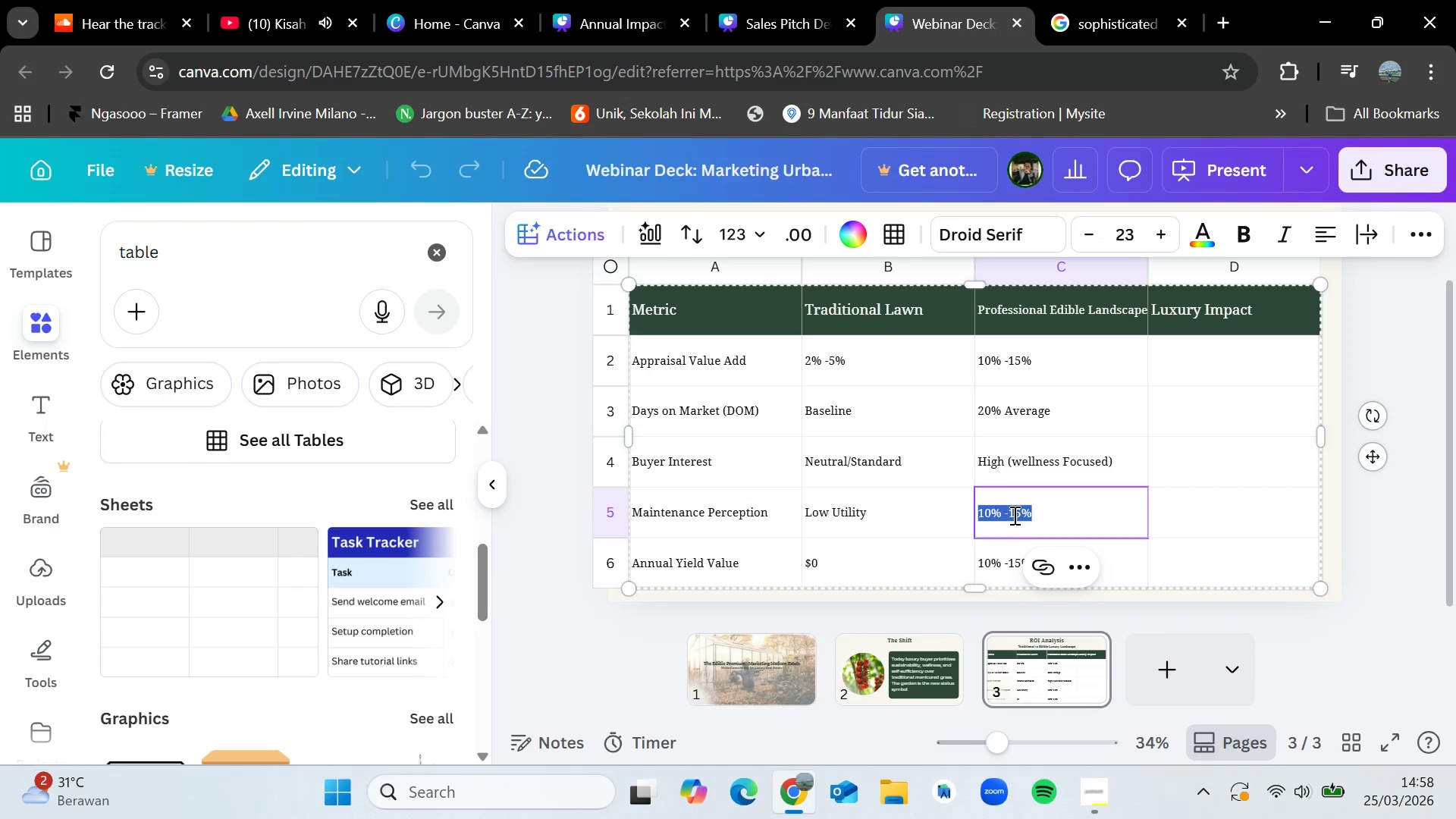 
triple_click([1013, 515])
 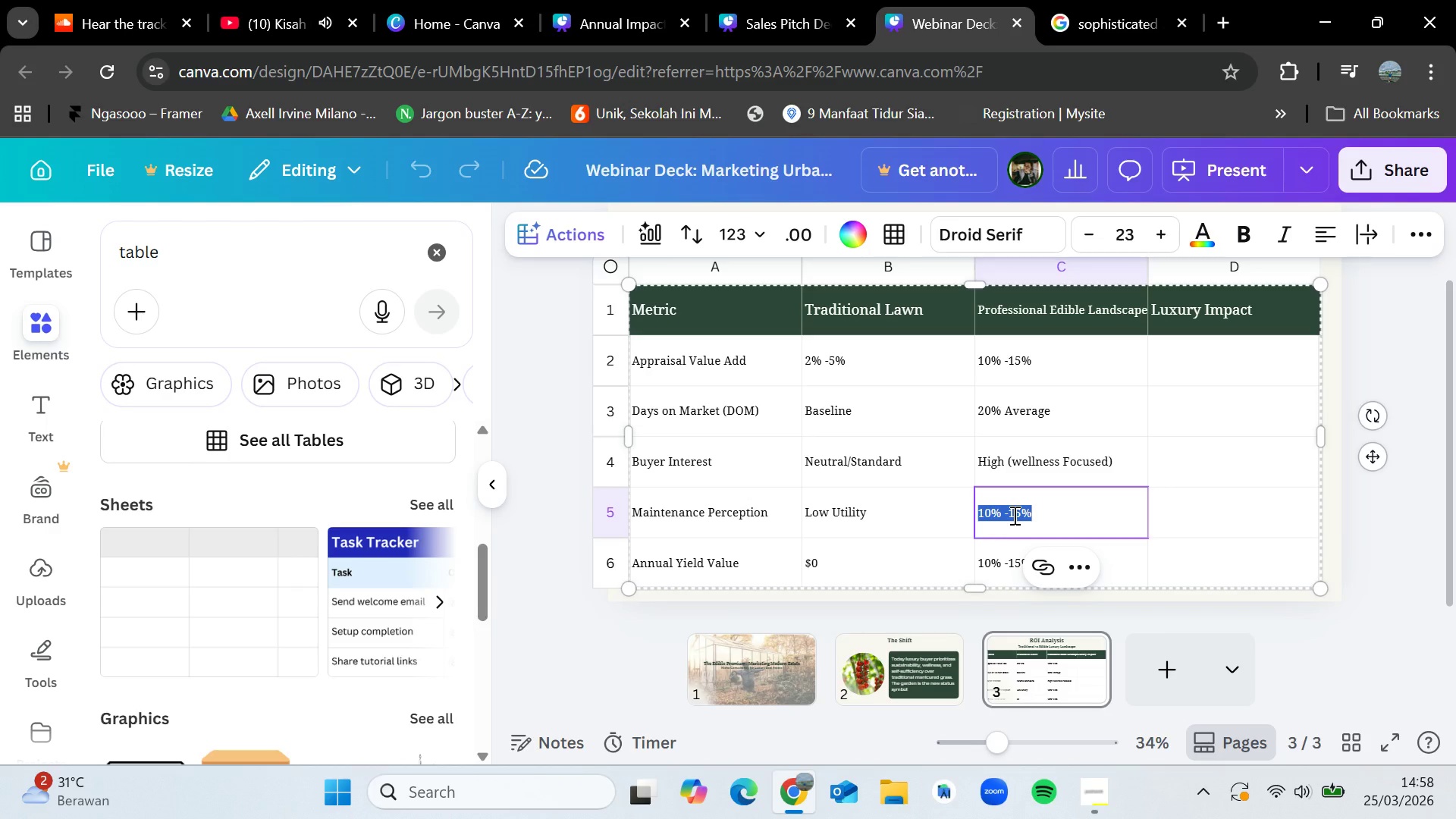 
triple_click([1013, 515])
 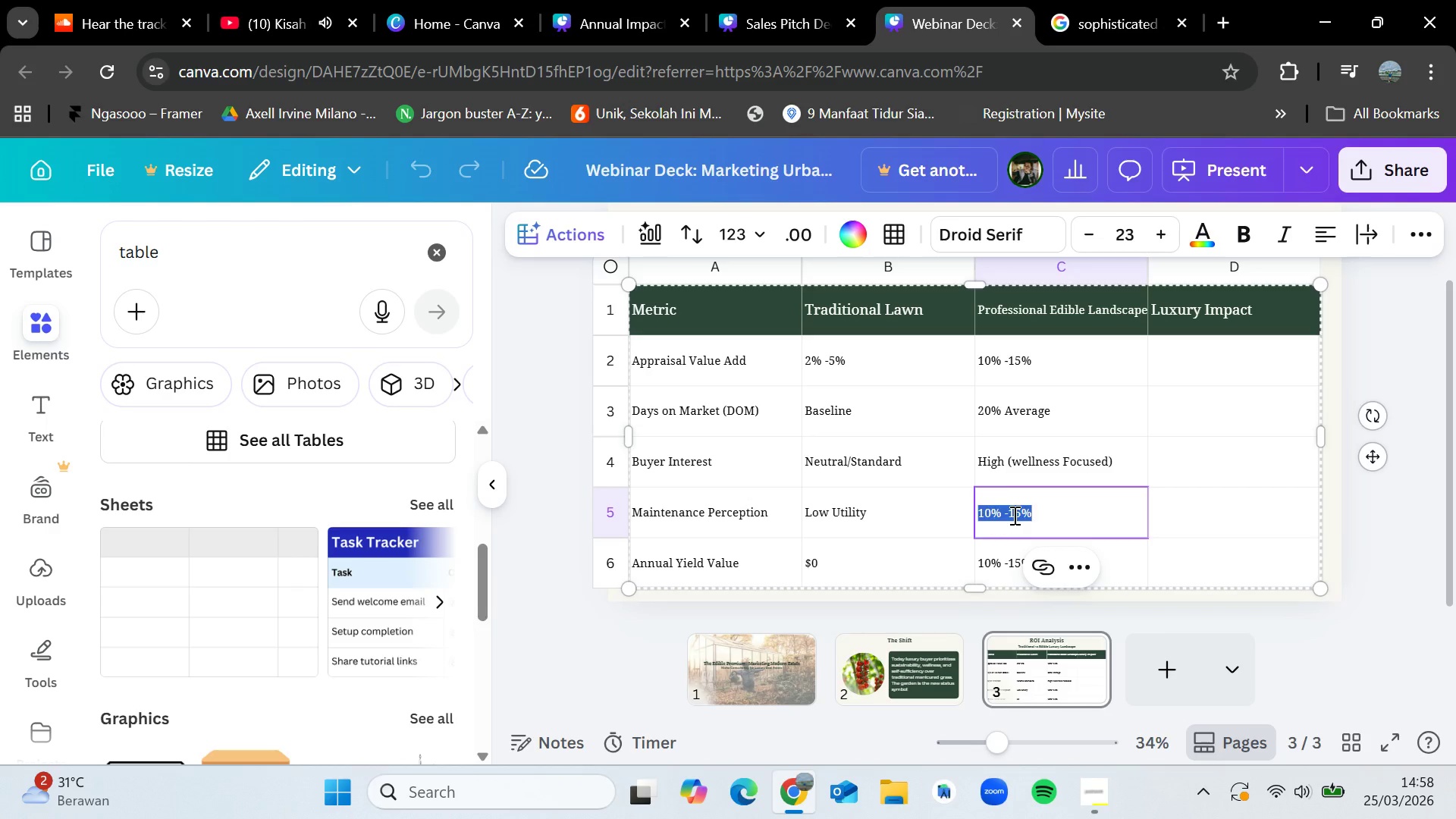 
key(Backspace)
type(High Lifesytle Asset)
 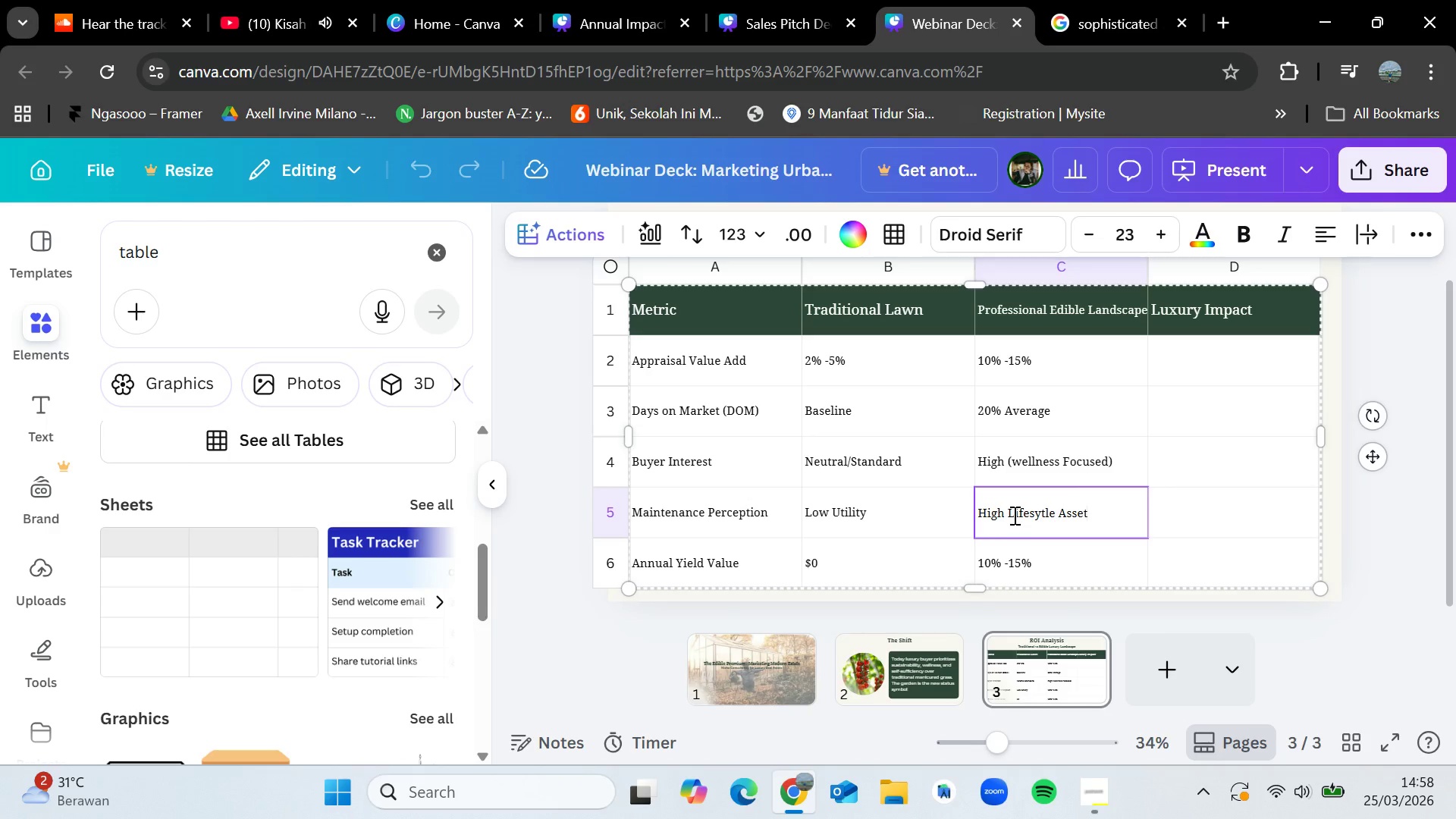 
double_click([1043, 557])
 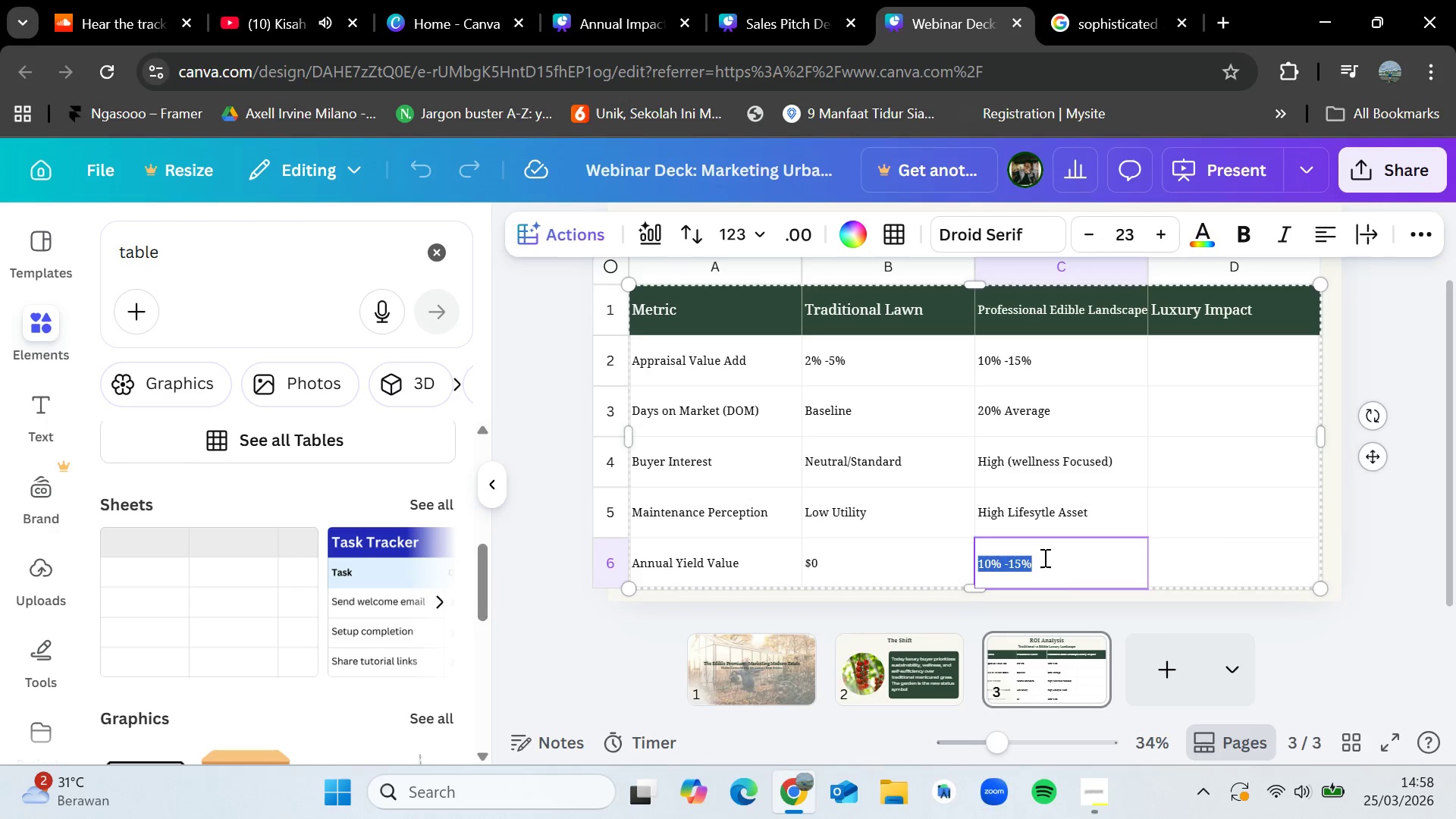 
triple_click([1043, 557])
 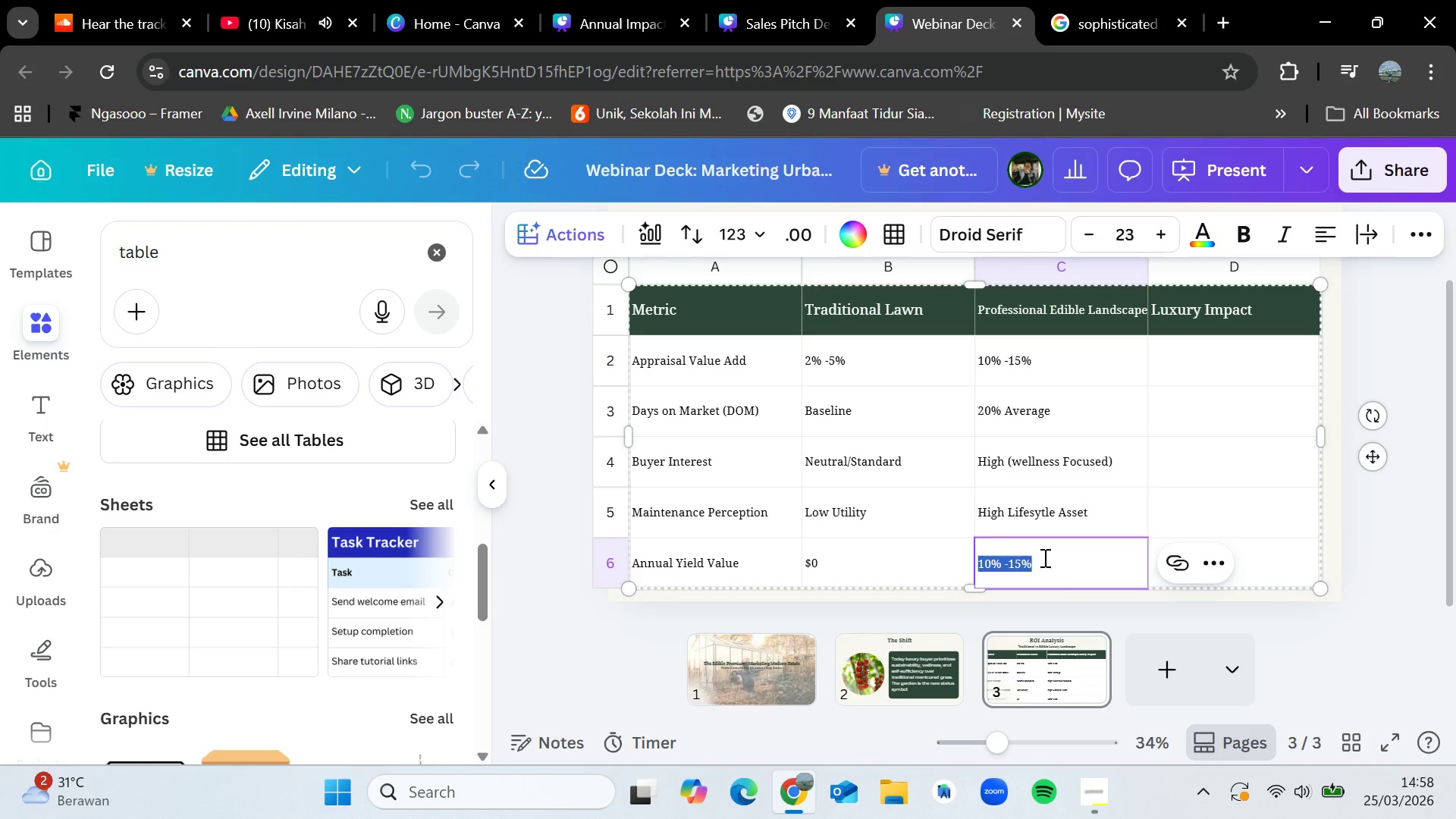 
key(Backspace)
type($3,000 - $7,5000)
key(Backspace)
 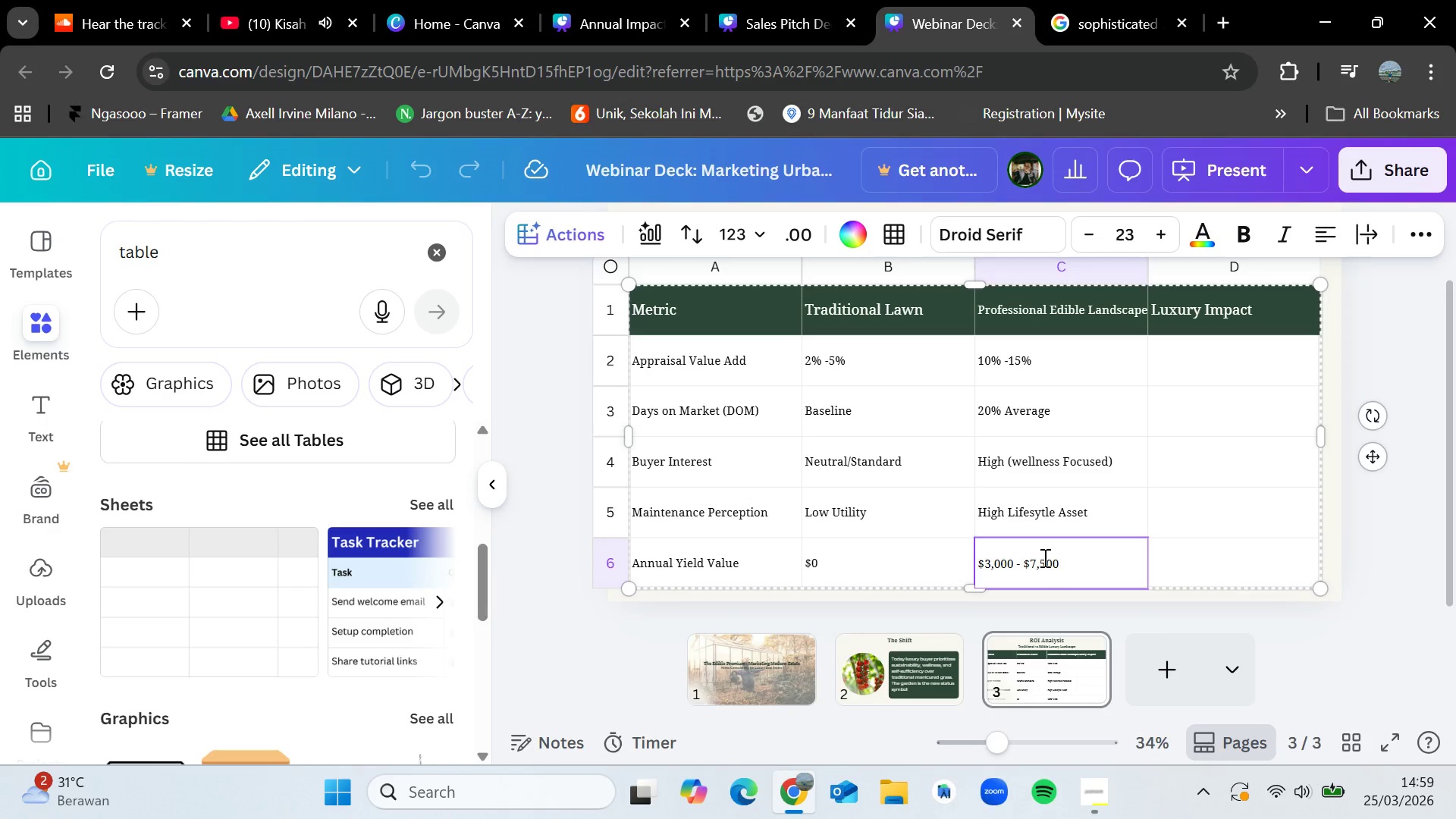 
left_click([1187, 334])
 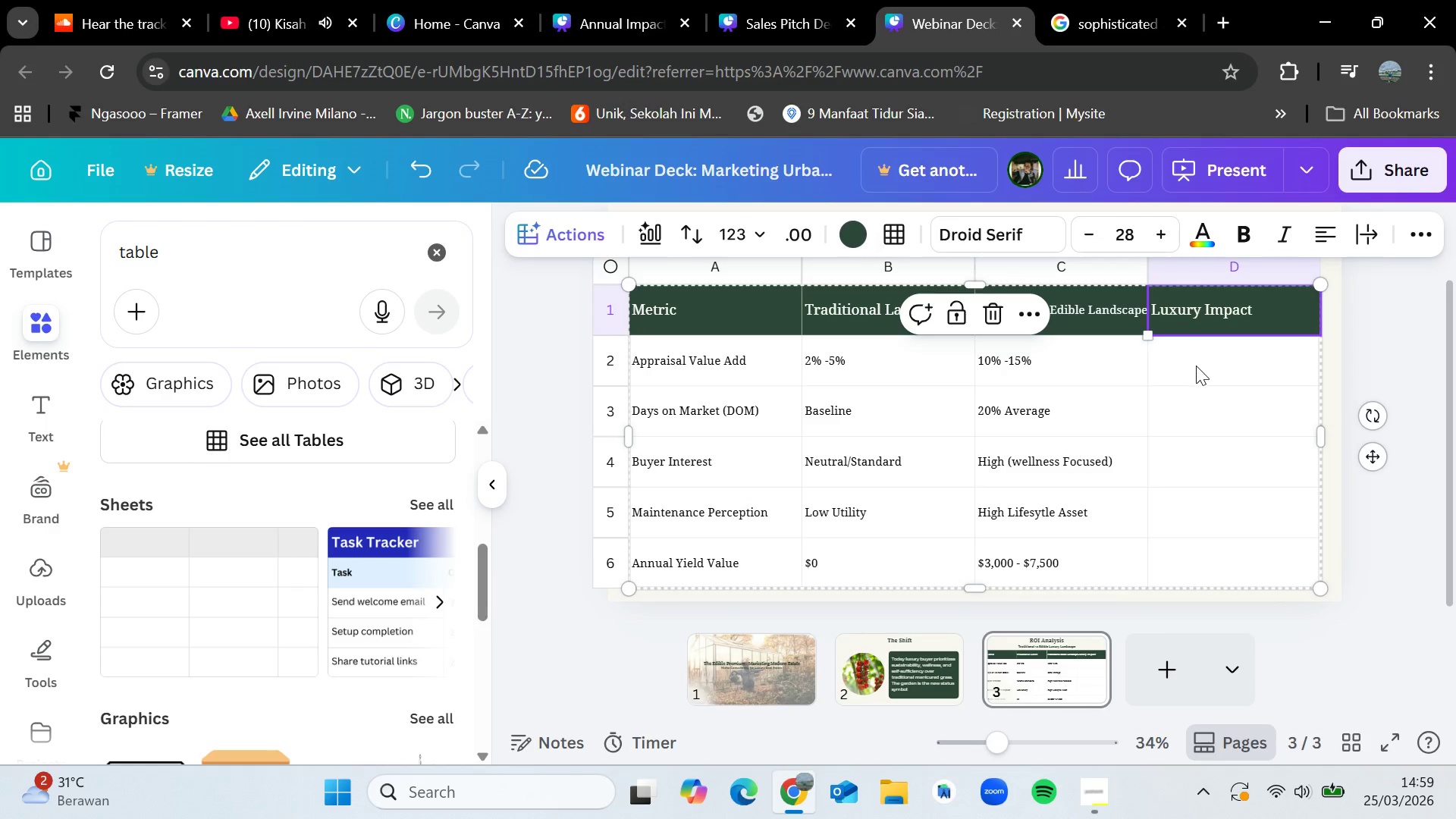 
left_click([1196, 366])
 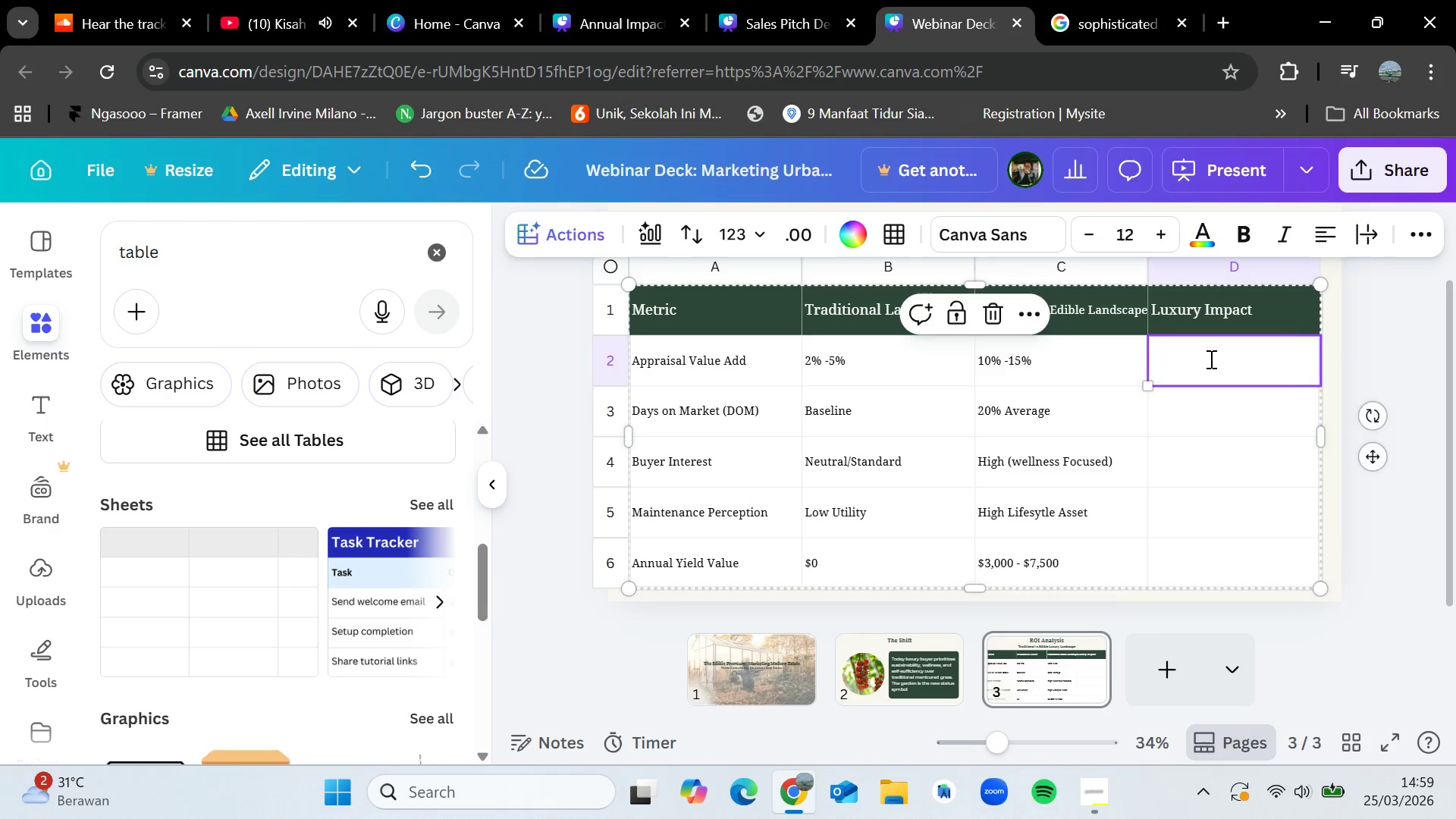 
double_click([1210, 359])
 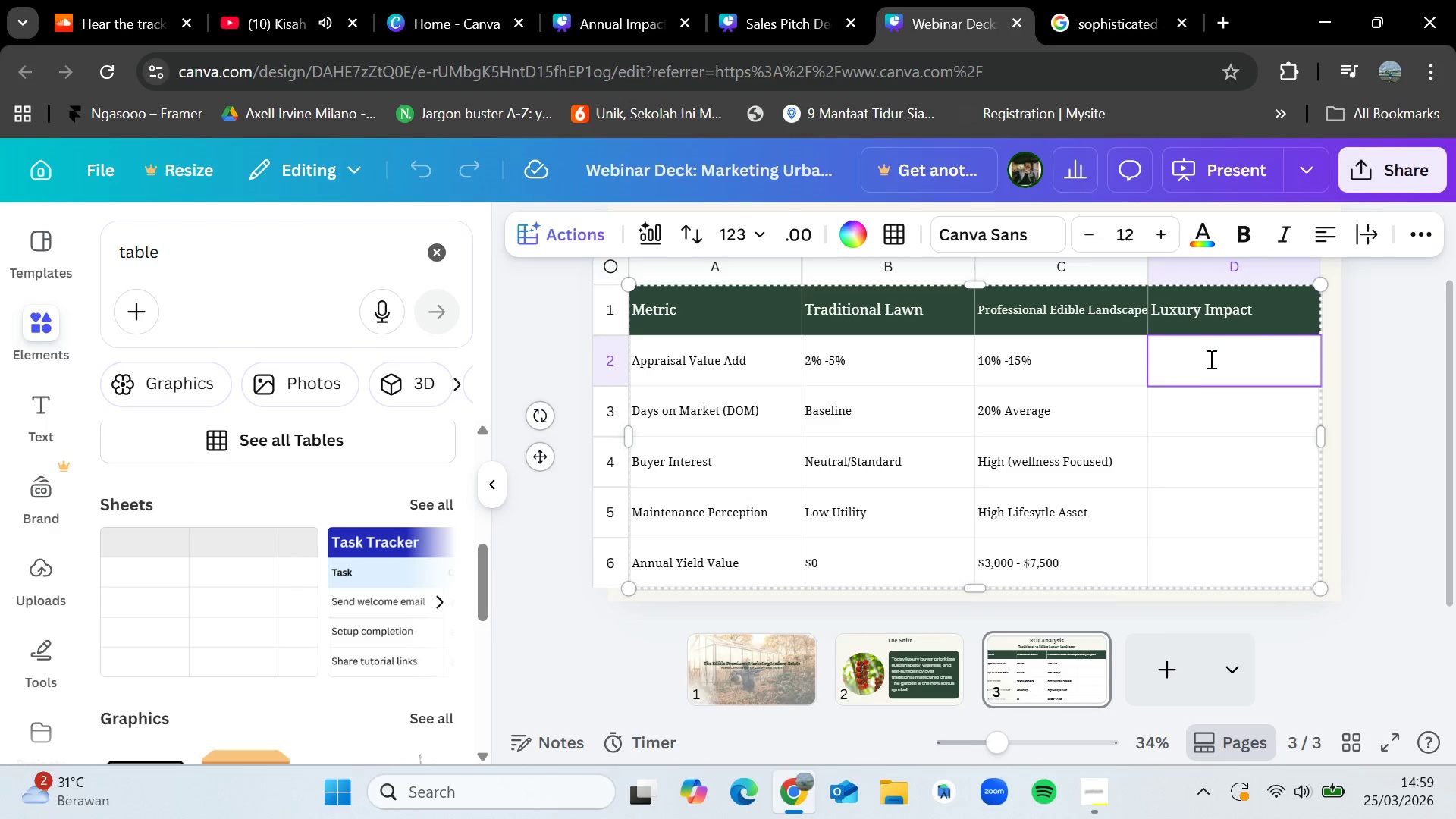 
double_click([1221, 369])
 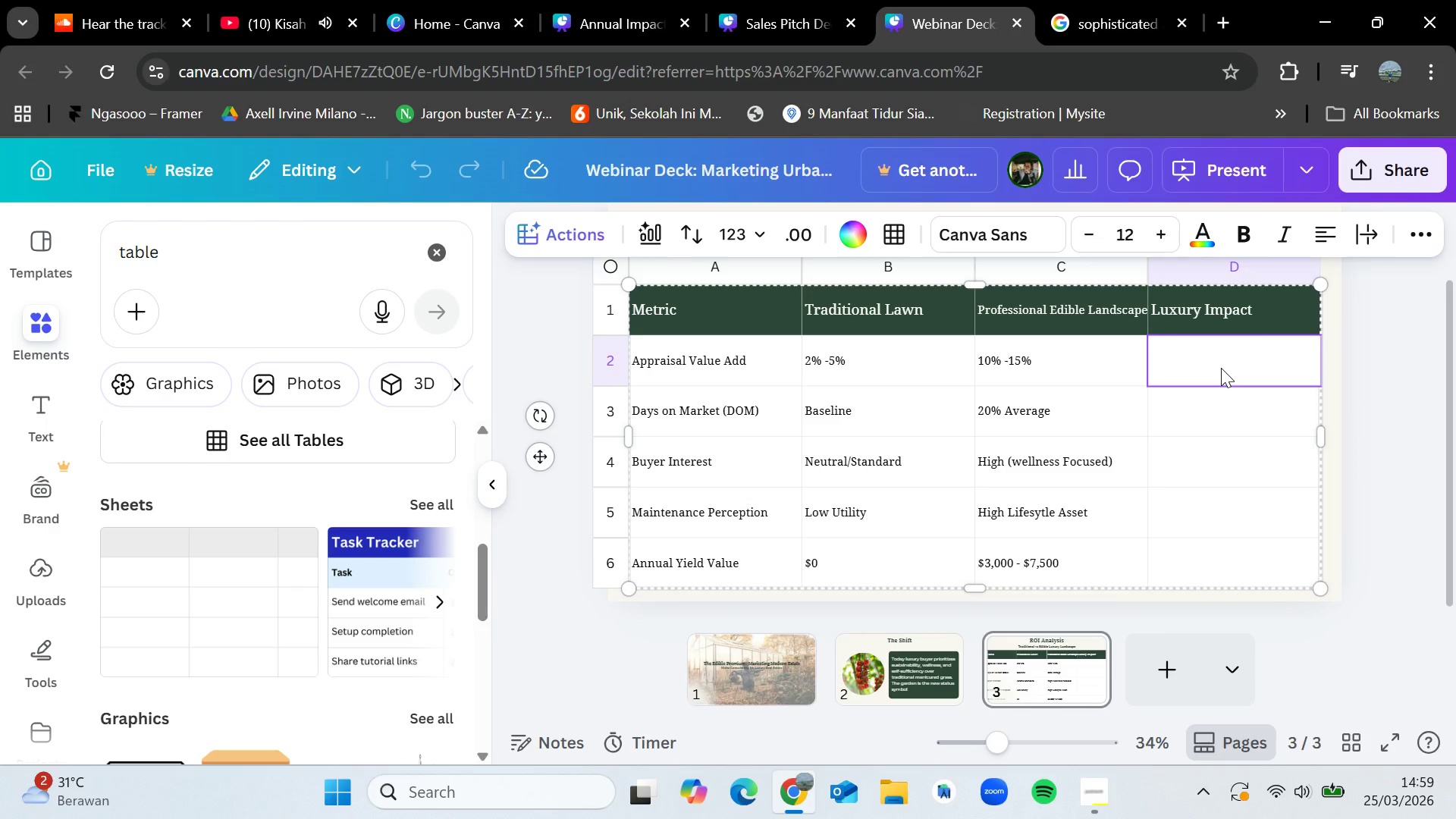 
double_click([1221, 368])
 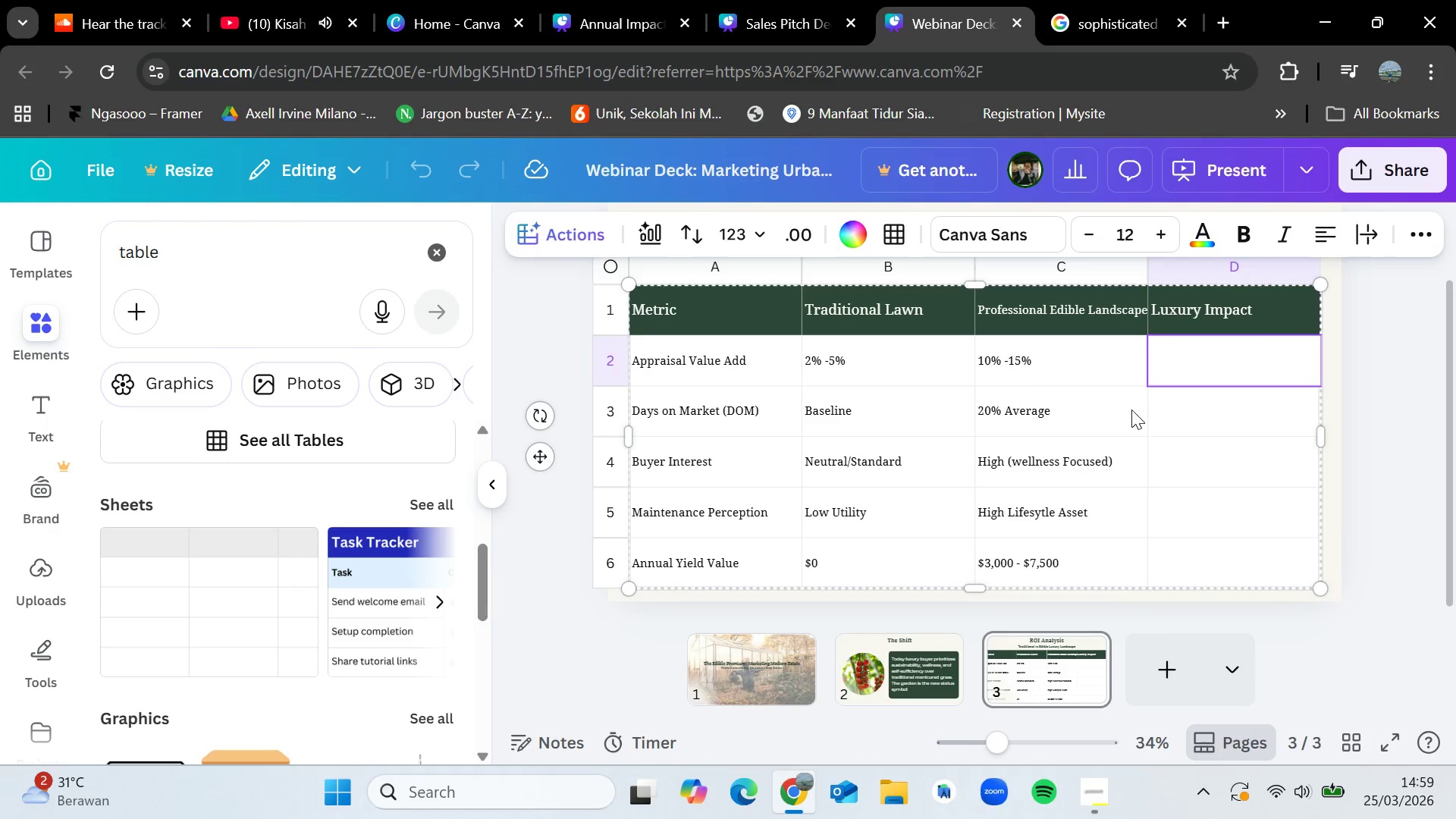 
left_click([1014, 362])
 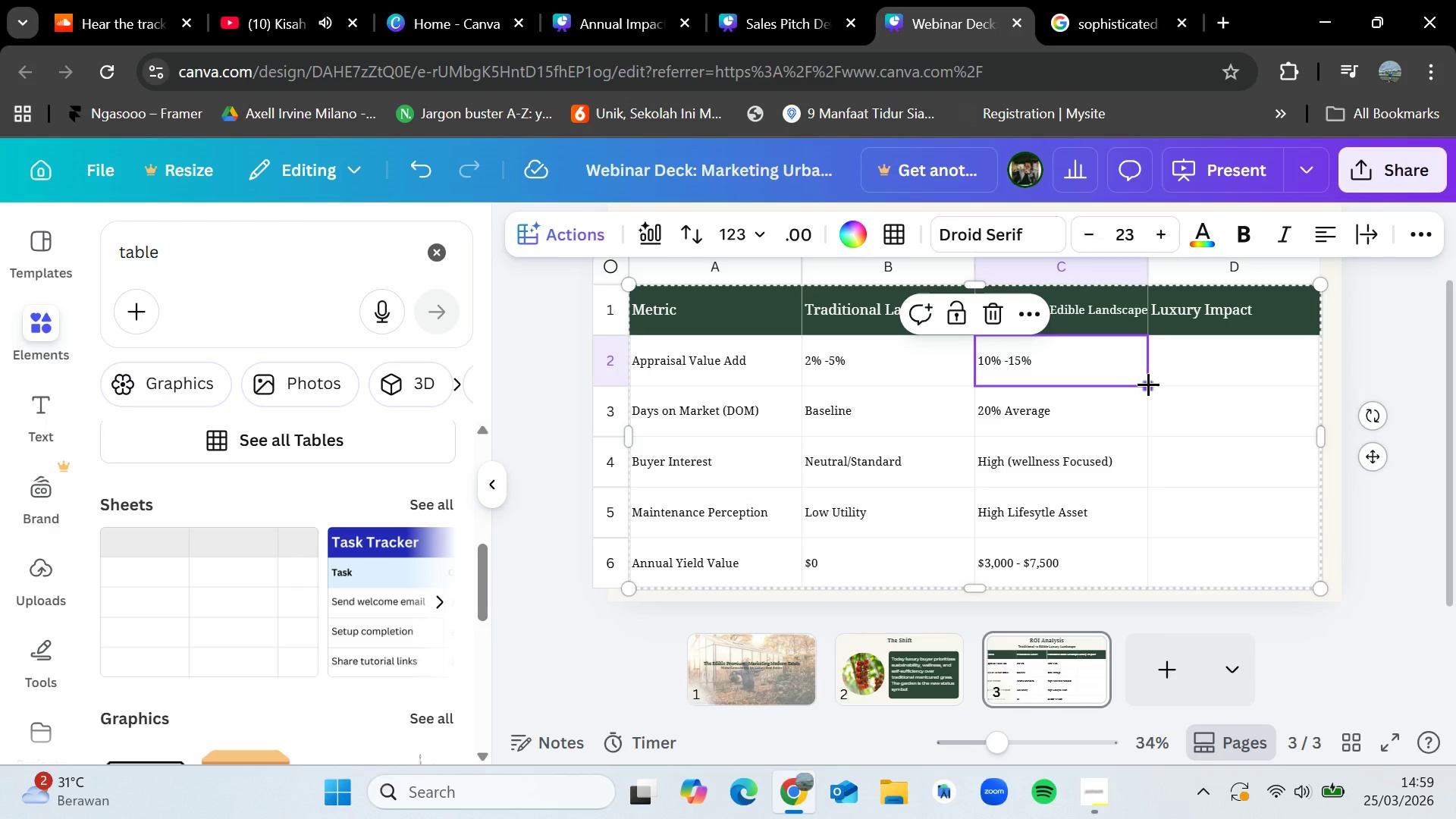 
left_click_drag(start_coordinate=[1148, 384], to_coordinate=[1269, 379])
 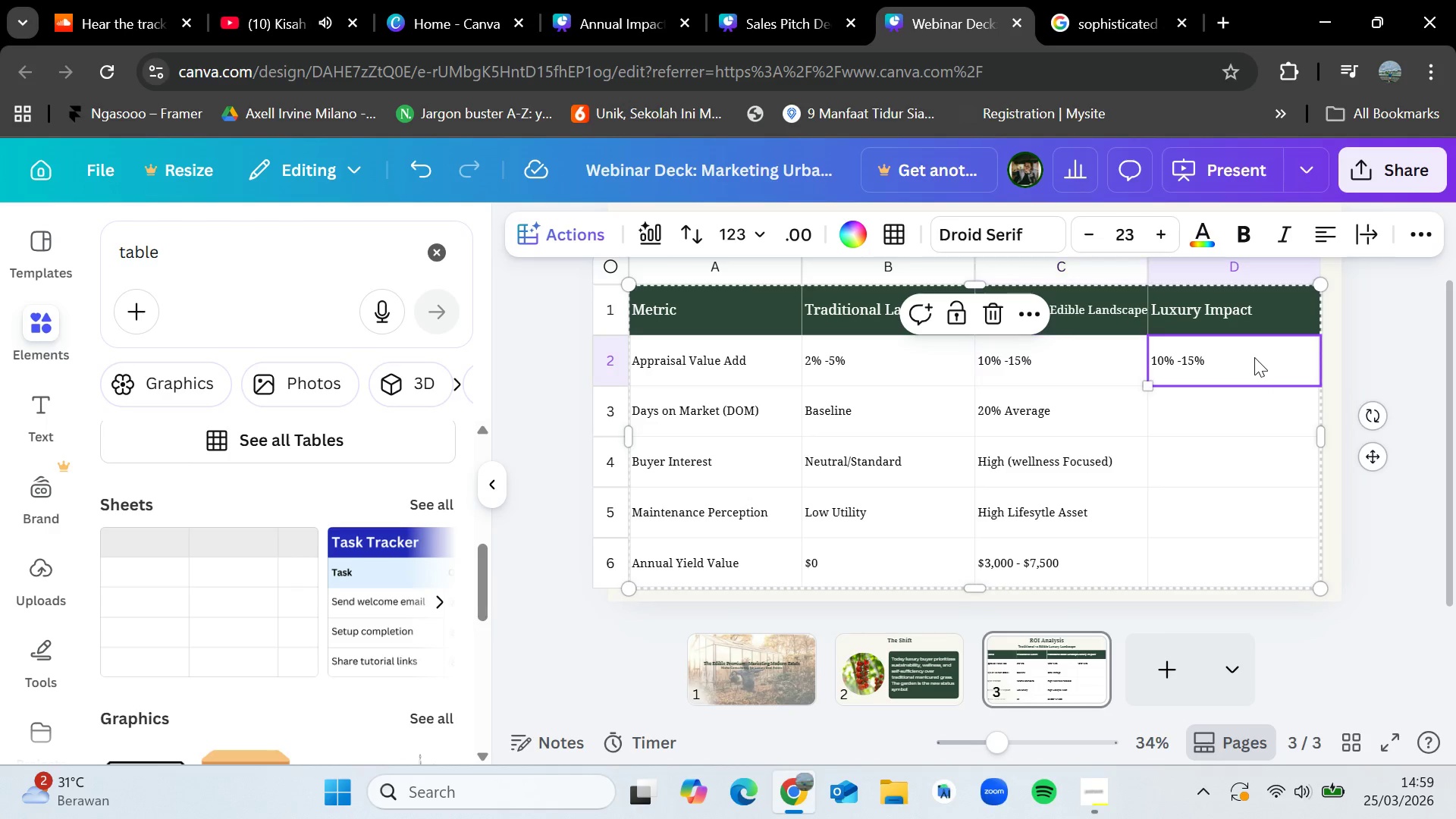 
double_click([1254, 357])
 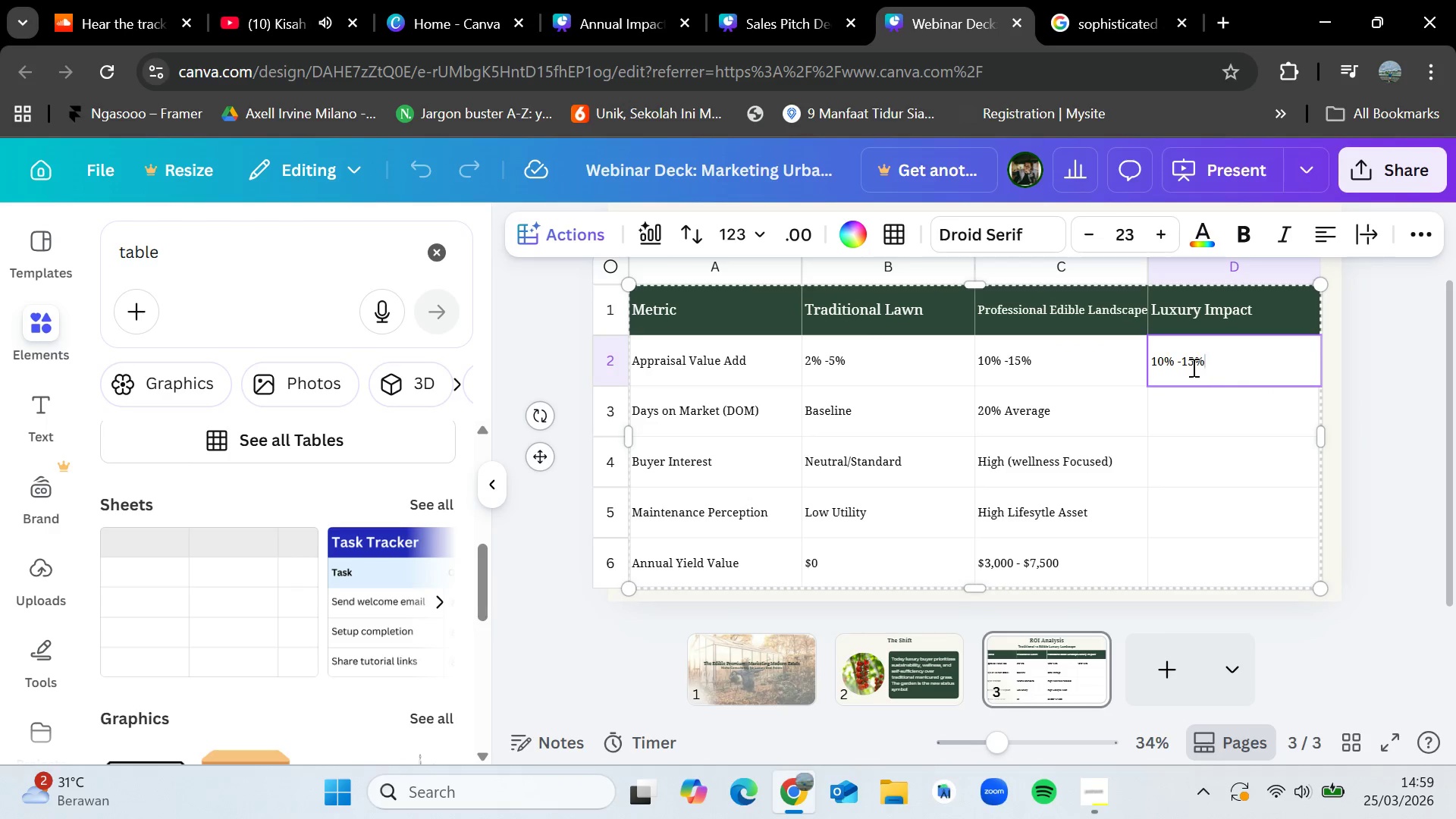 
double_click([1191, 359])
 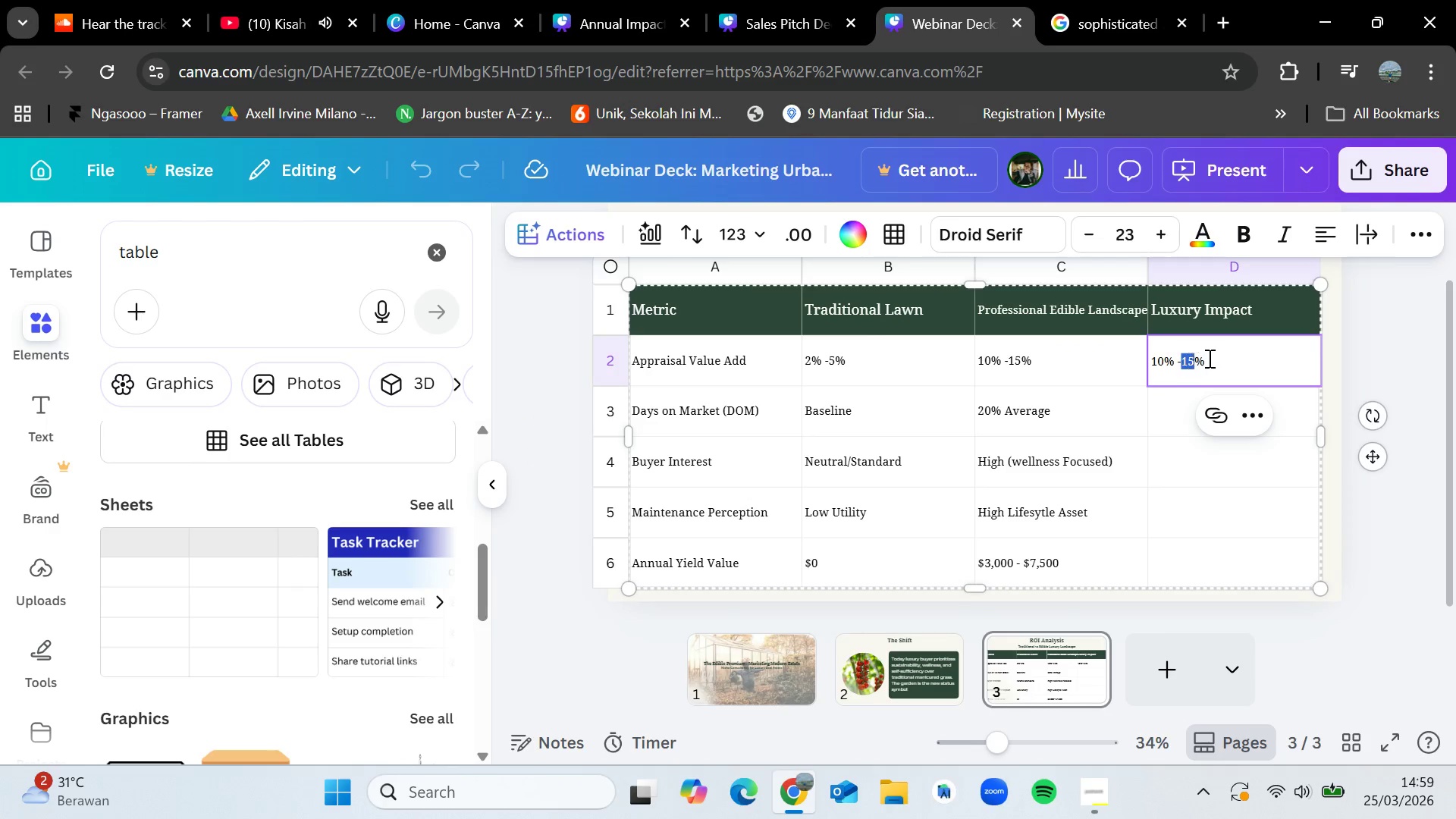 
left_click_drag(start_coordinate=[1208, 358], to_coordinate=[1158, 358])
 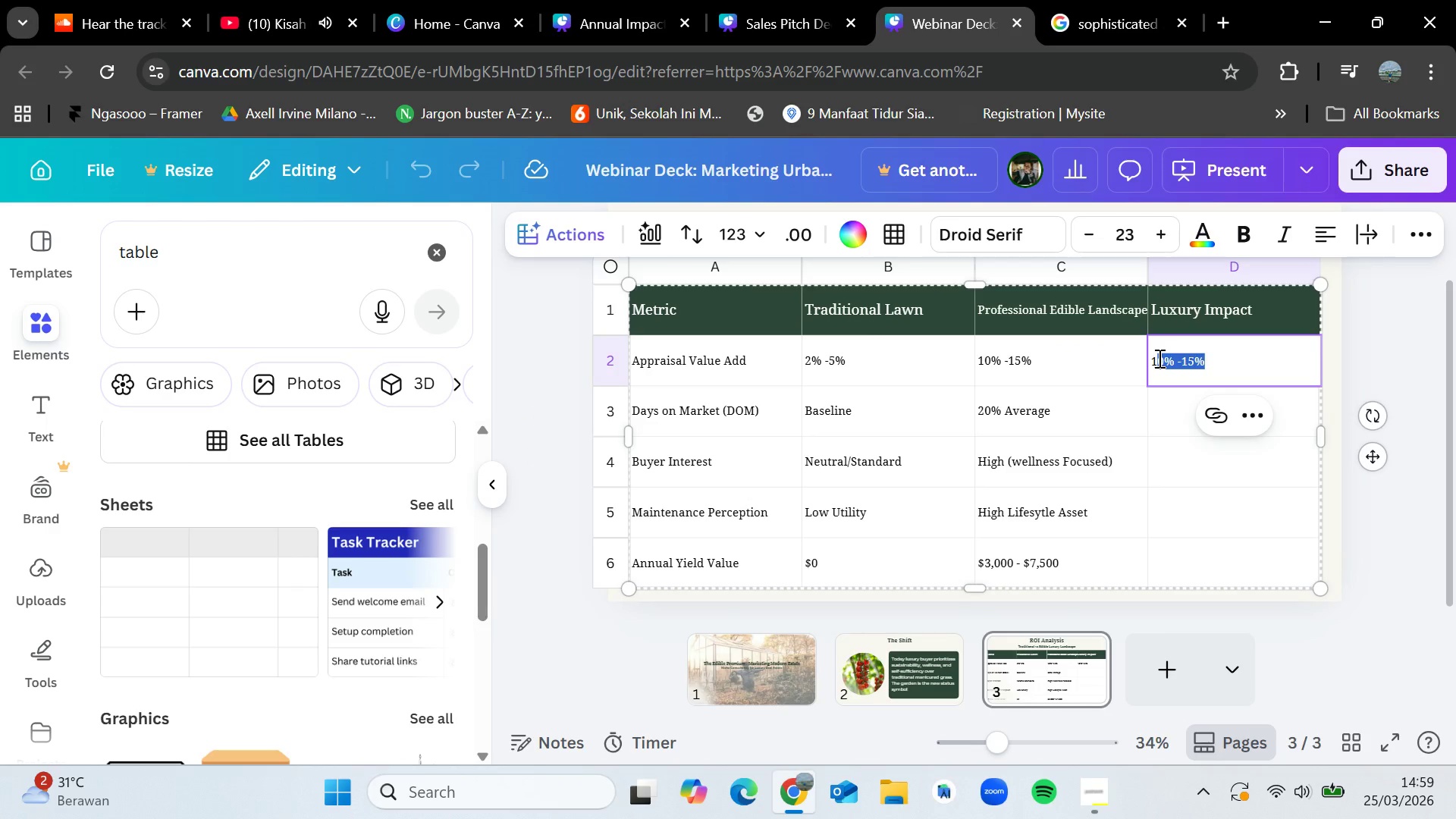 
key(Backspace)
key(Backspace)
type(High Equity Growth)
 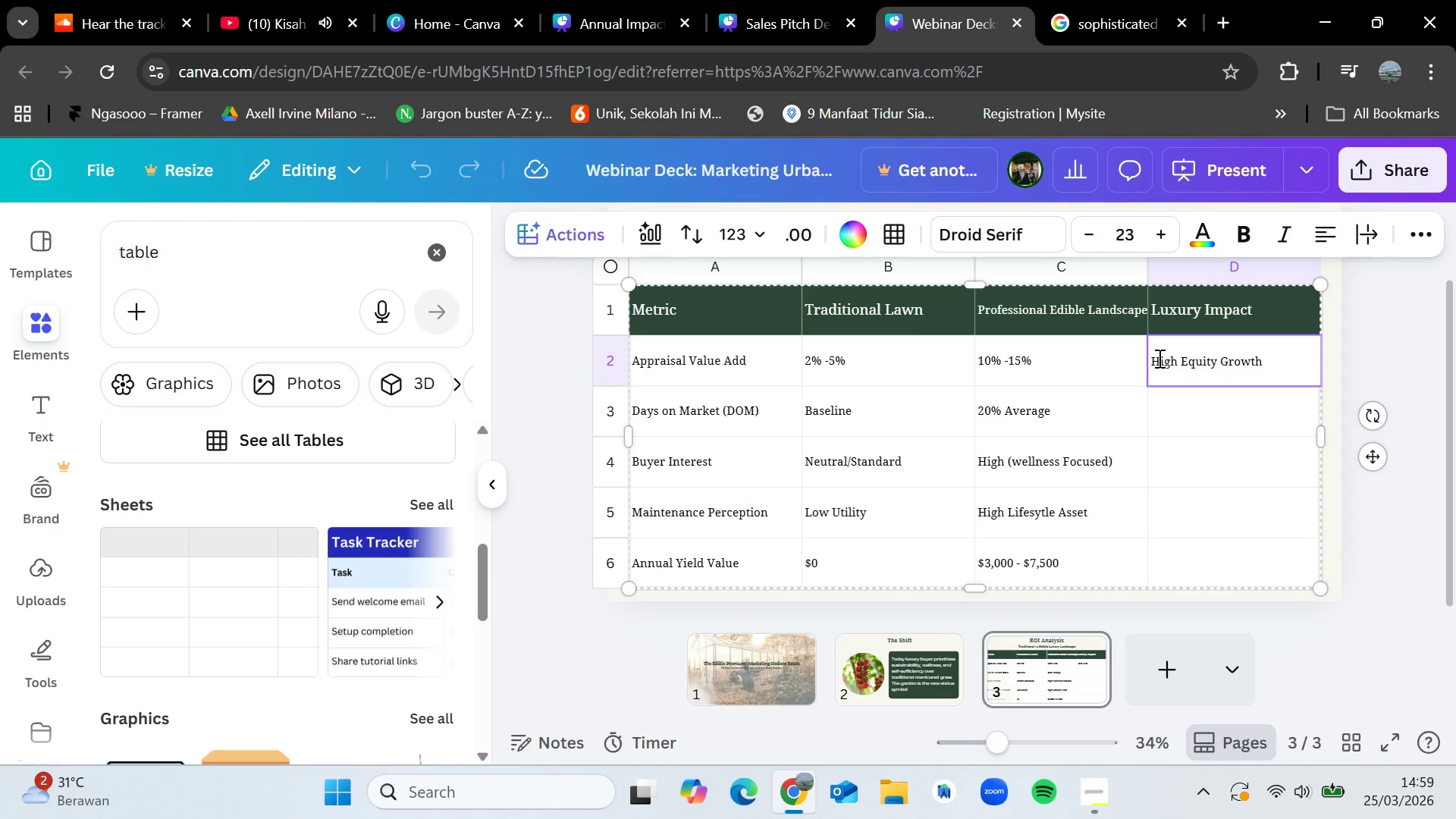 
left_click([1272, 363])
 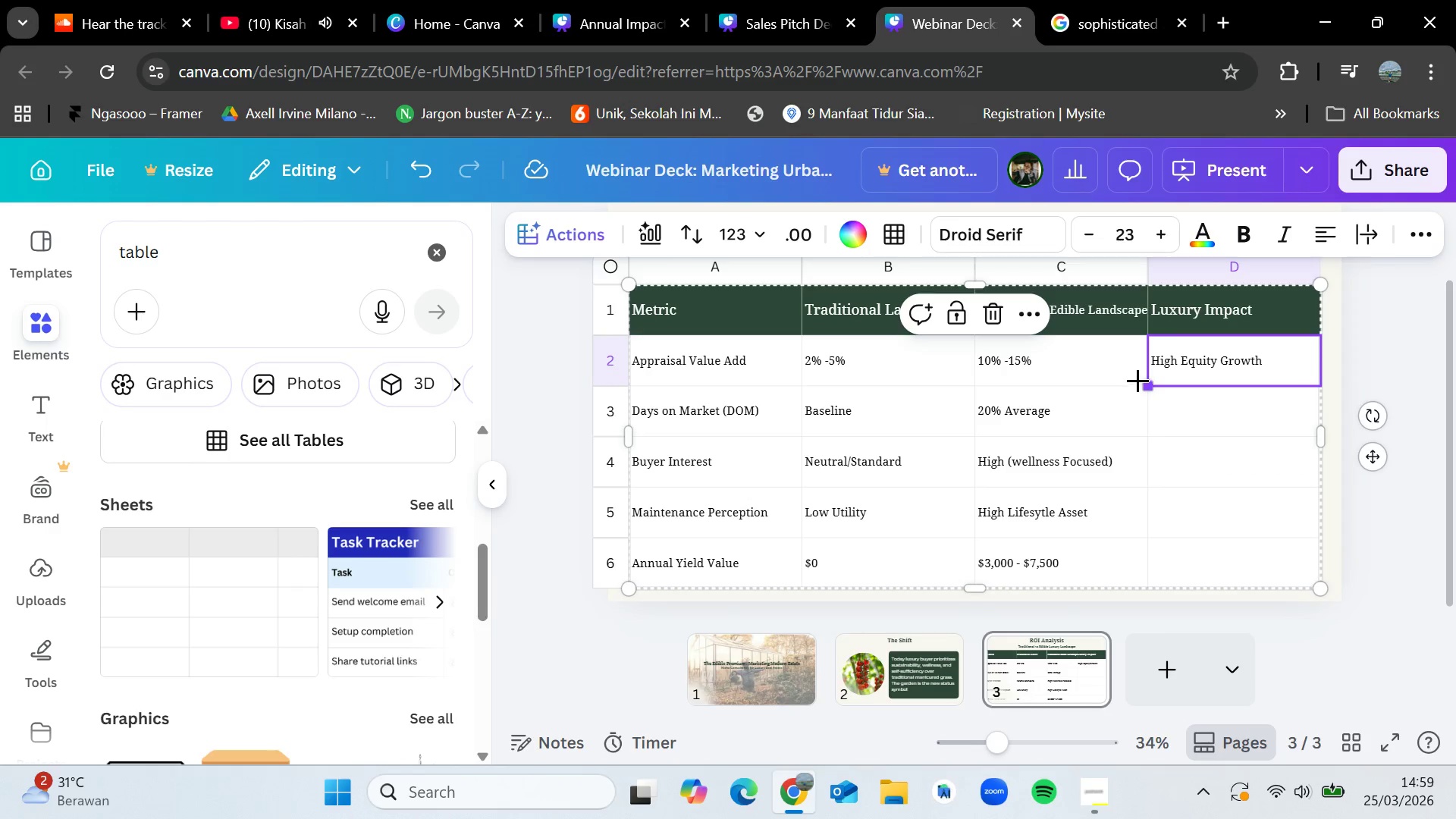 
left_click_drag(start_coordinate=[1146, 381], to_coordinate=[1169, 563])
 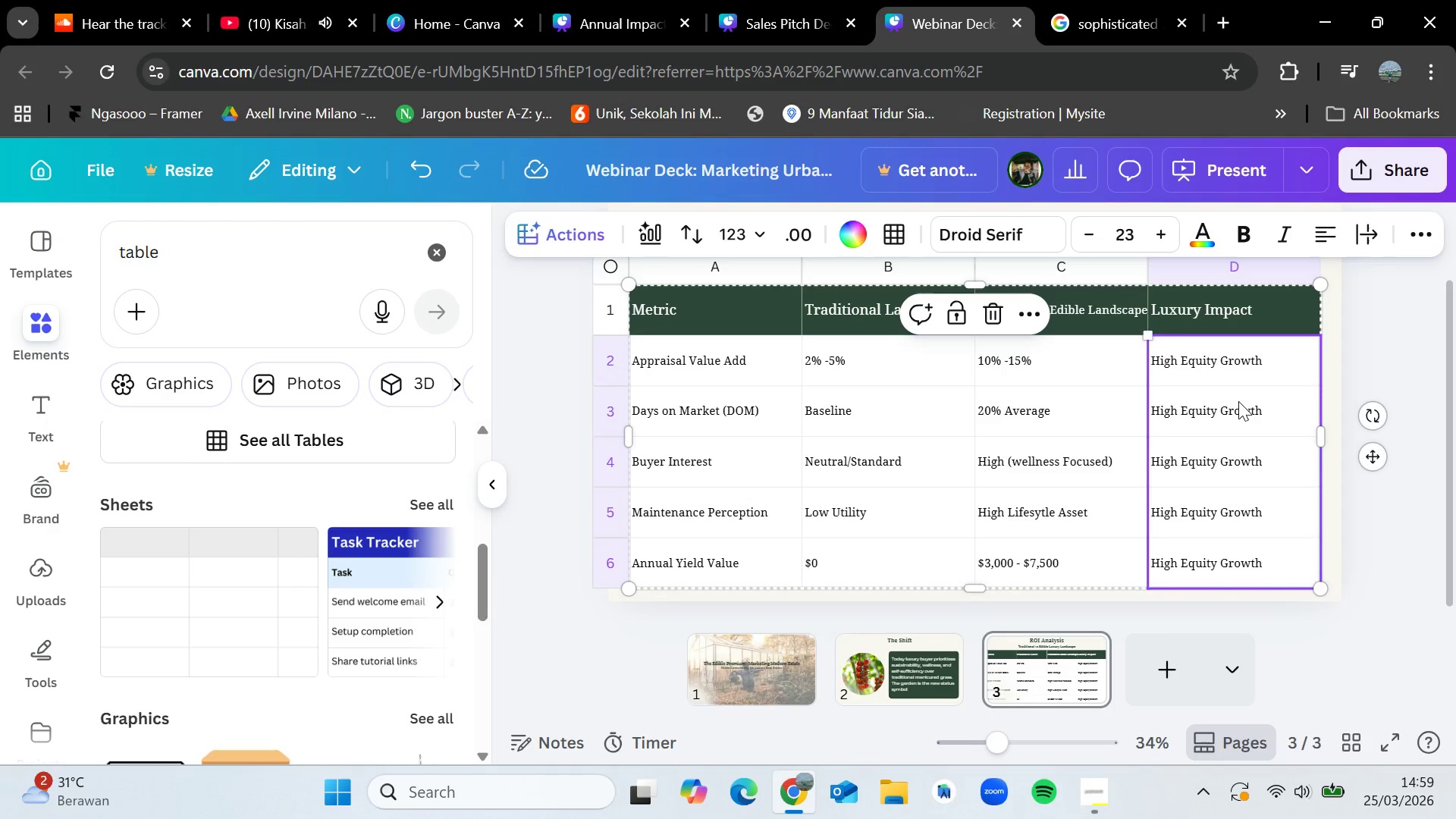 
double_click([1238, 401])
 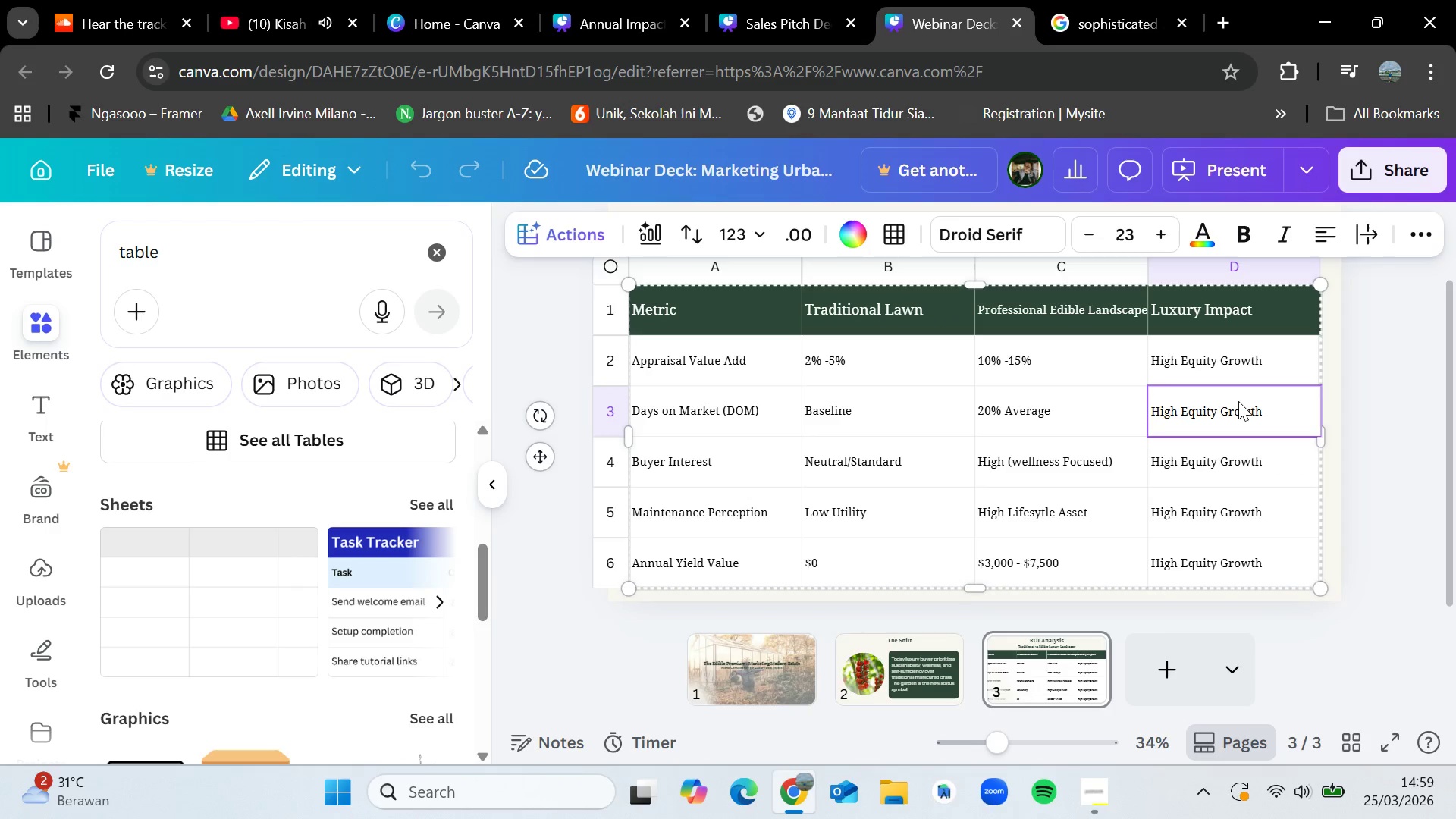 
triple_click([1238, 401])
 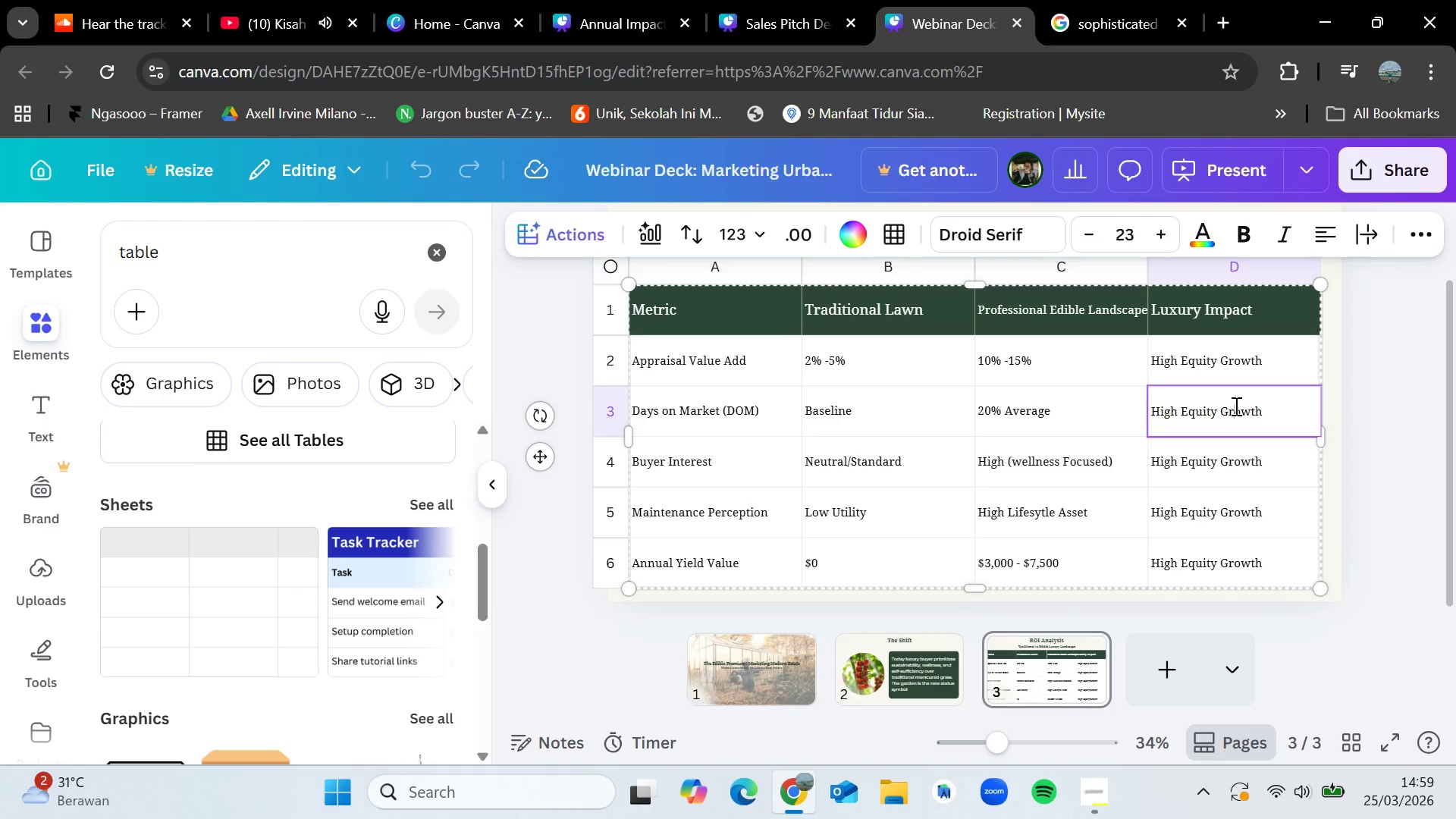 
double_click([1235, 406])
 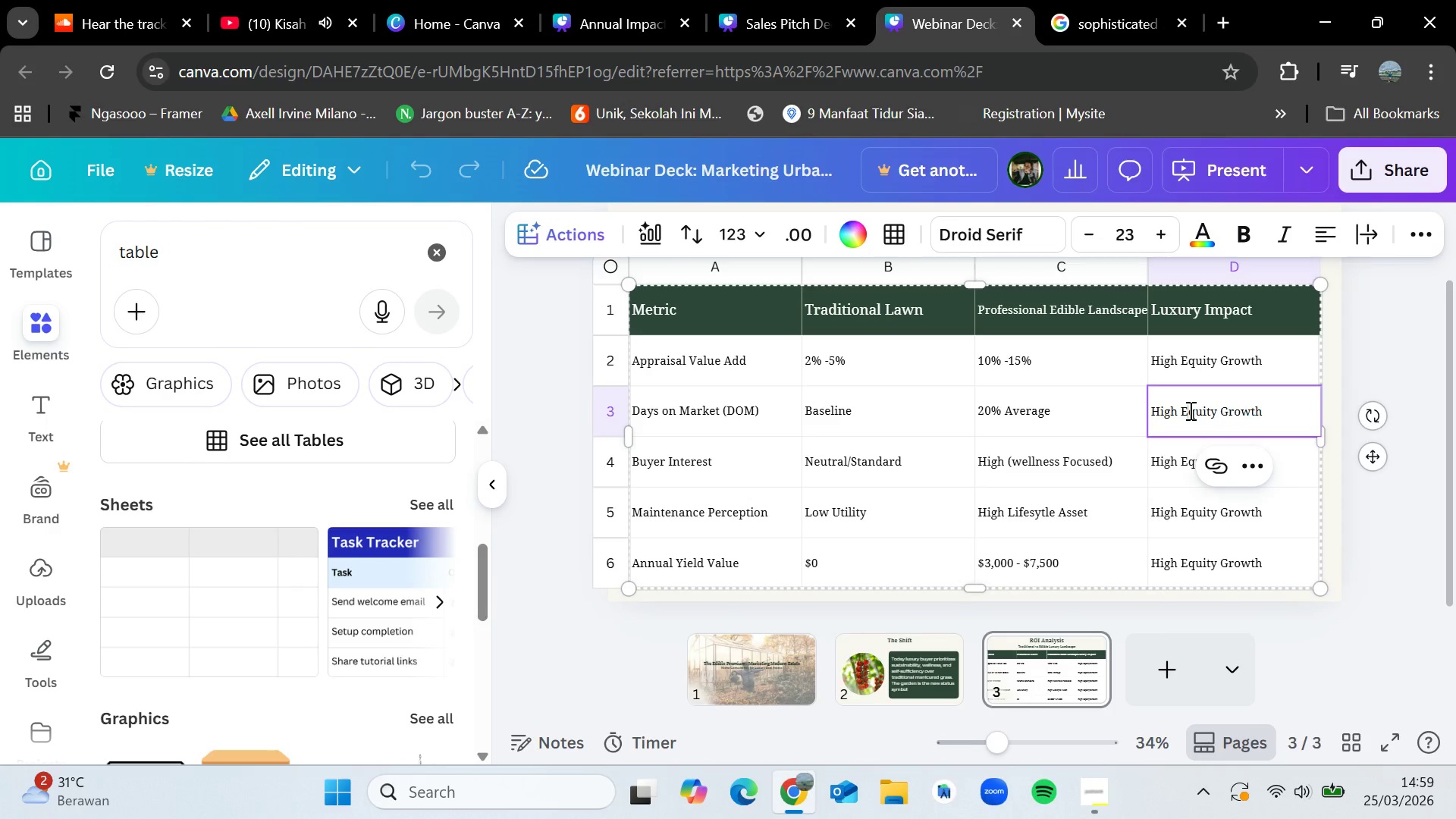 
double_click([1189, 410])
 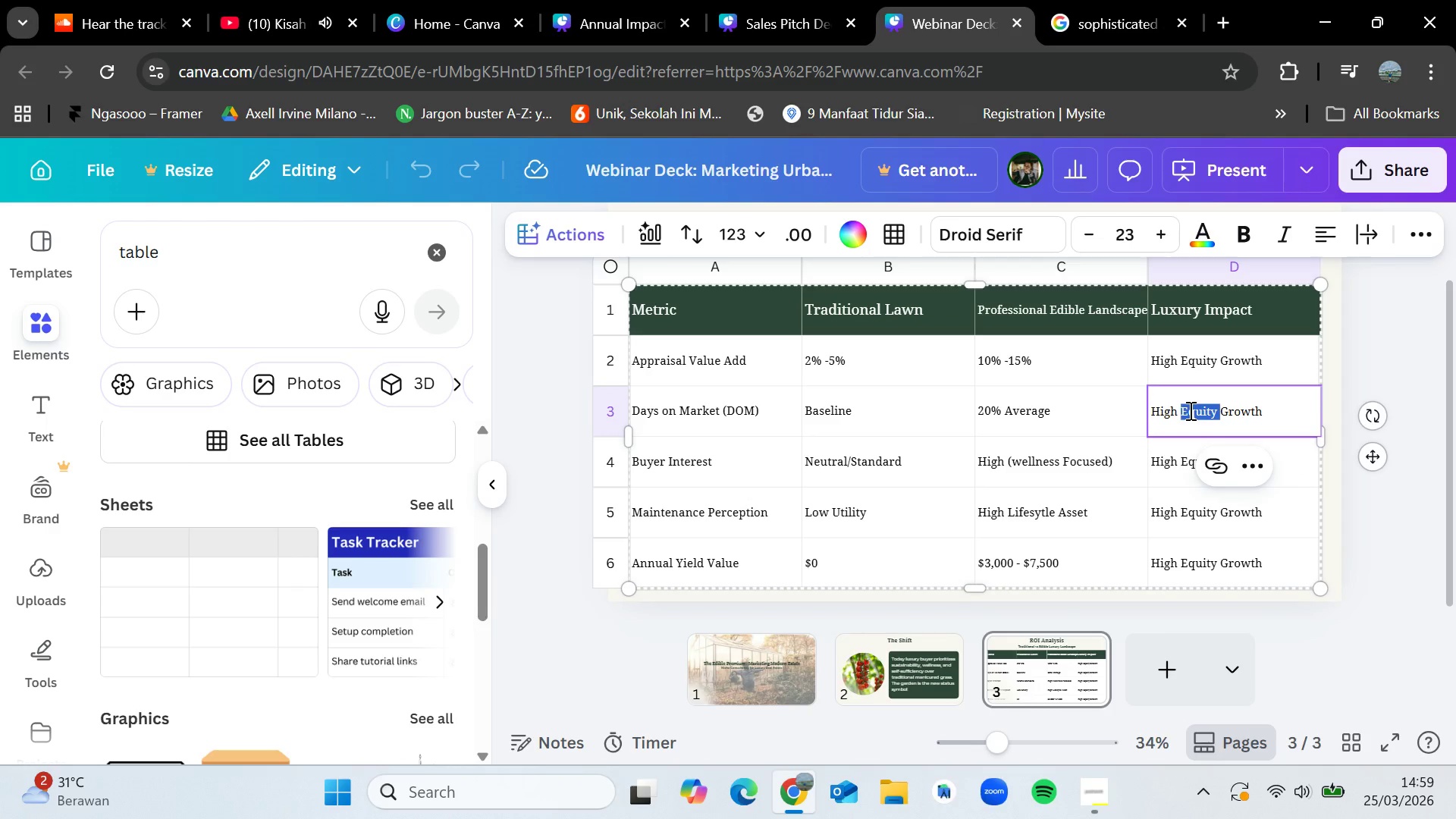 
triple_click([1189, 410])
 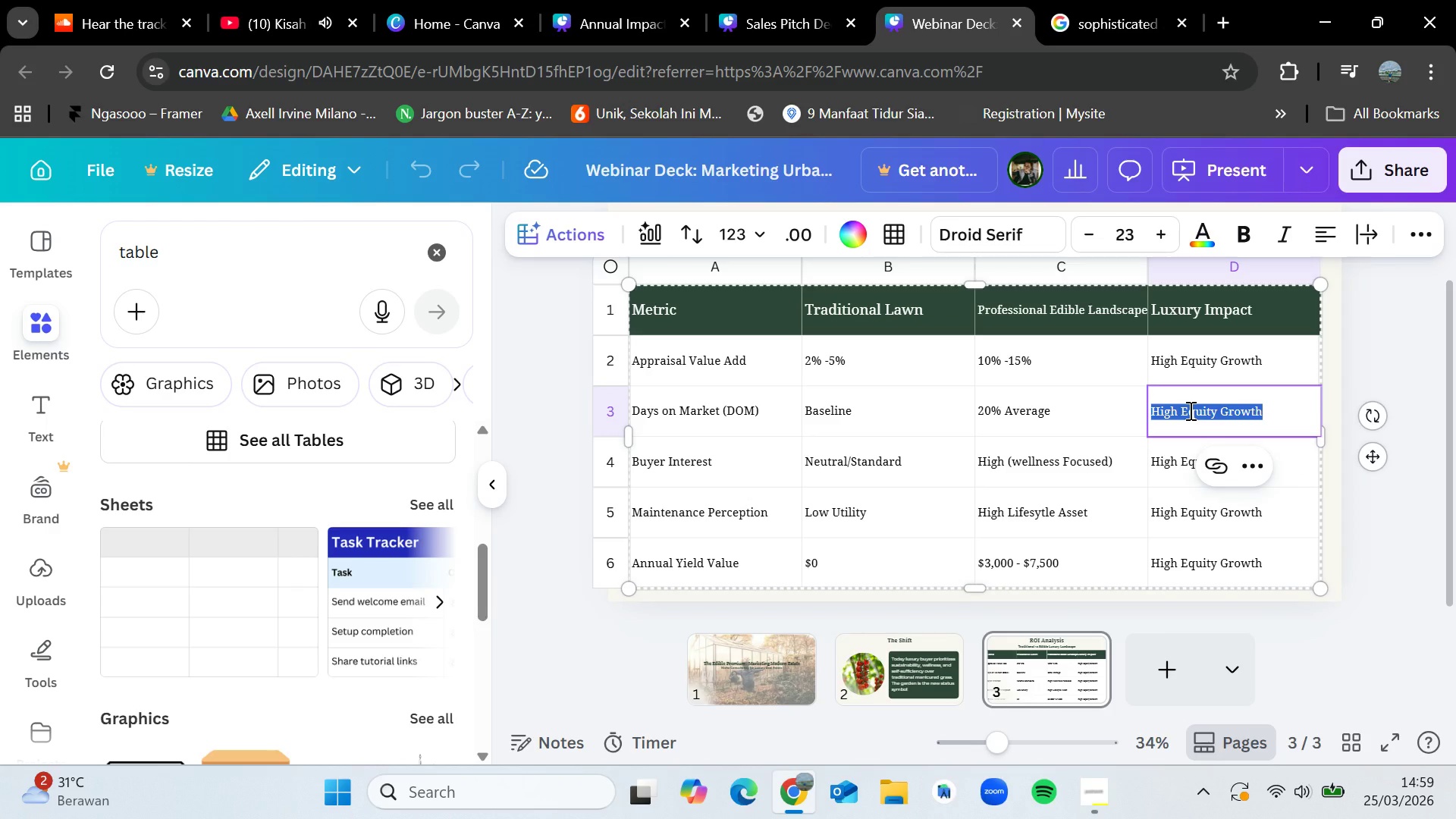 
key(Backspace)
type(Fastrer)
key(Backspace)
key(Backspace)
key(Backspace)
type(er Liquidity)
 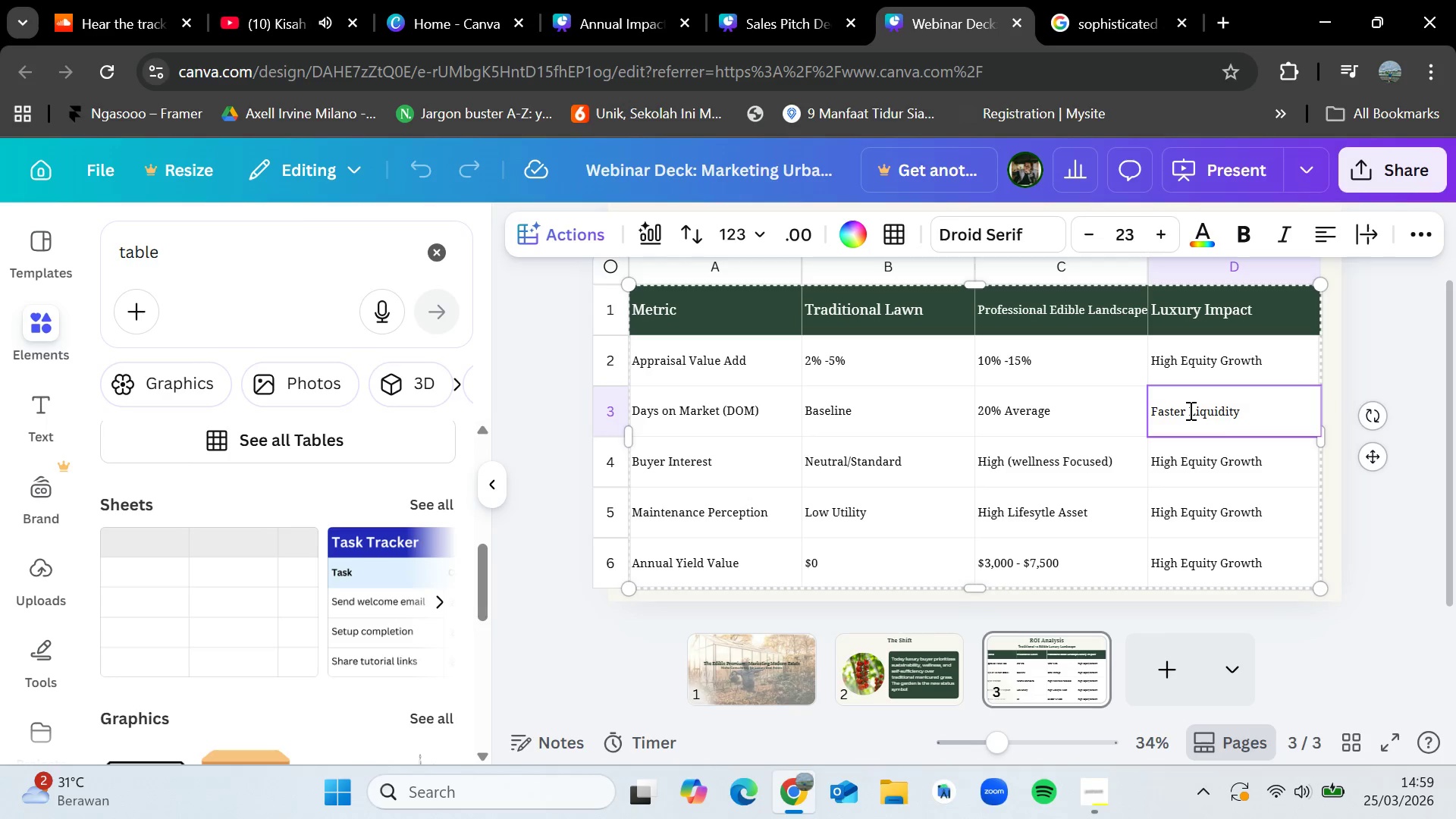 
double_click([1185, 460])
 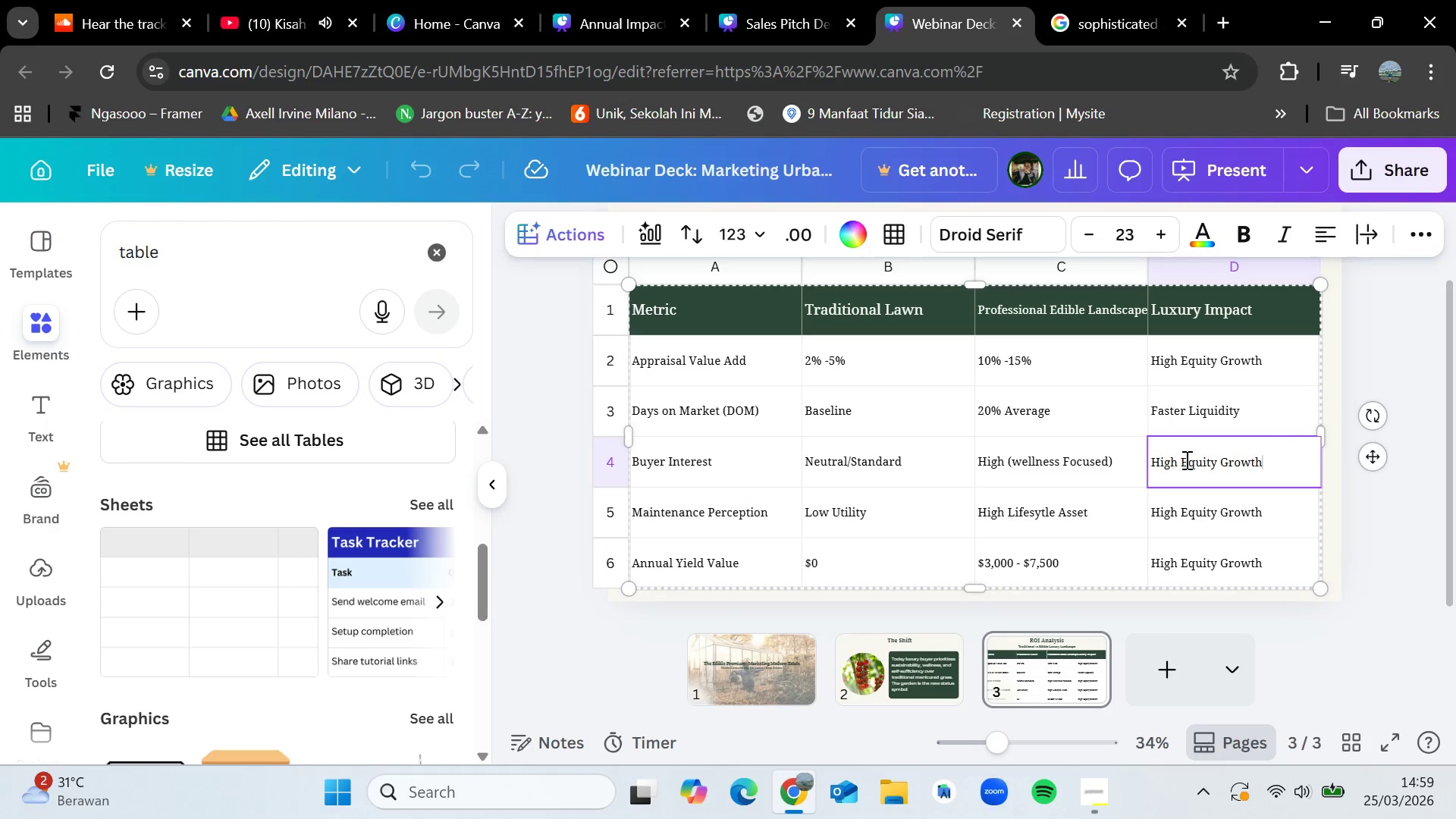 
triple_click([1185, 460])
 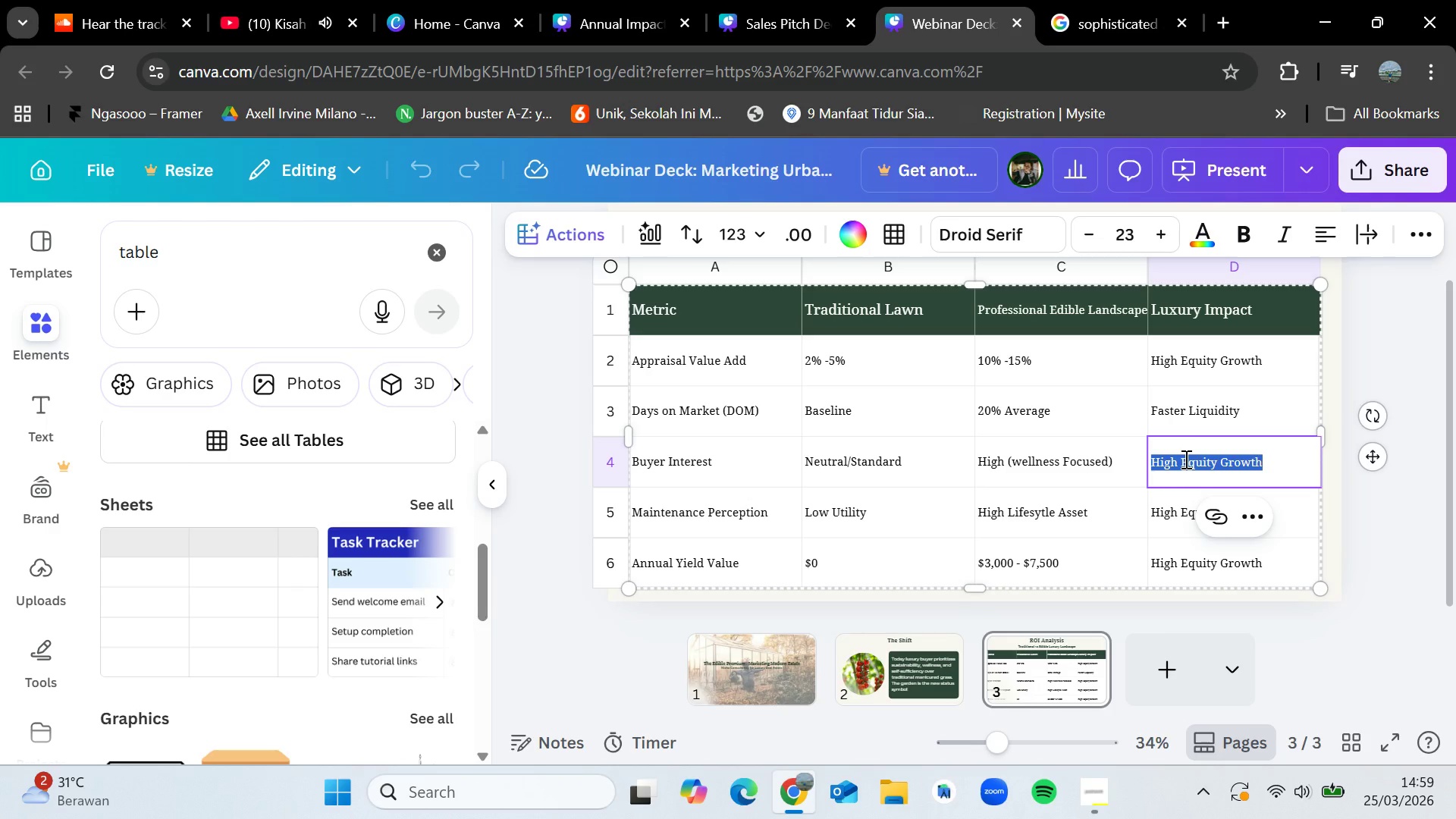 
key(Backspace)
type(Niche Mare)
key(Backspace)
type(ket Appeal)
 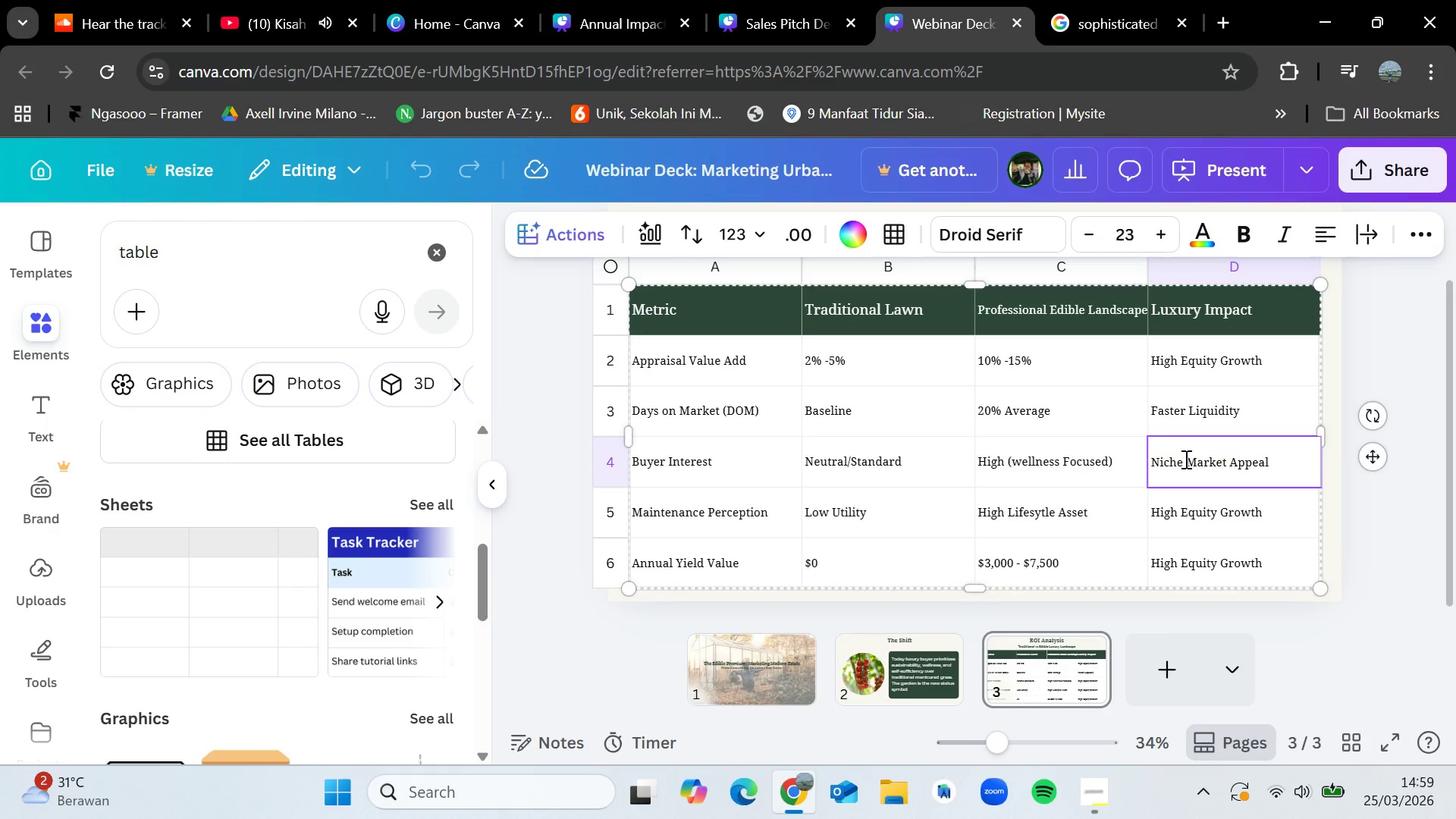 
double_click([1198, 507])
 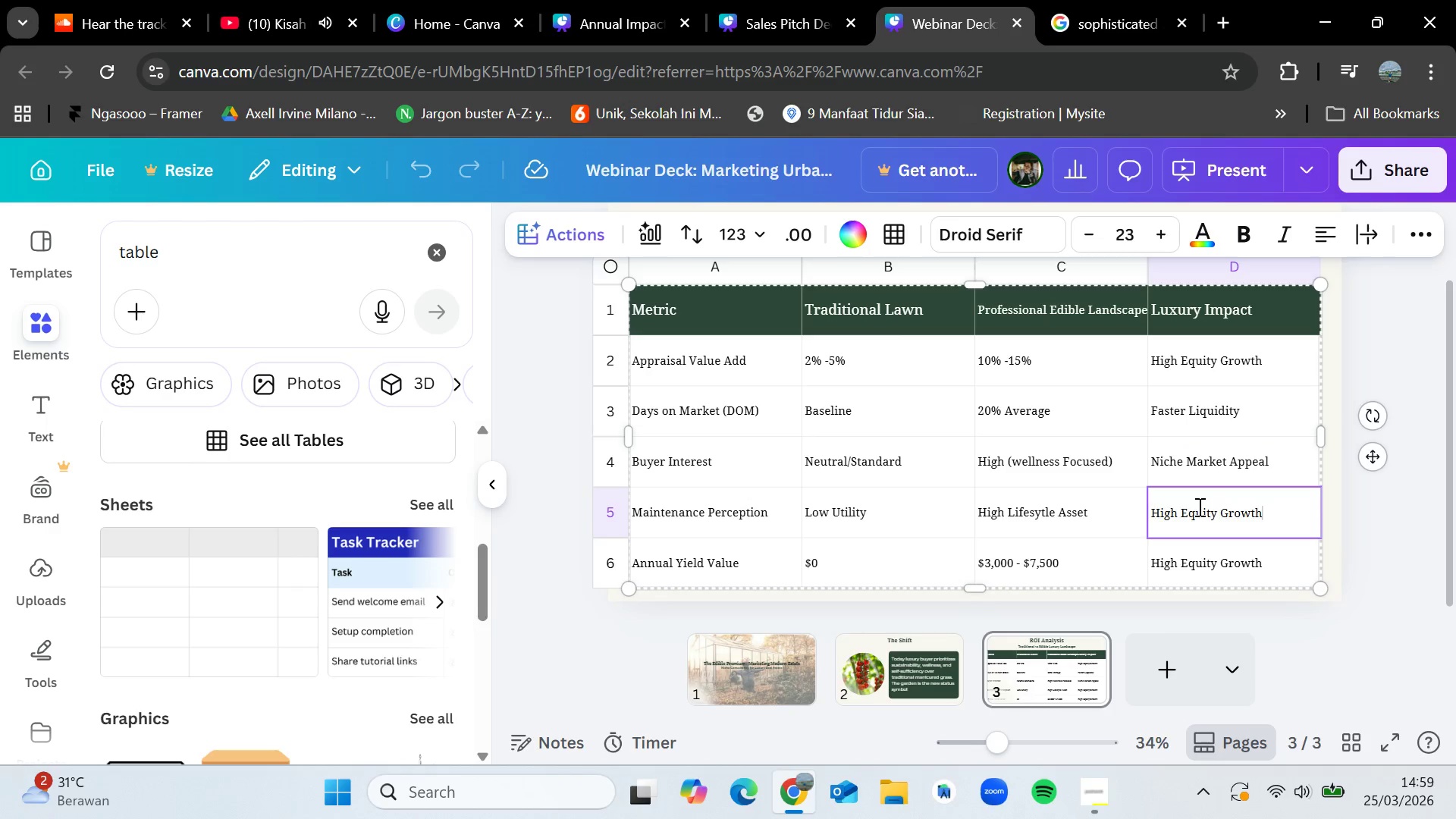 
triple_click([1198, 507])
 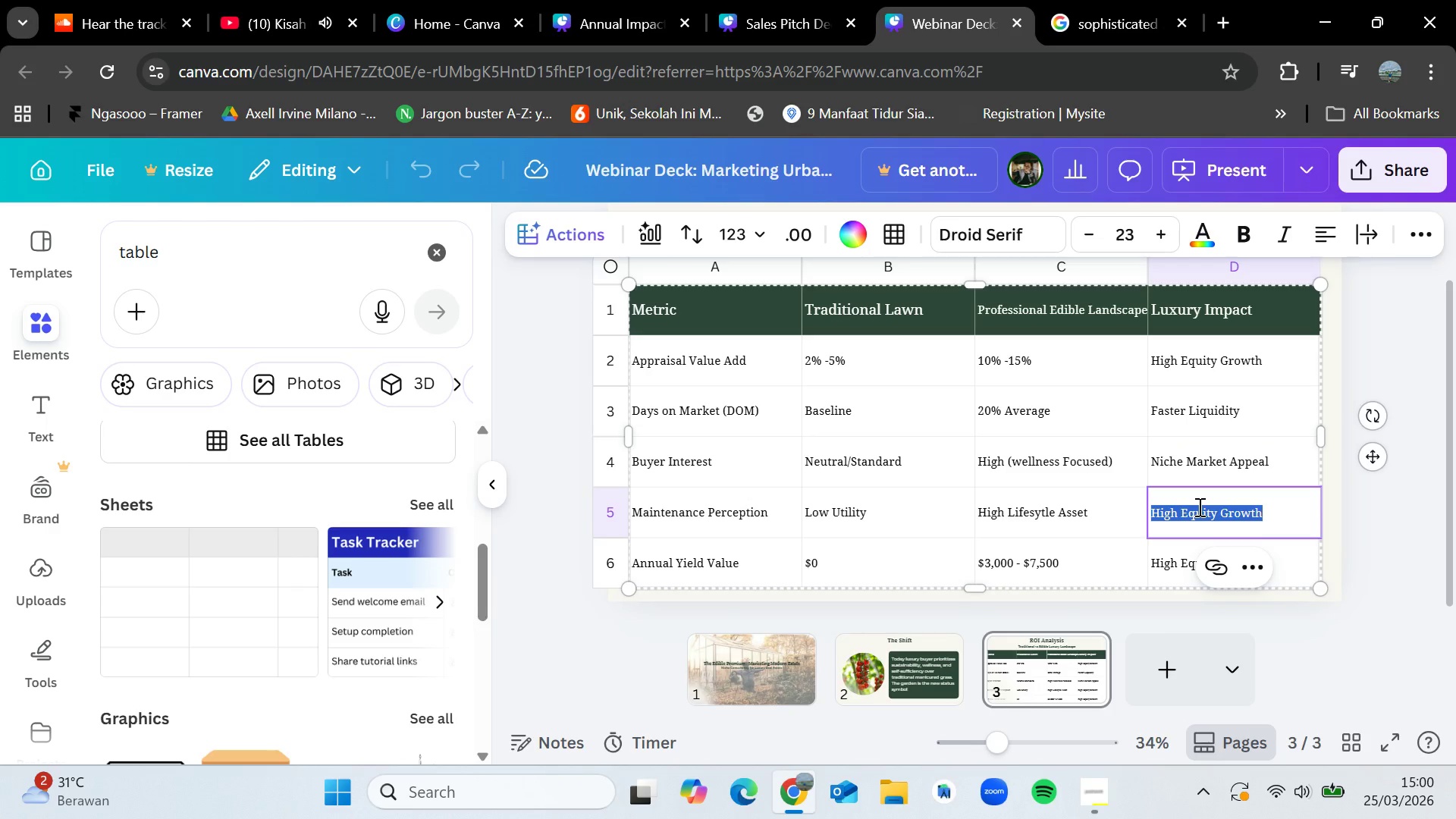 
key(Backspace)
type(Status Symbol)
 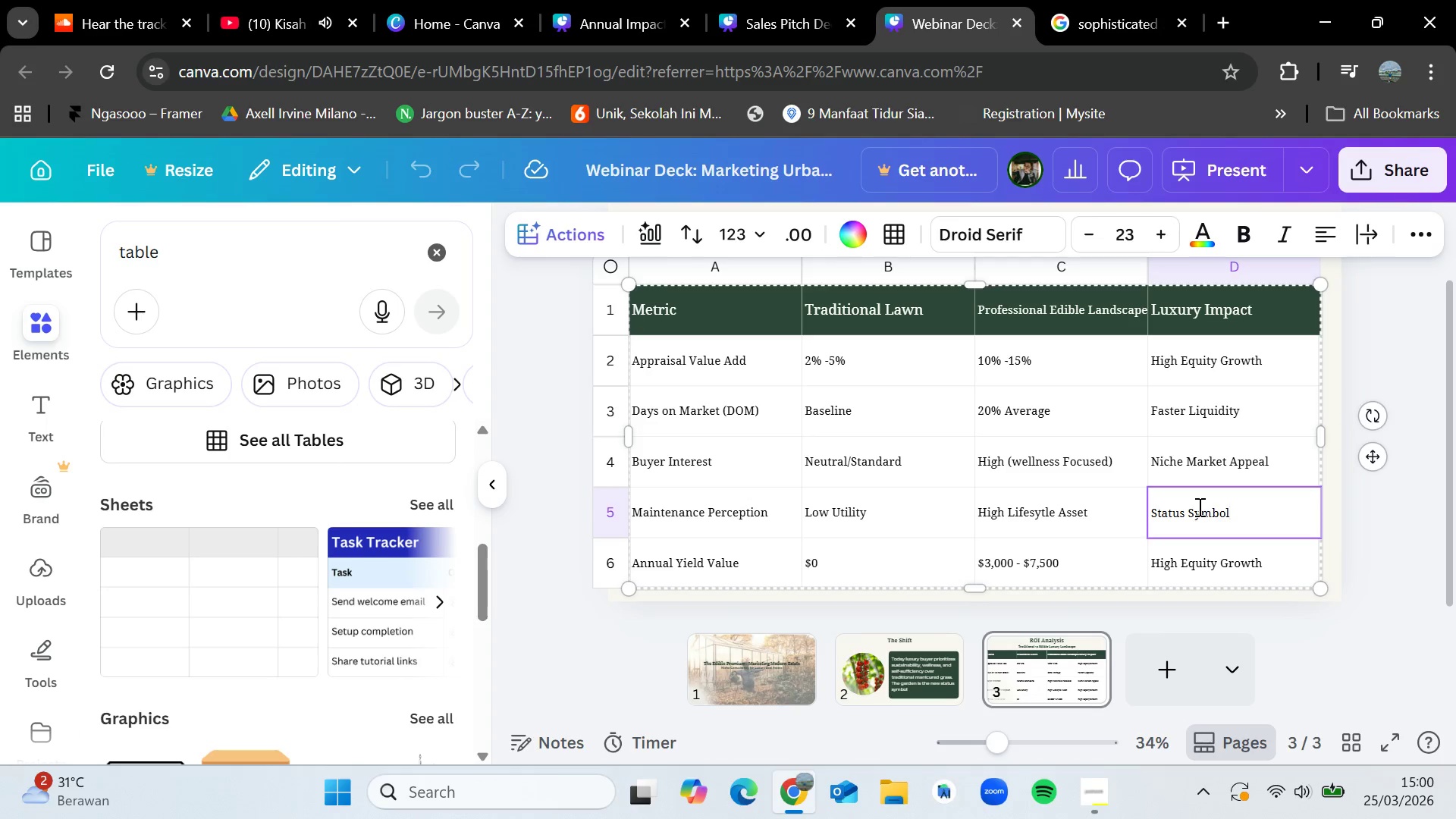 
double_click([1237, 564])
 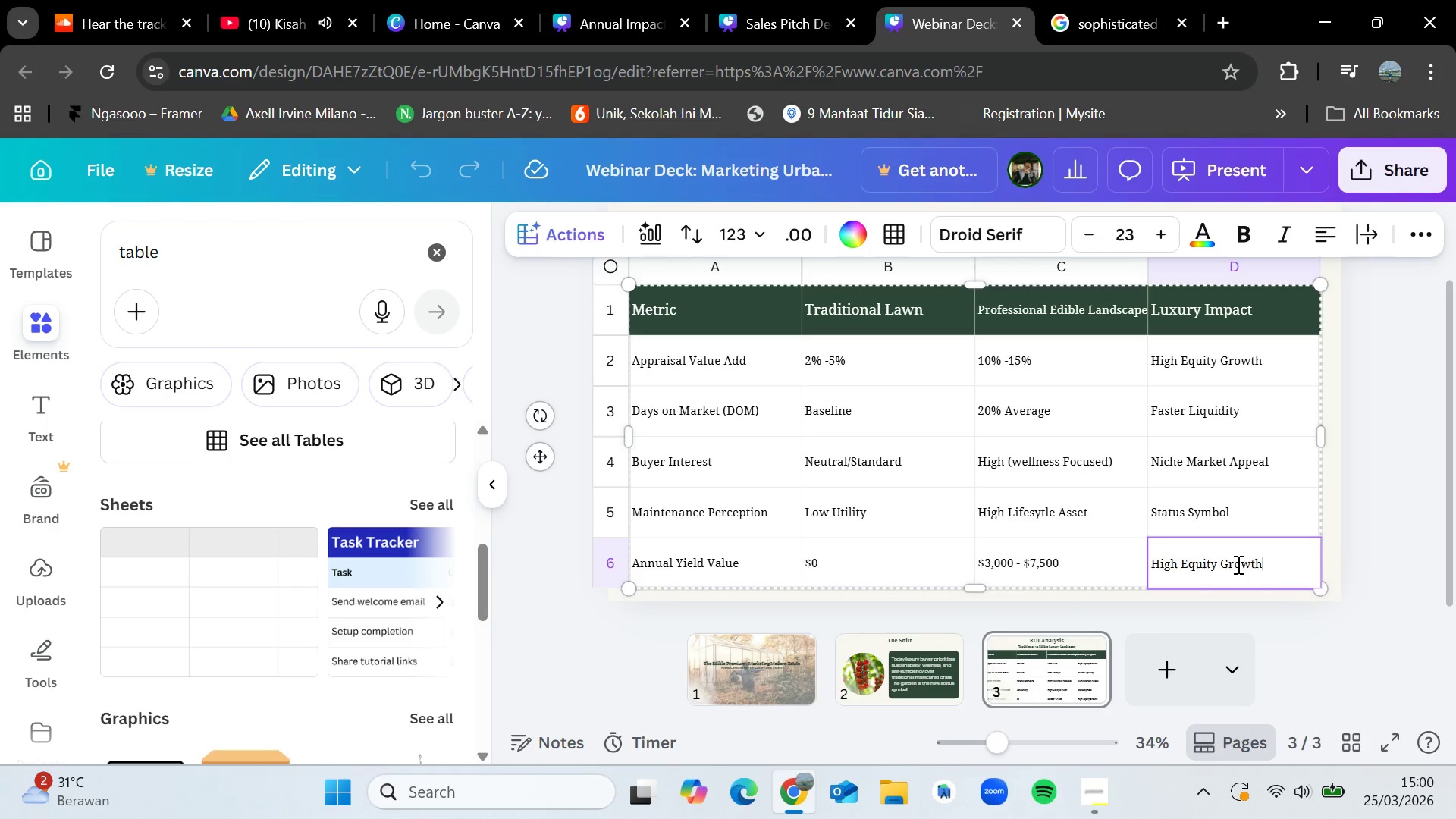 
triple_click([1237, 564])
 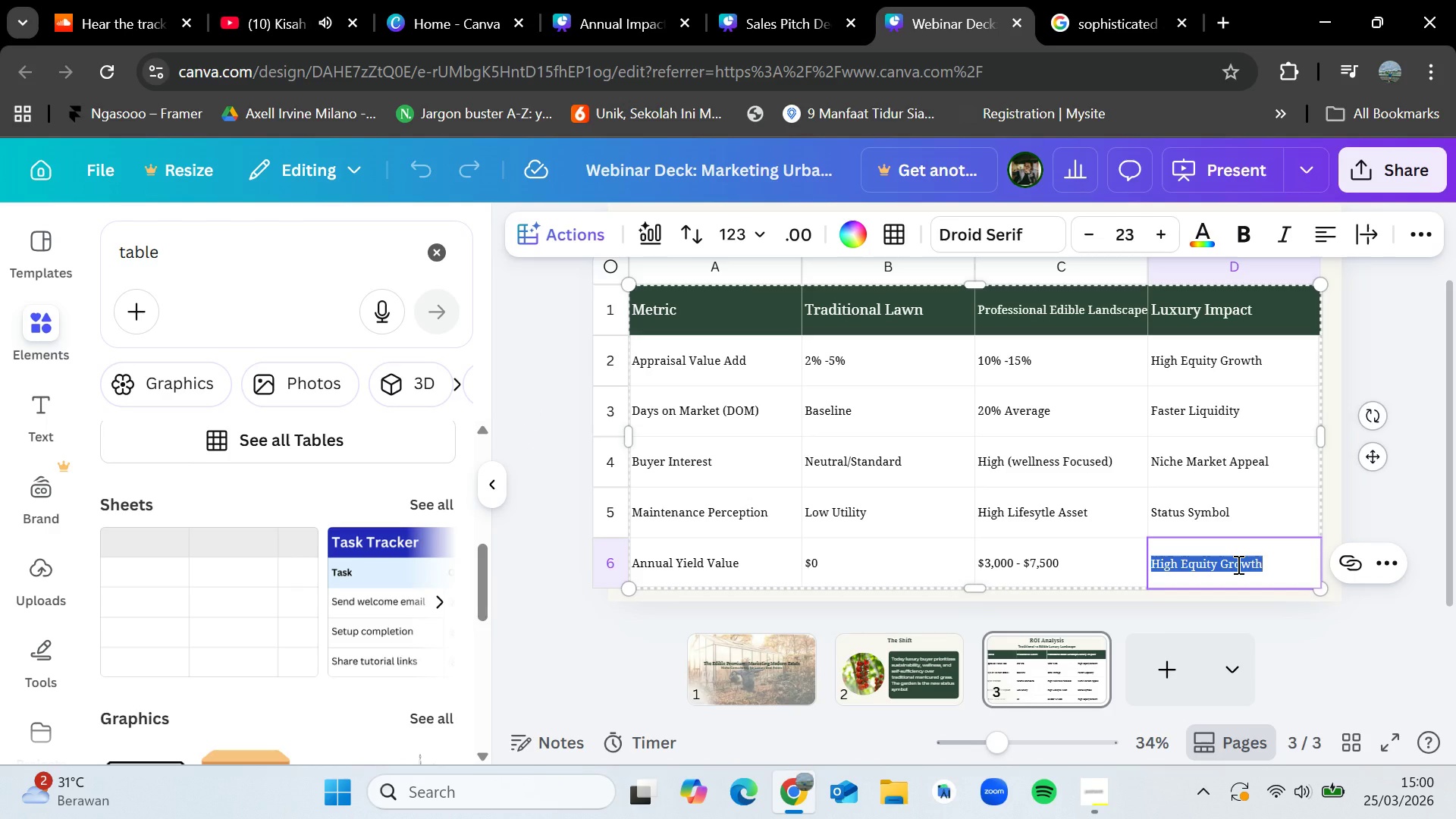 
key(Backspace)
type(Functional Luxury)
 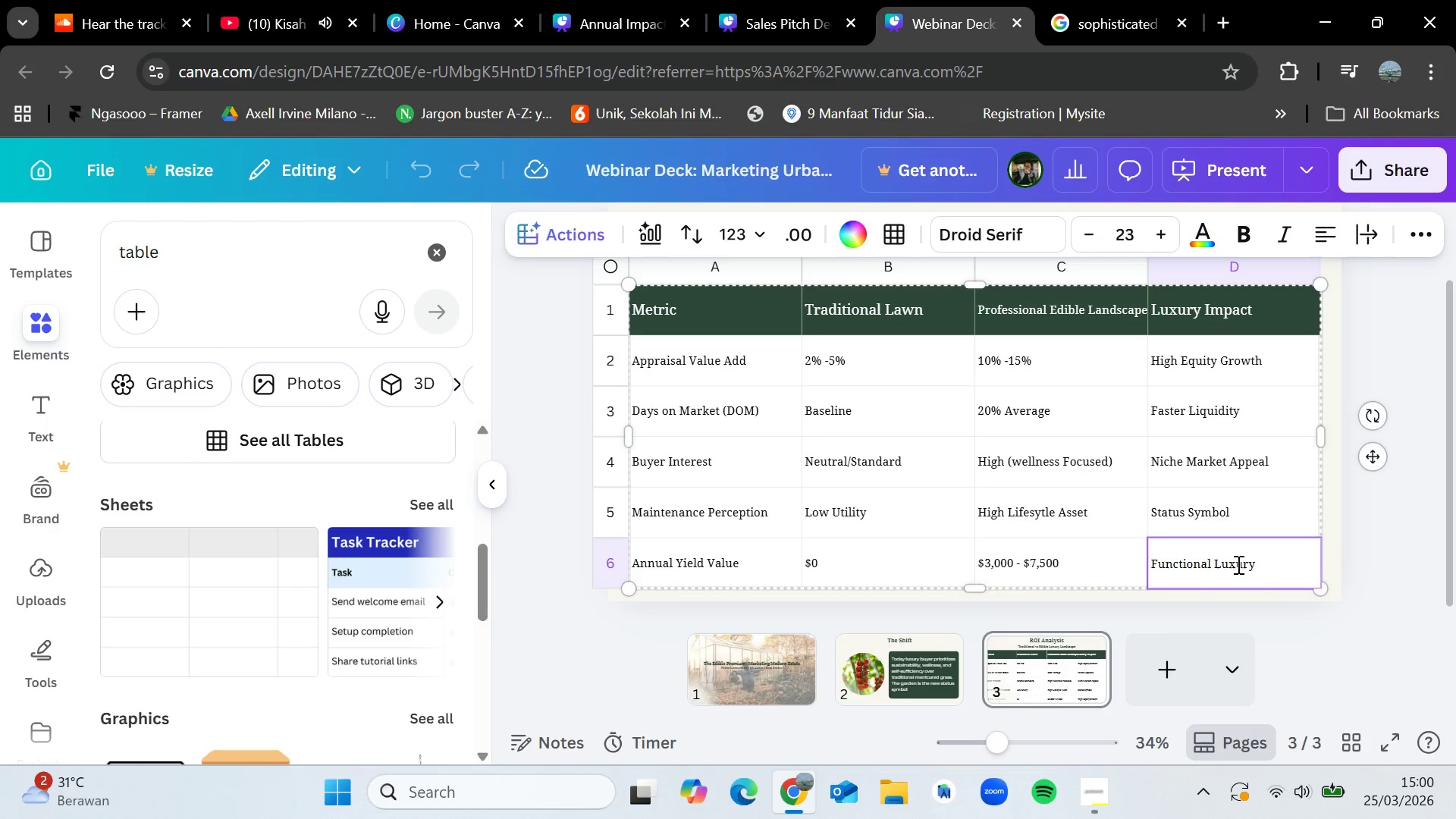 
left_click([1414, 548])
 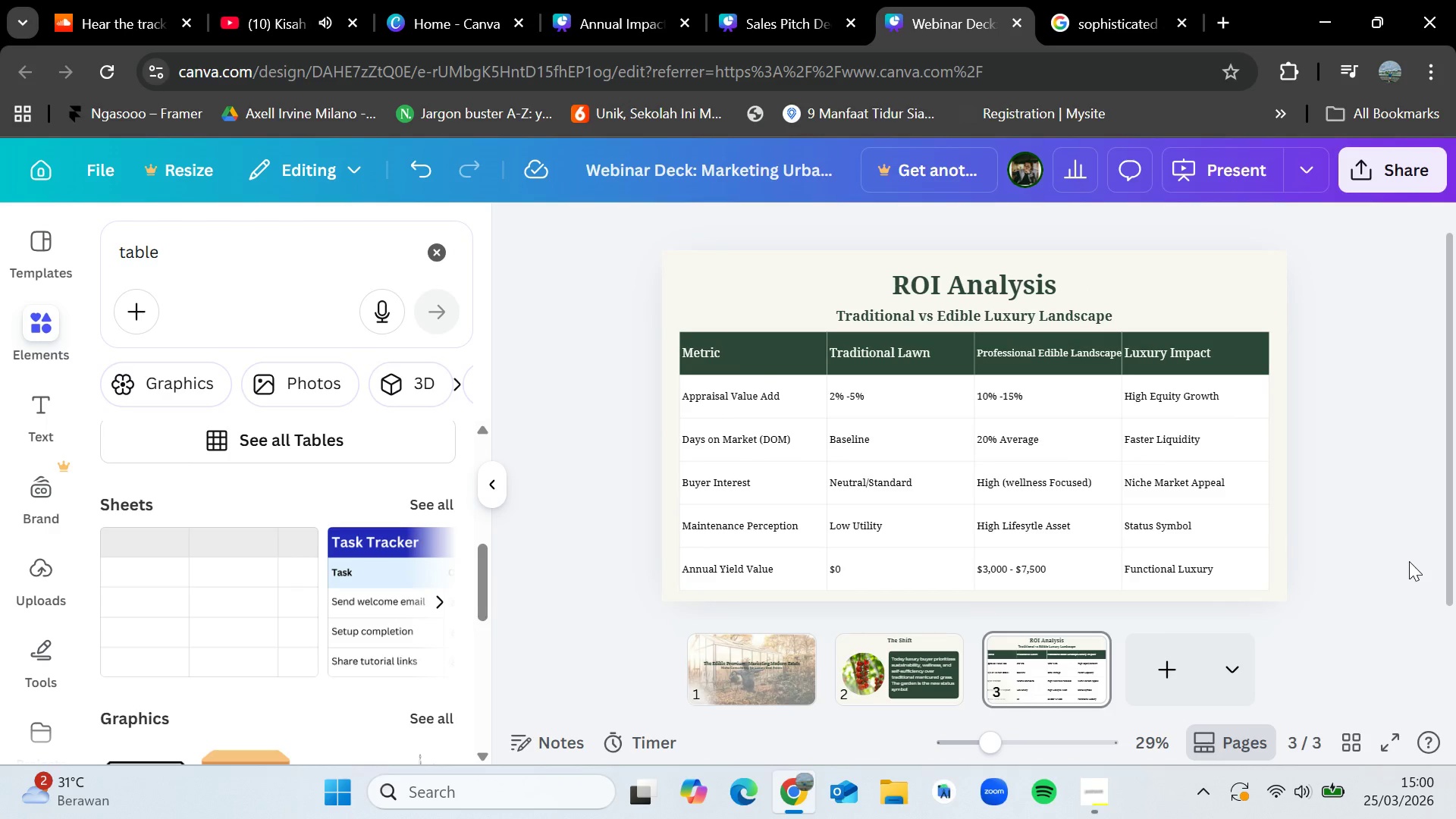 
left_click([1179, 665])
 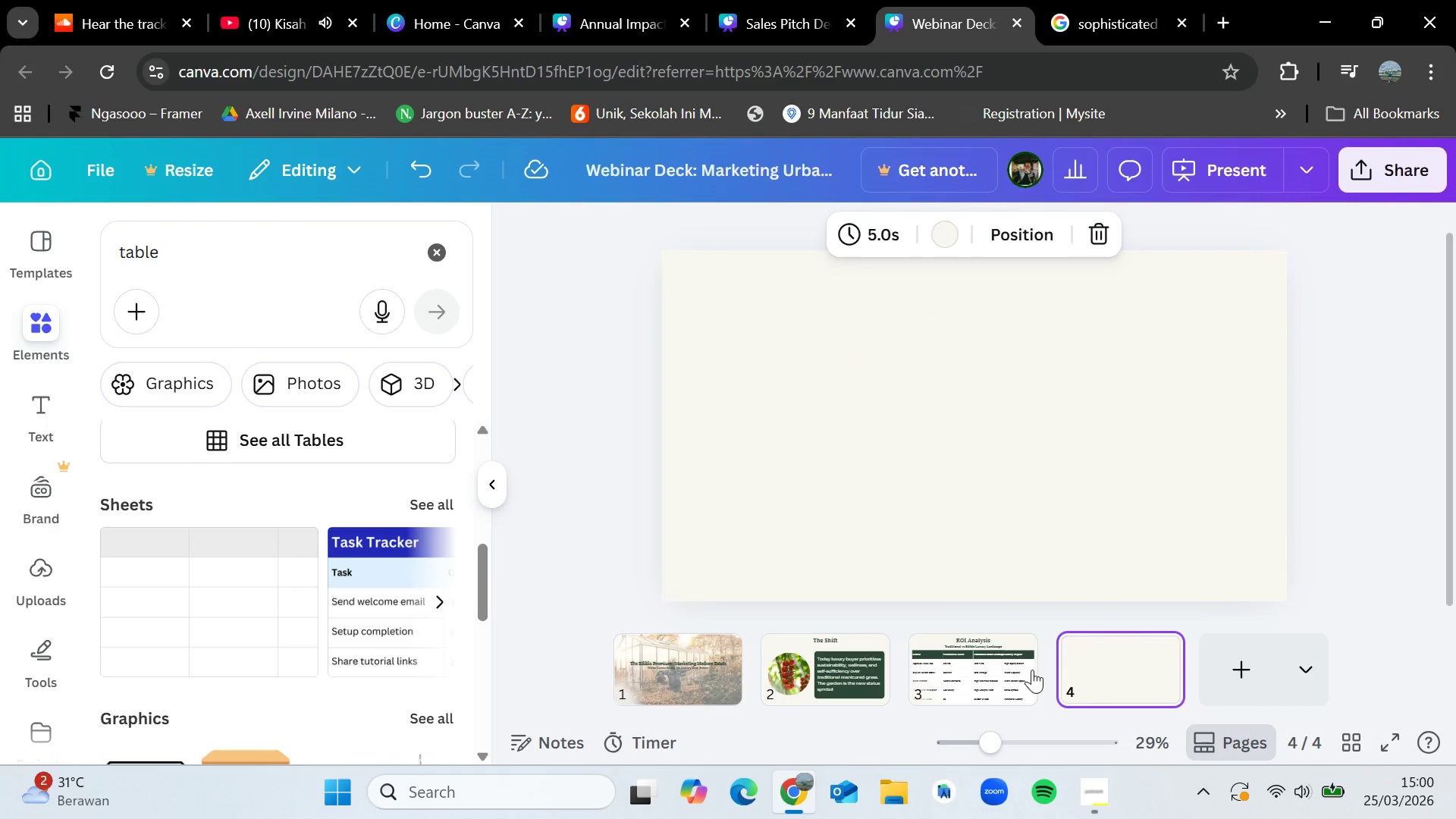 
left_click([991, 670])
 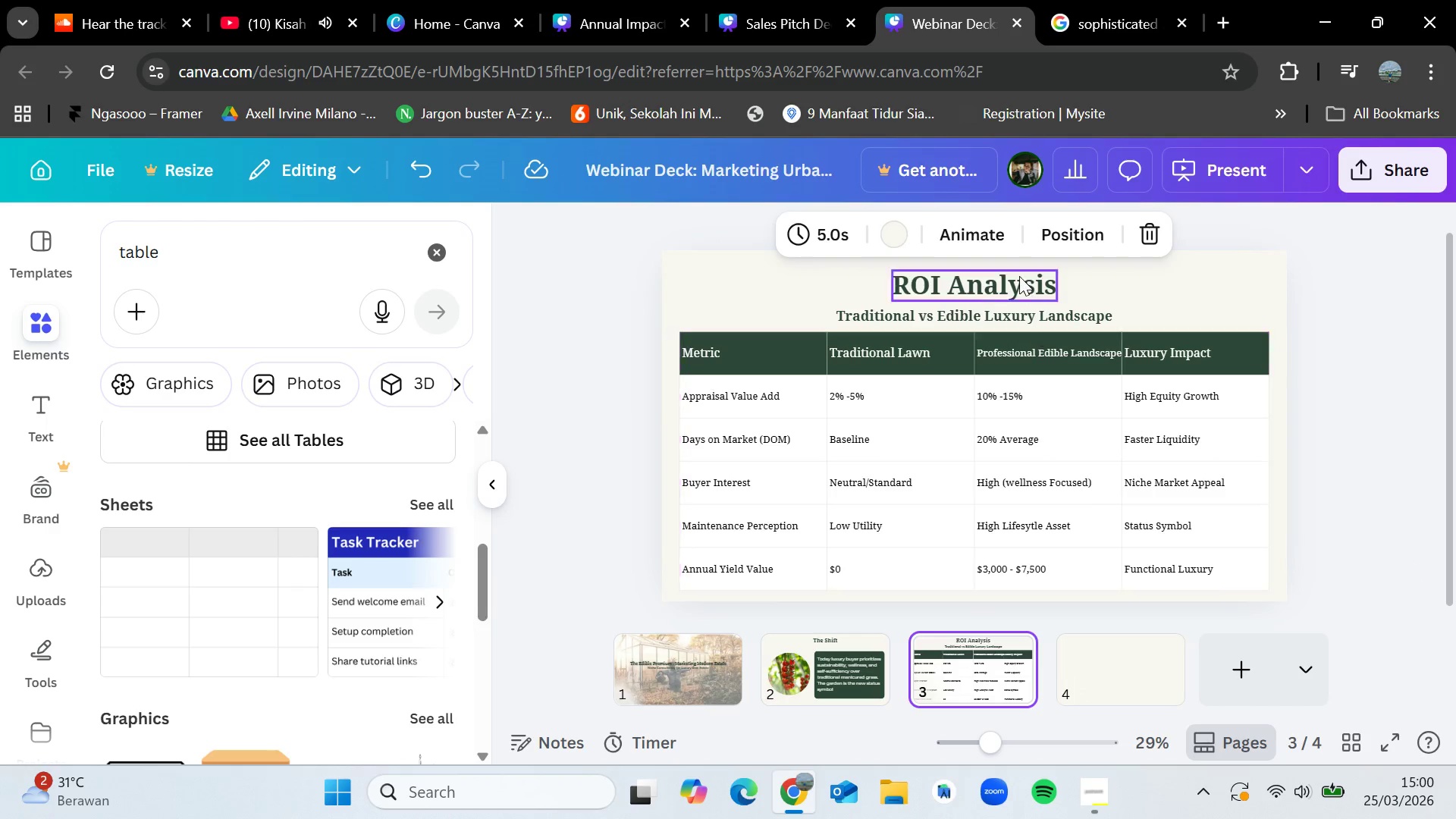 
left_click([1019, 276])
 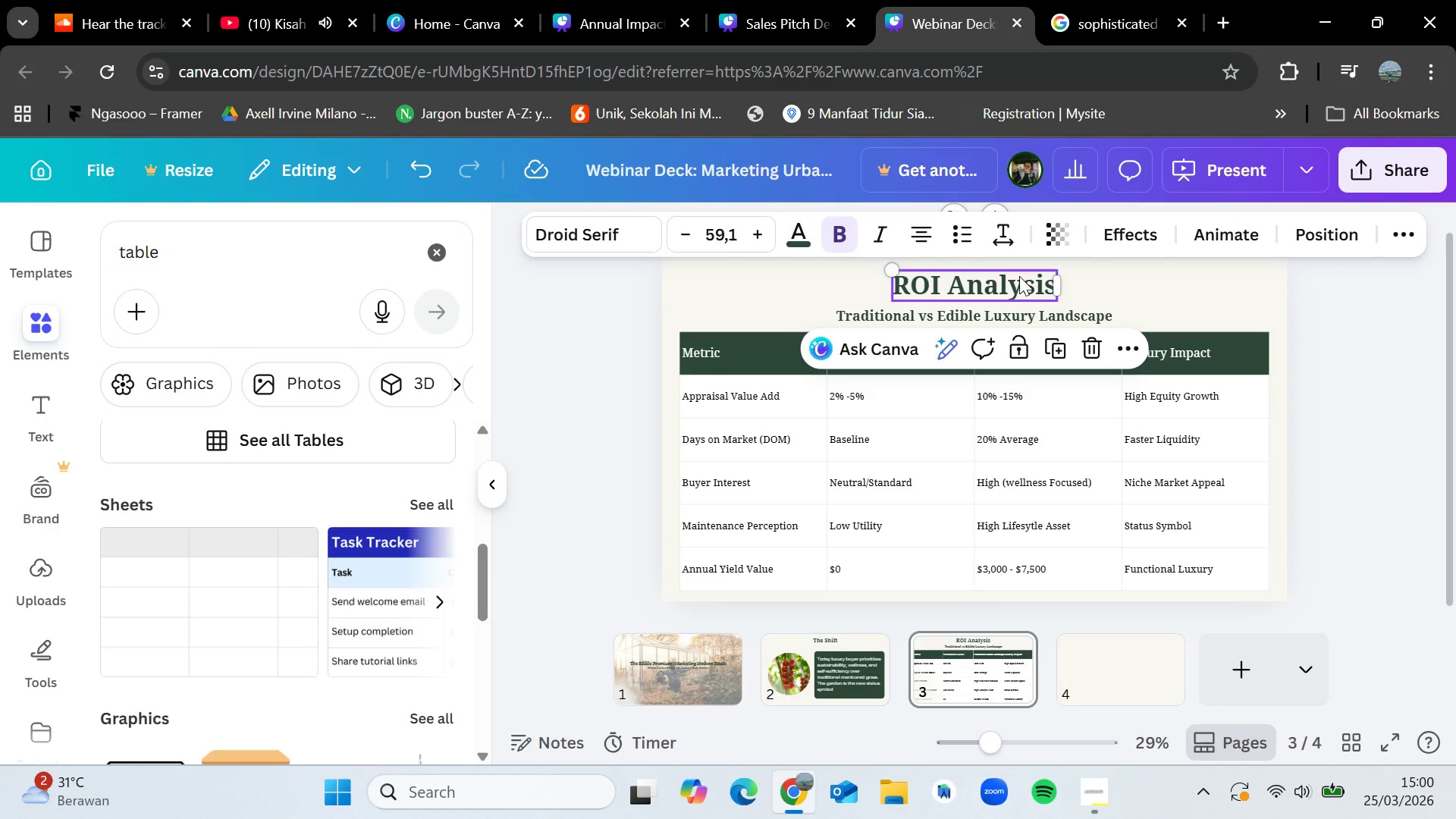 
key(Control+C)
 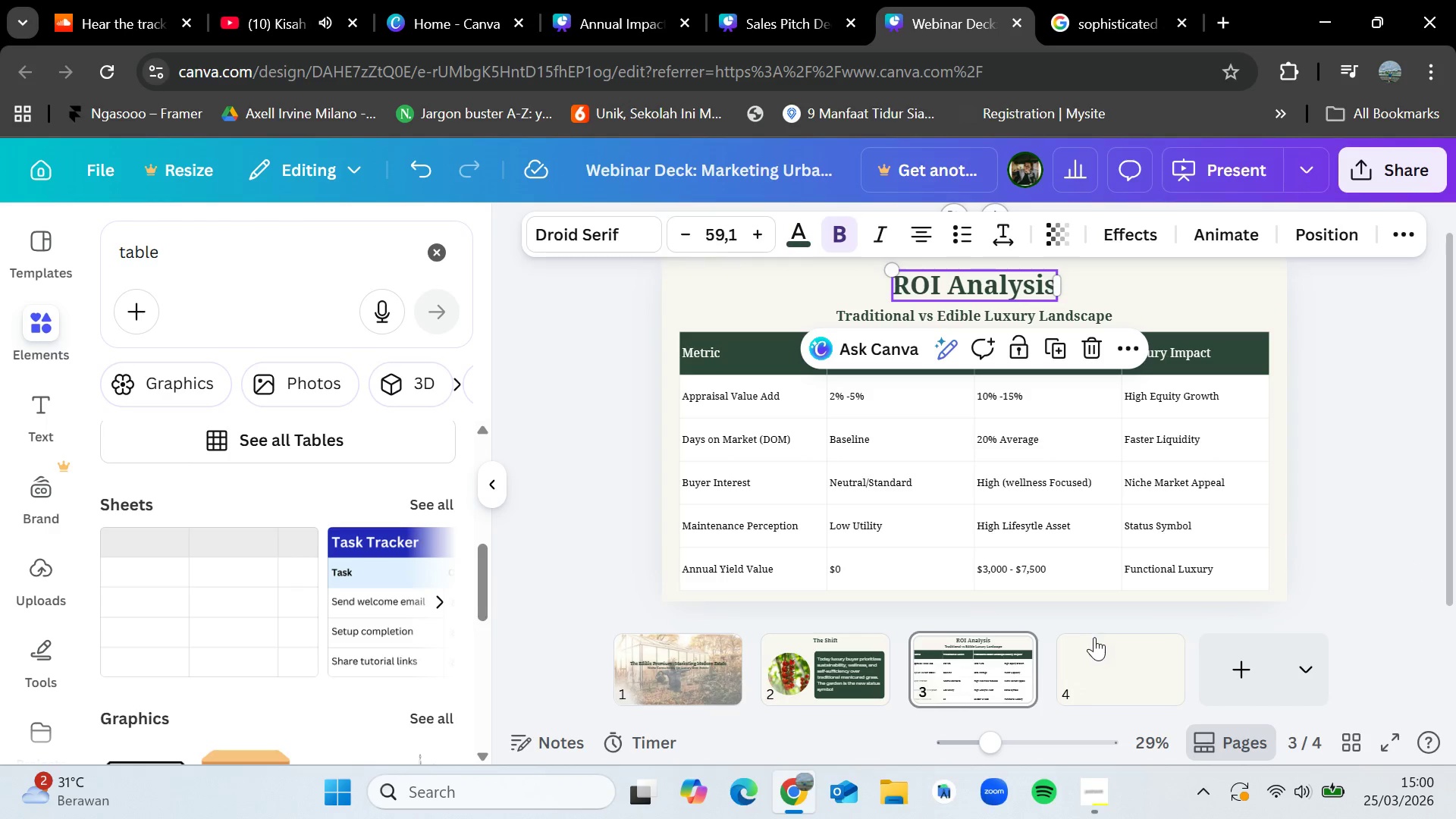 
left_click([1094, 650])
 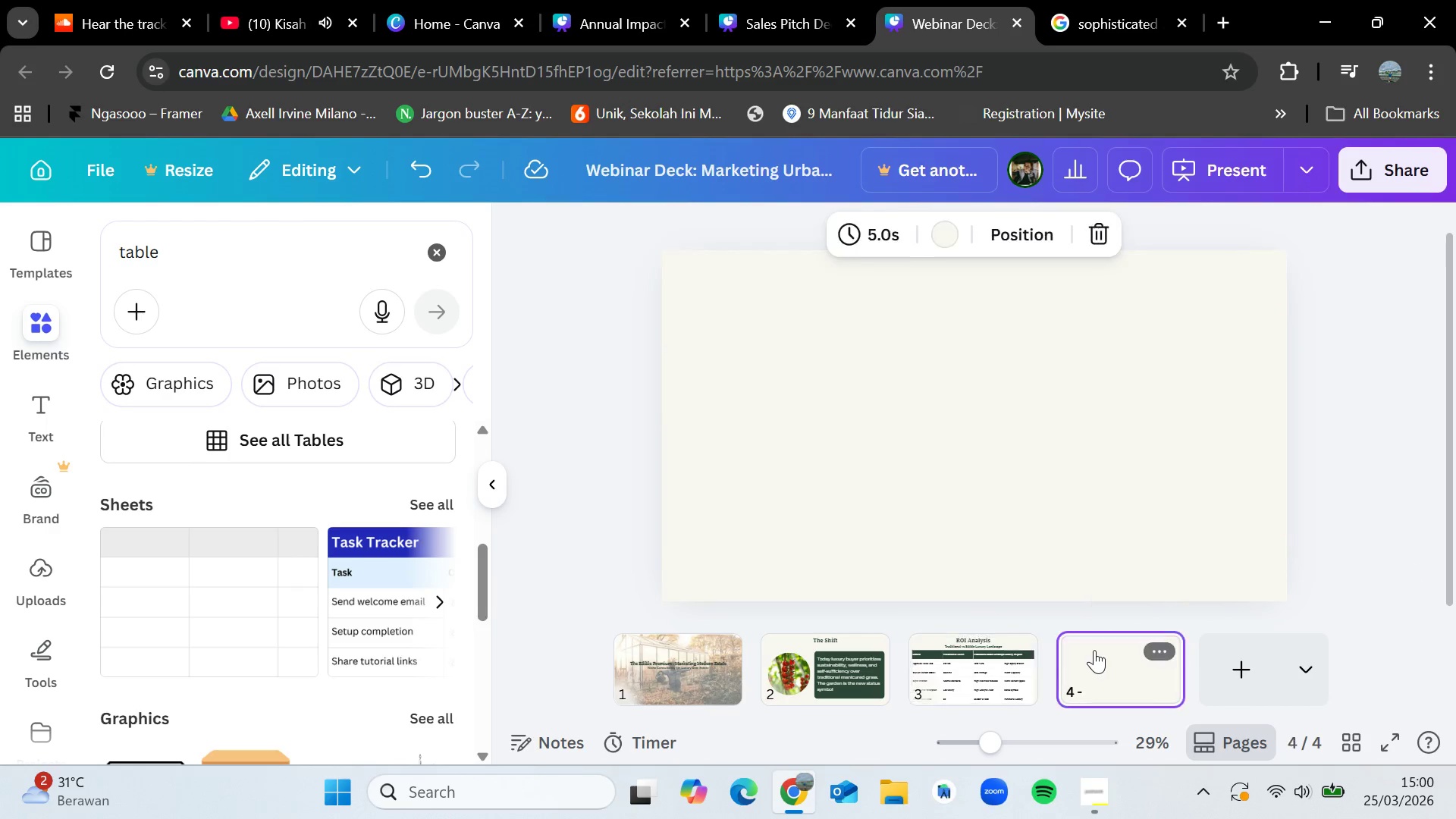 
key(Control+V)
 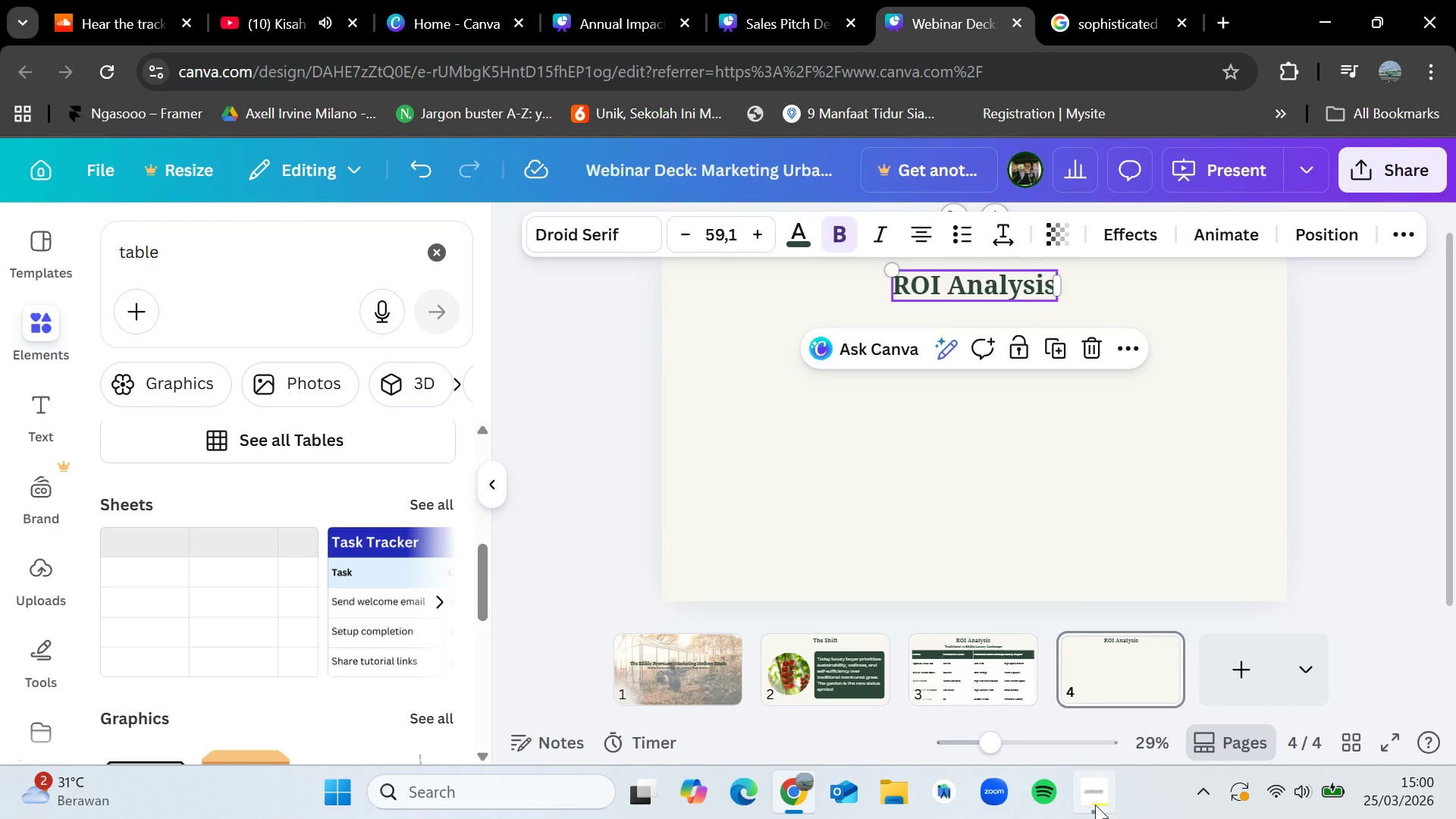 
left_click([1100, 795])